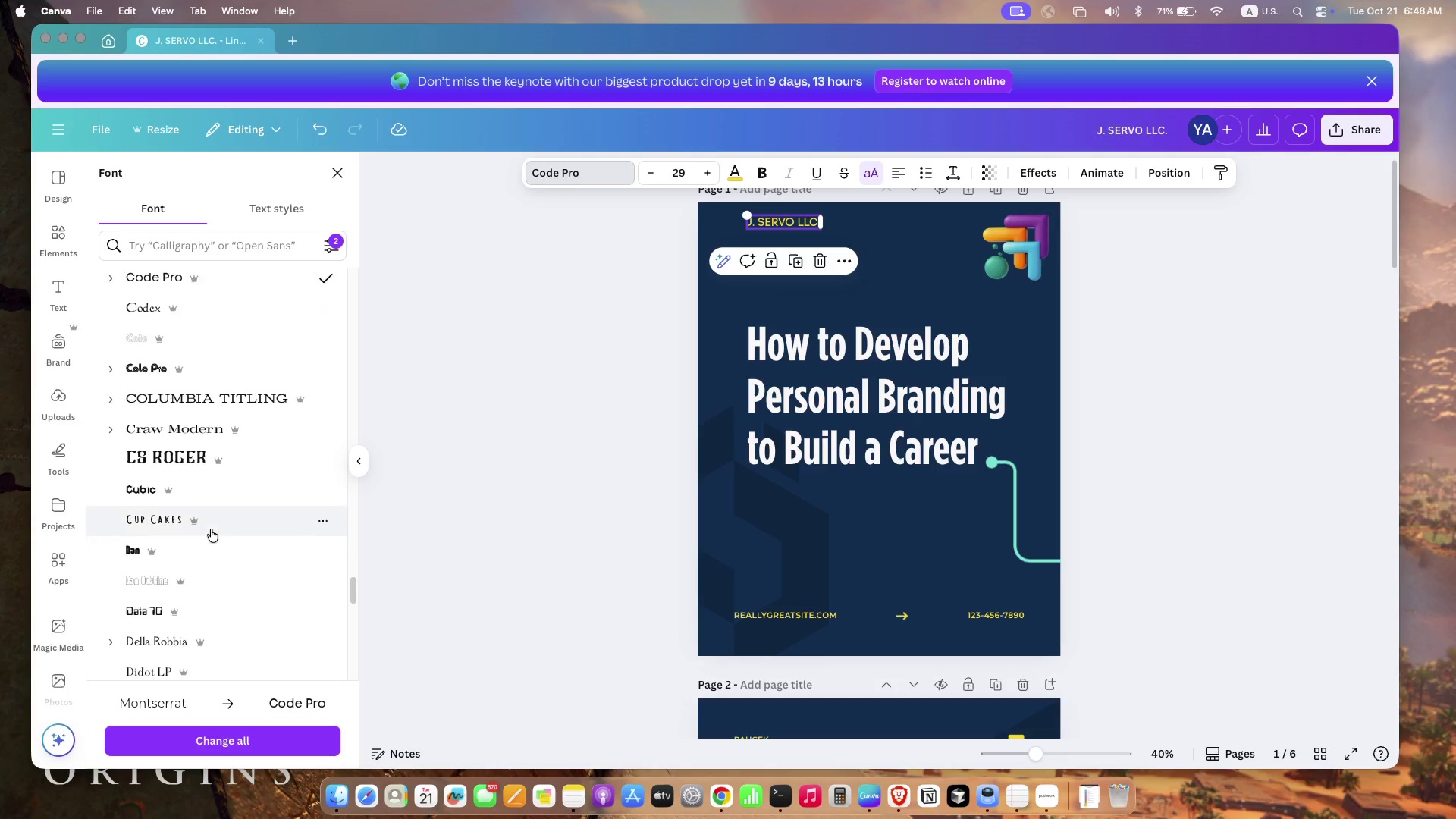 
scroll: coordinate [213, 533], scroll_direction: down, amount: 39.0
 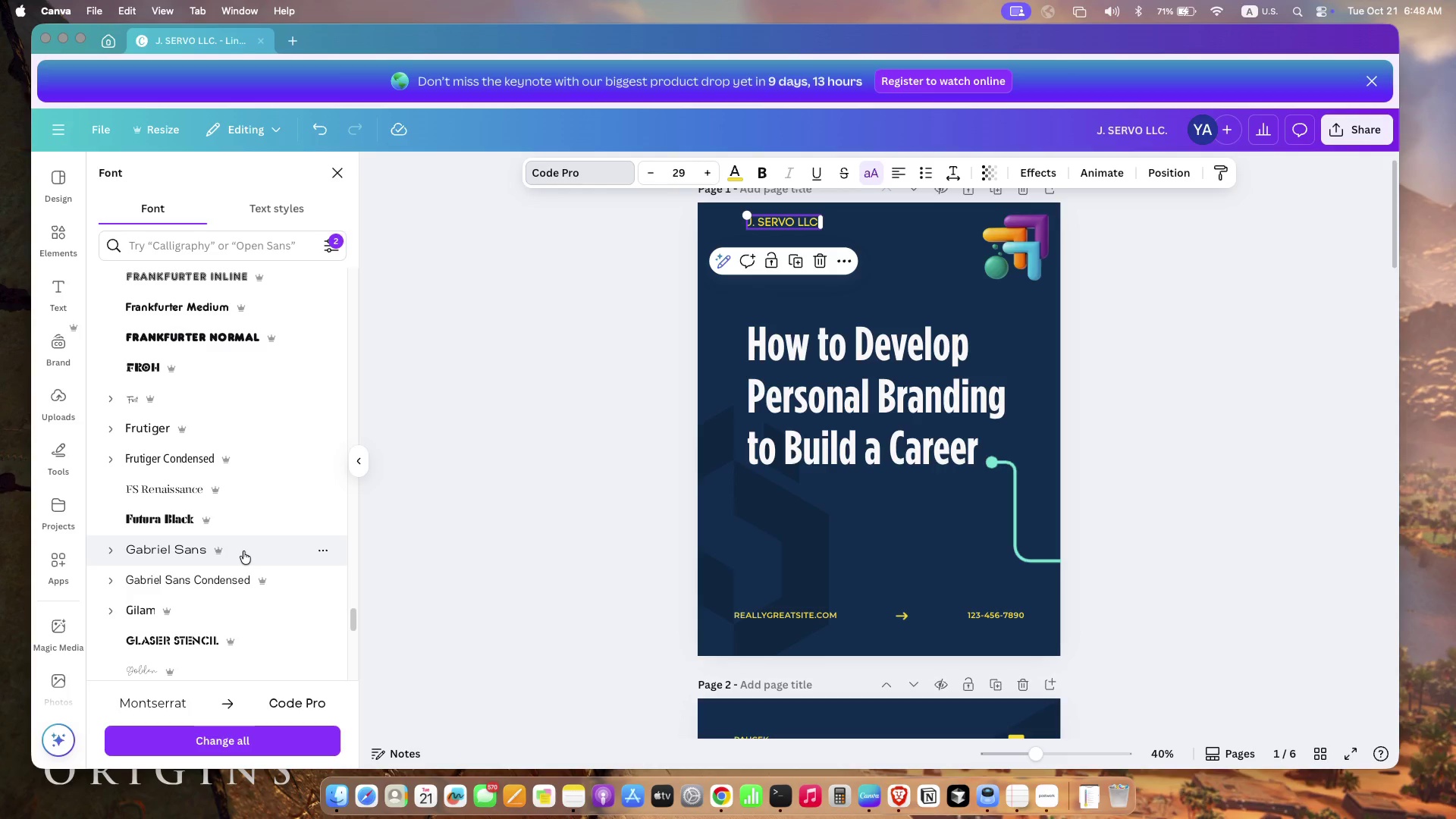 
wait(6.4)
 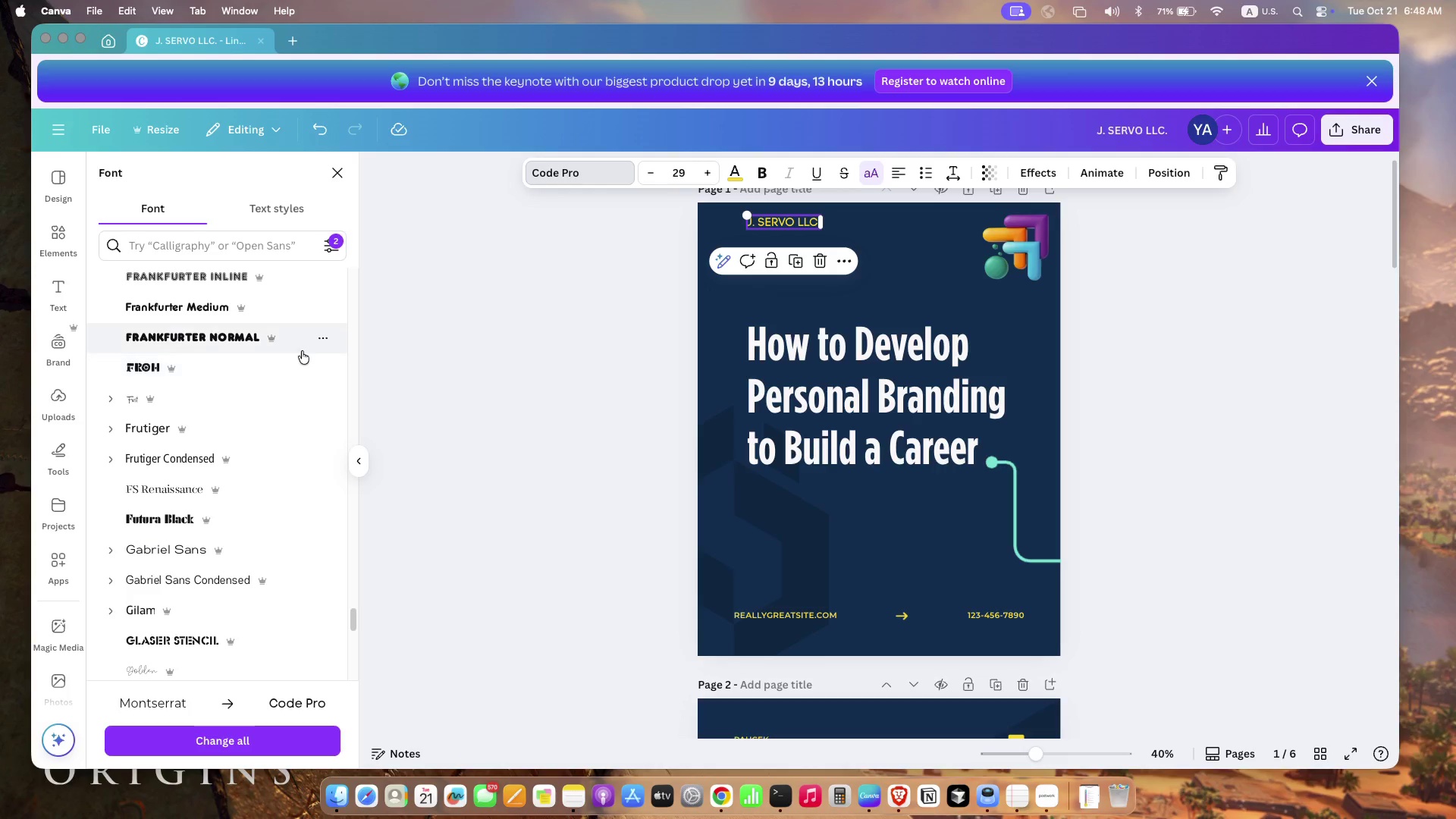 
left_click([190, 545])
 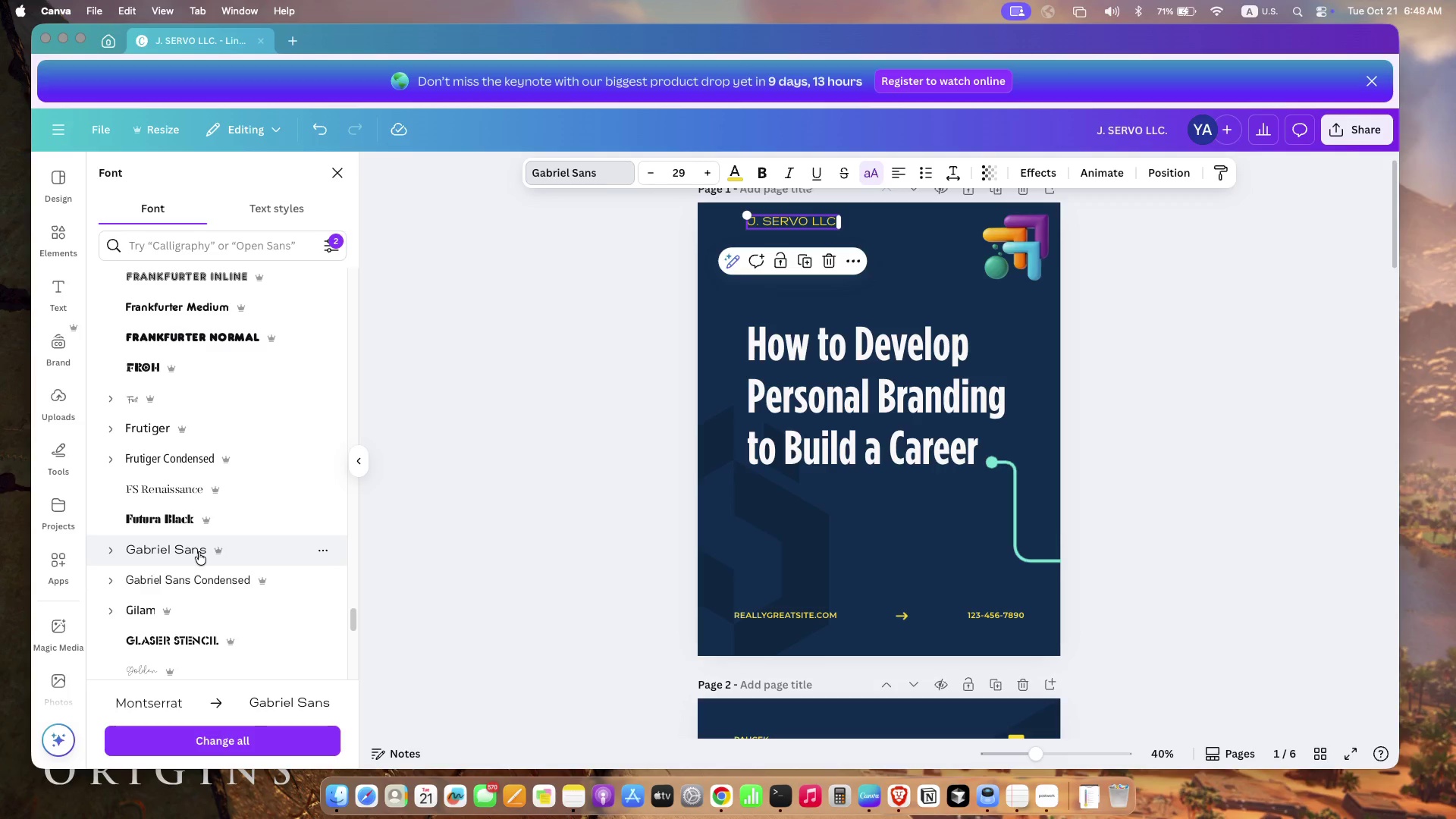 
left_click([108, 544])
 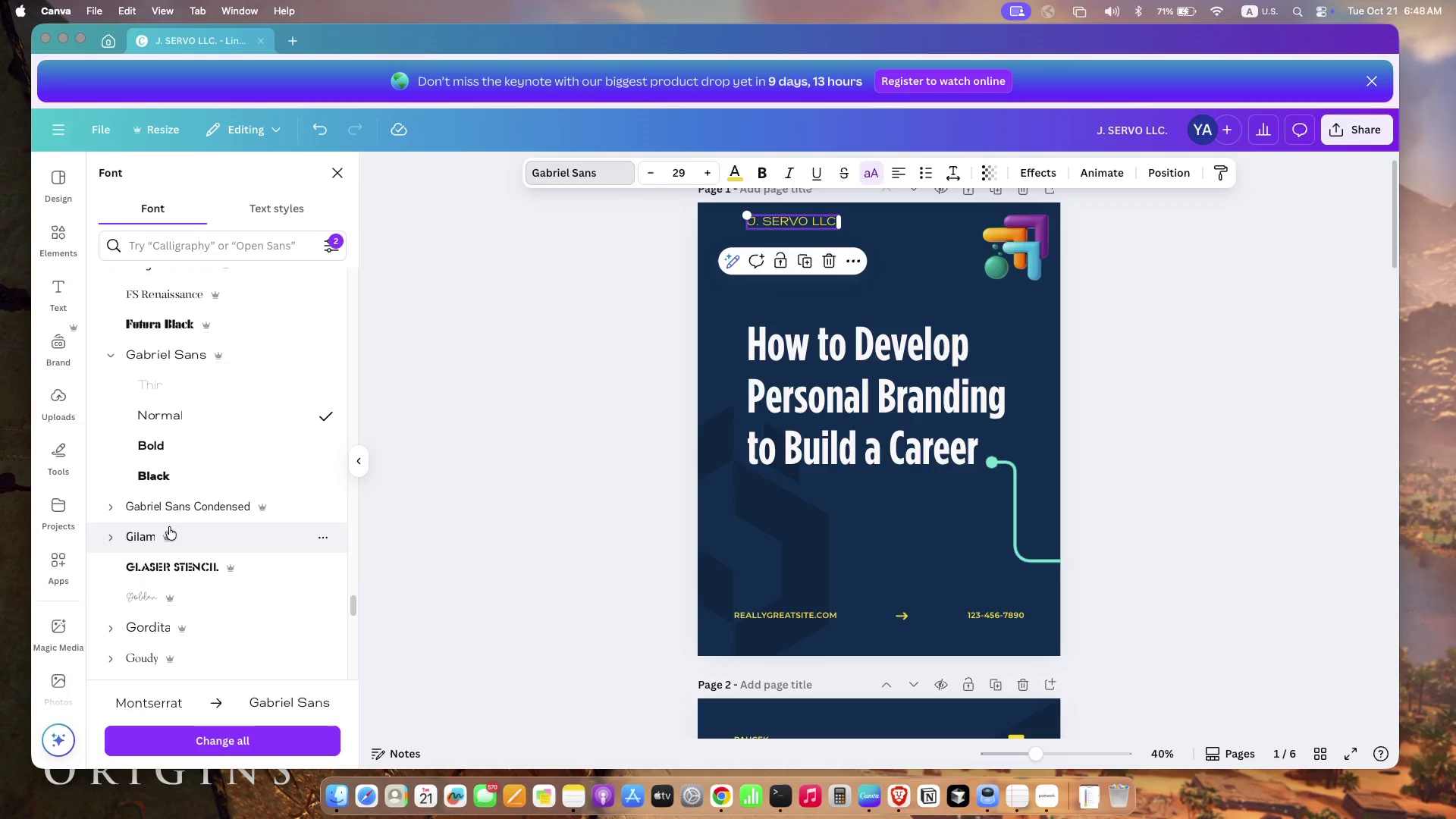 
scroll: coordinate [166, 566], scroll_direction: down, amount: 4.0
 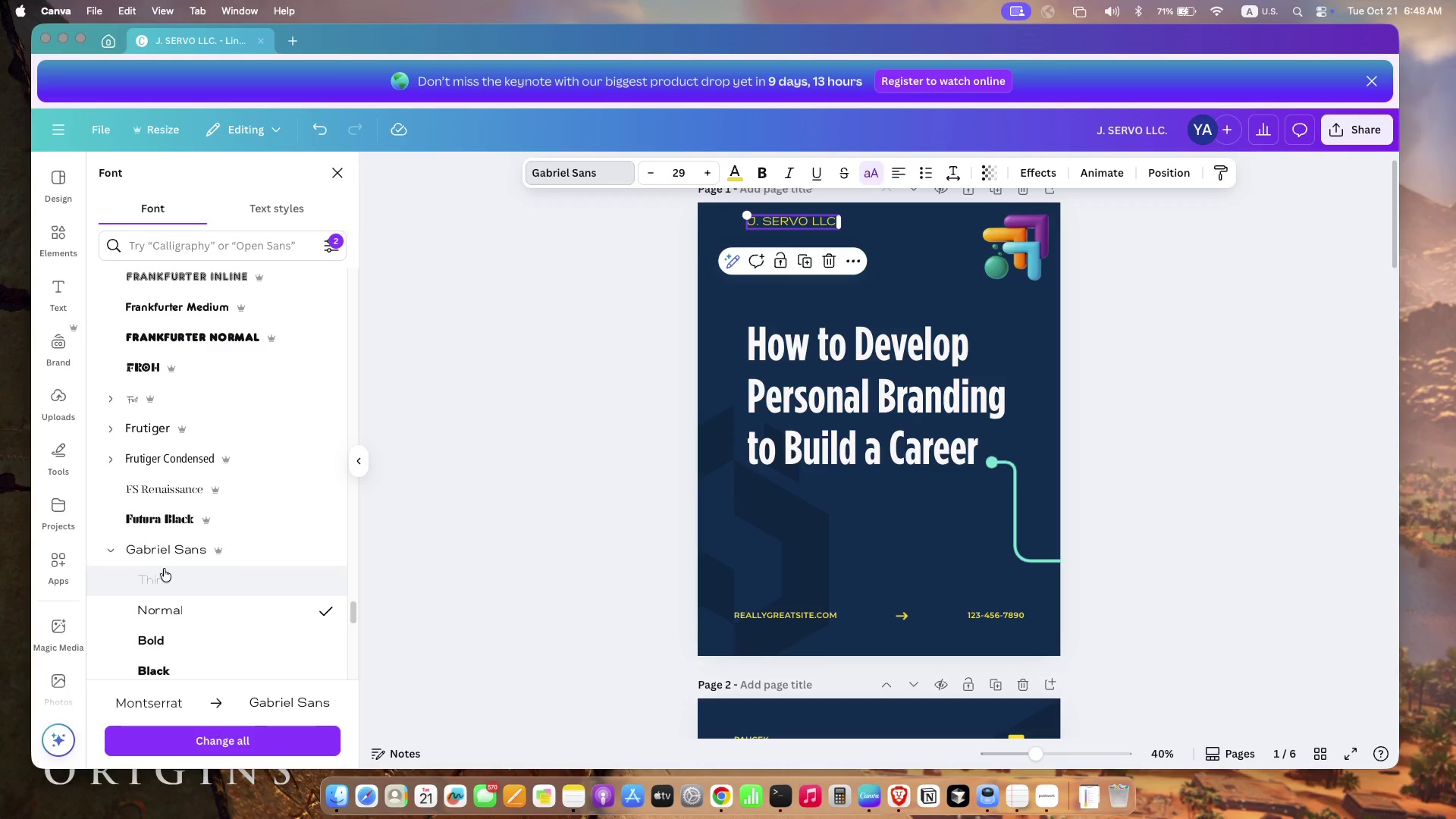 
left_click([164, 440])
 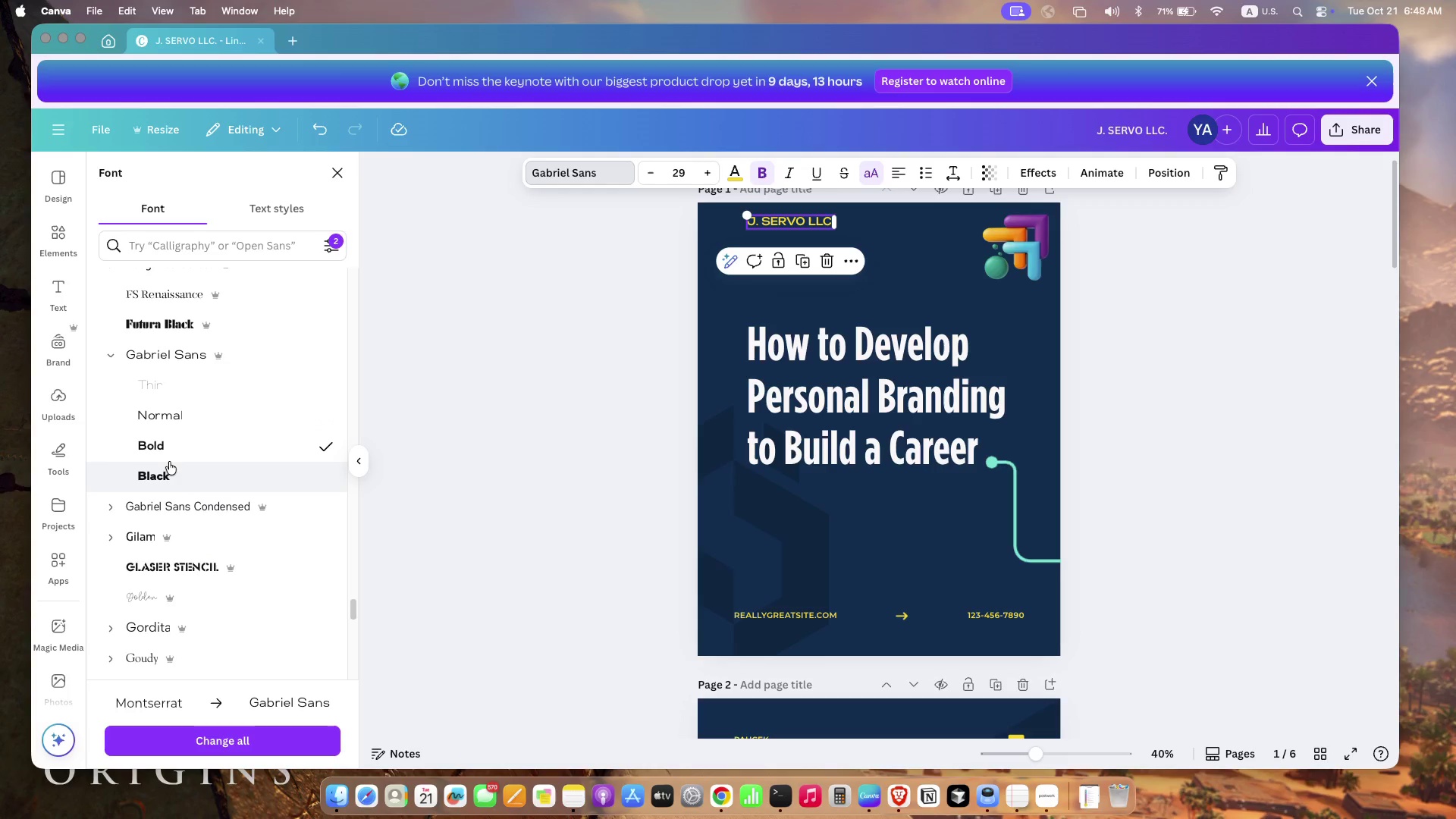 
left_click([174, 473])
 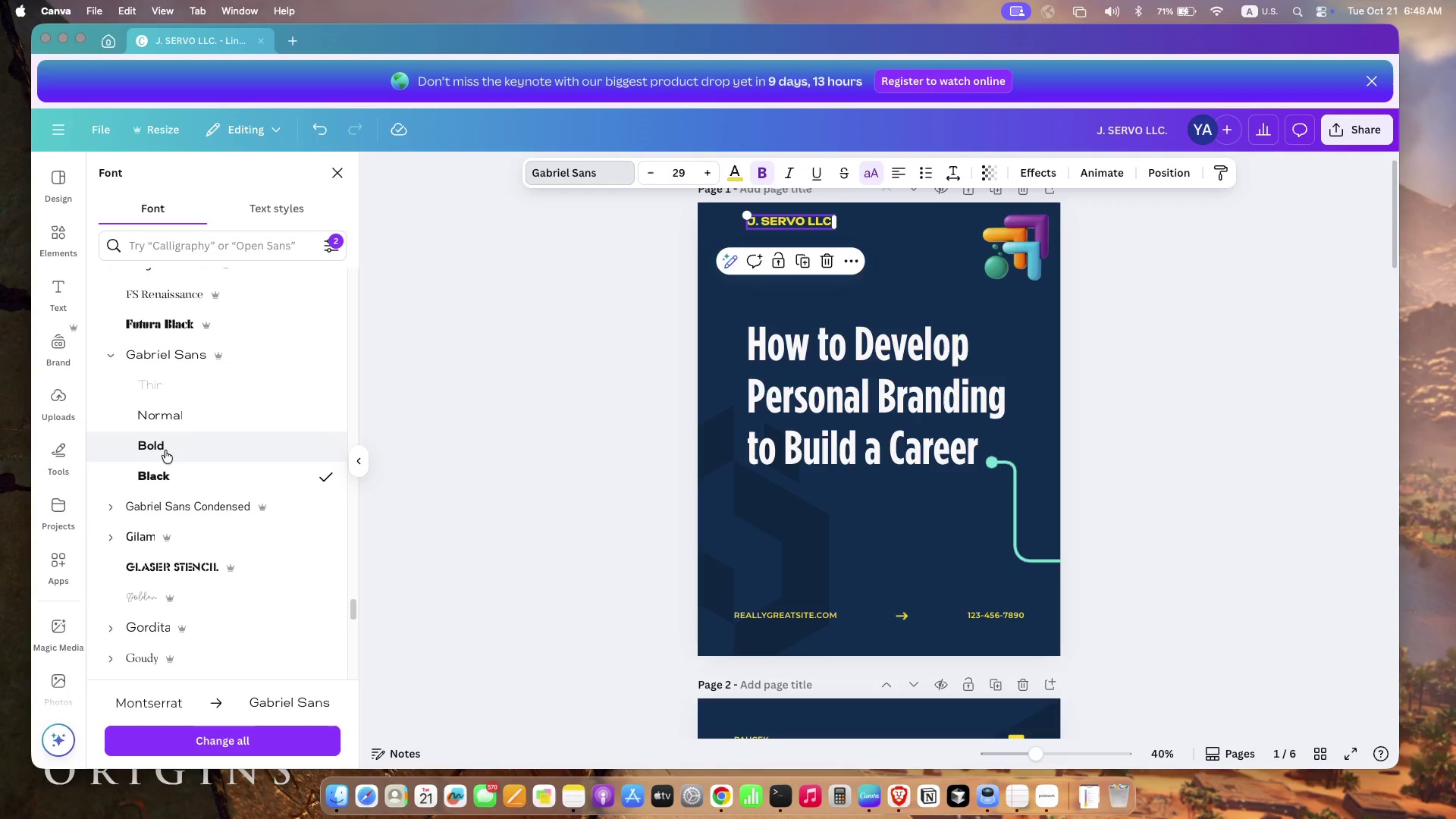 
left_click([166, 440])
 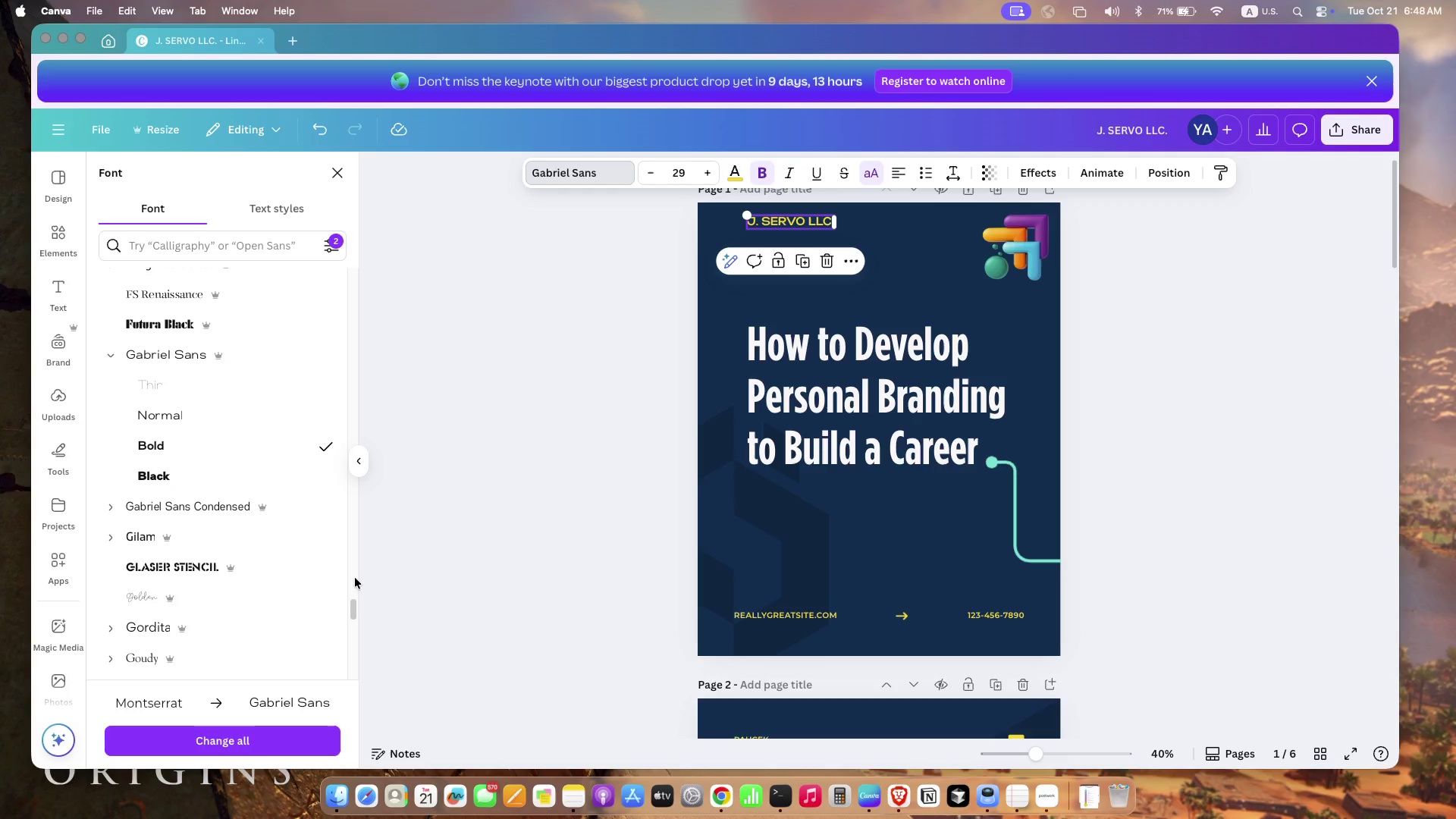 
scroll: coordinate [184, 548], scroll_direction: down, amount: 33.0
 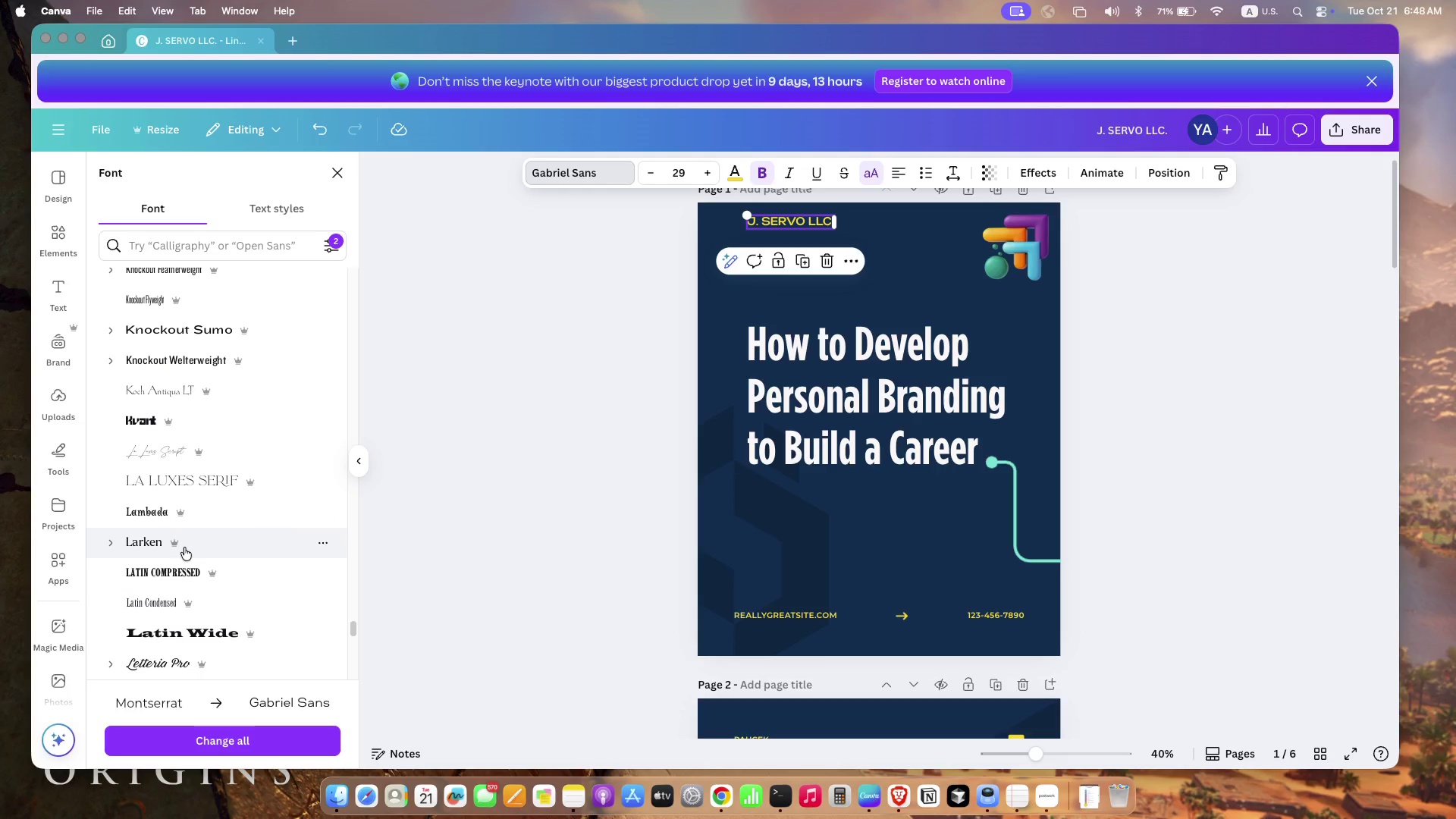 
scroll: coordinate [212, 555], scroll_direction: down, amount: 6.0
 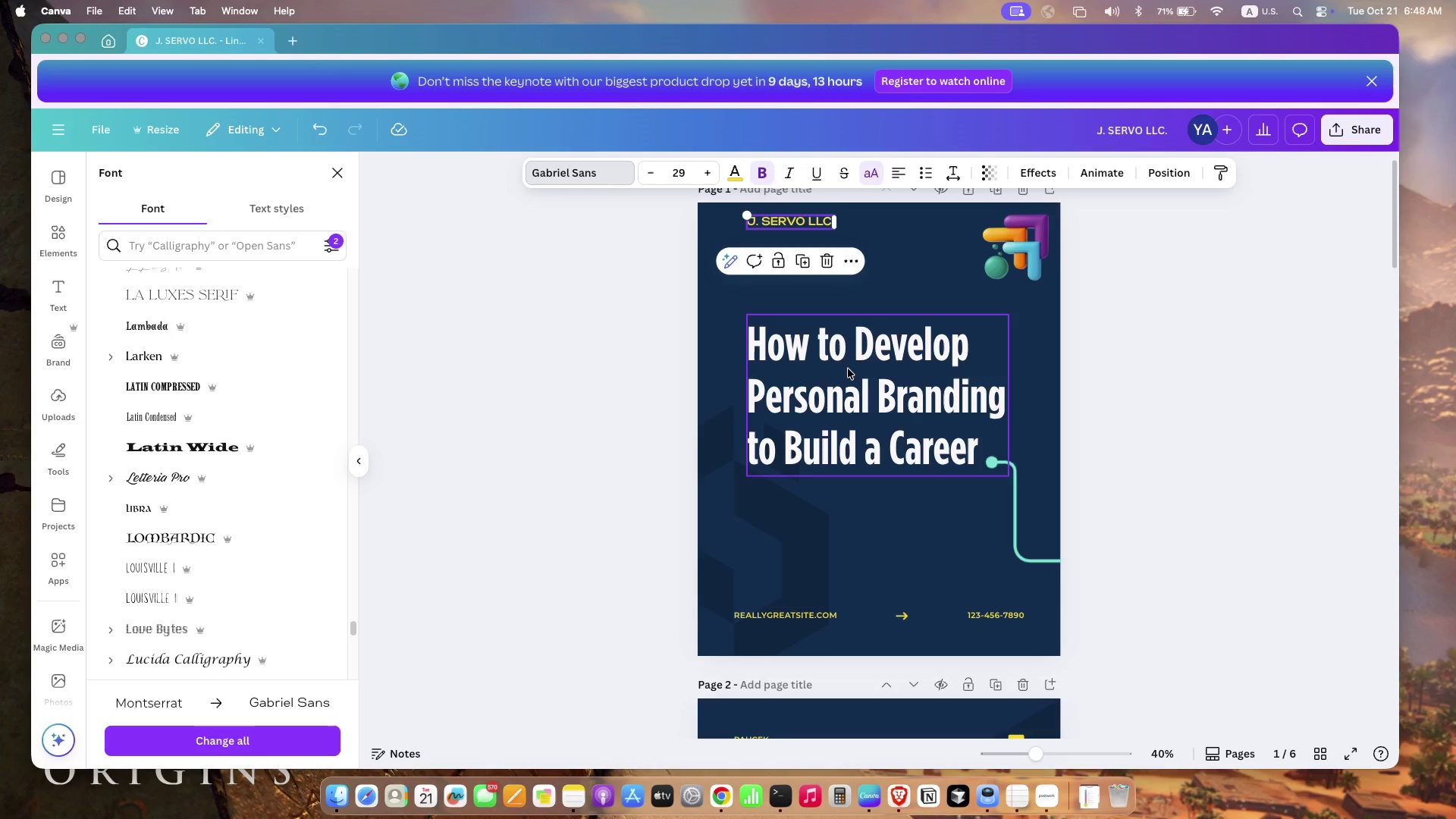 
left_click([576, 380])
 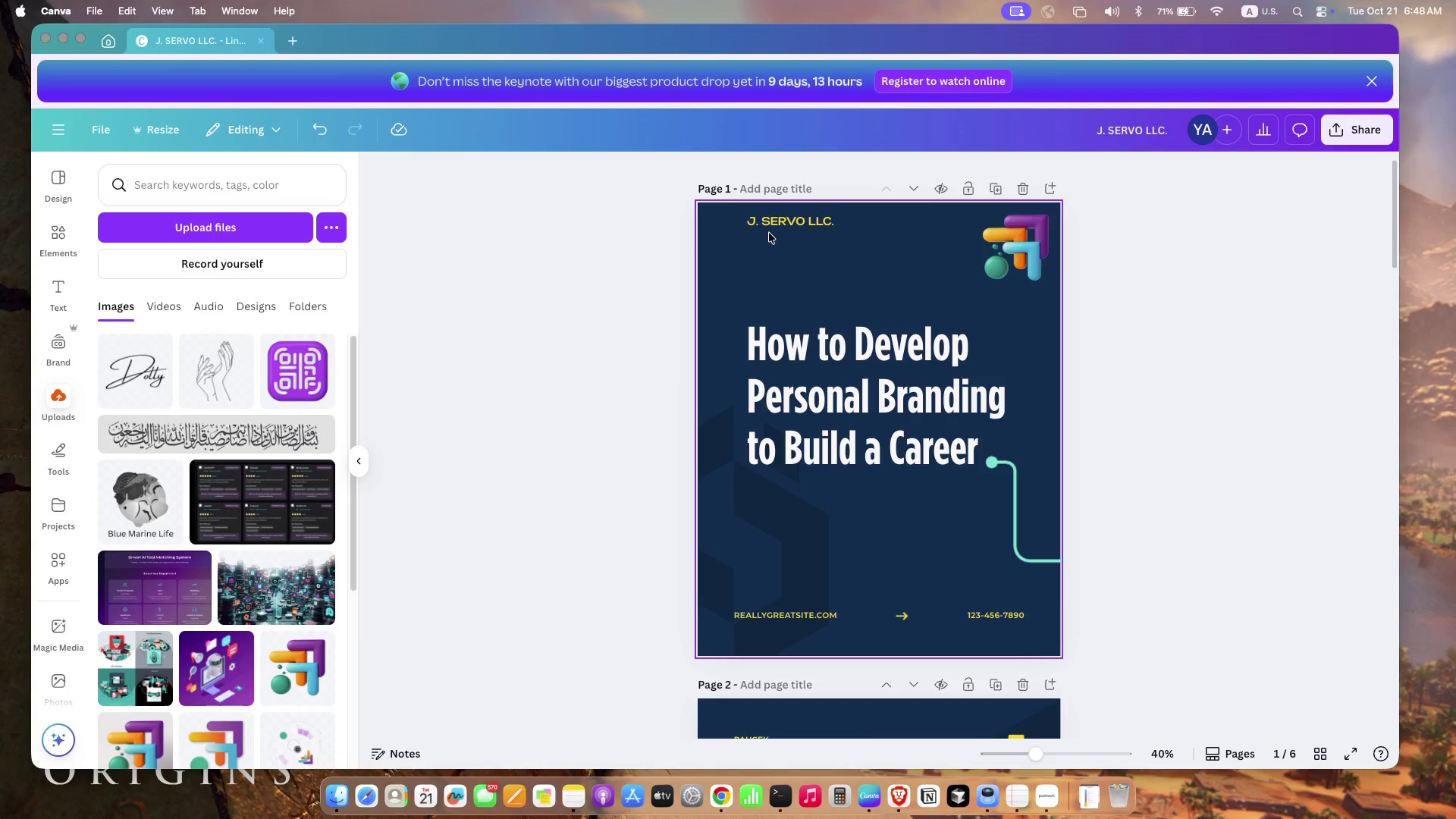 
left_click([780, 225])
 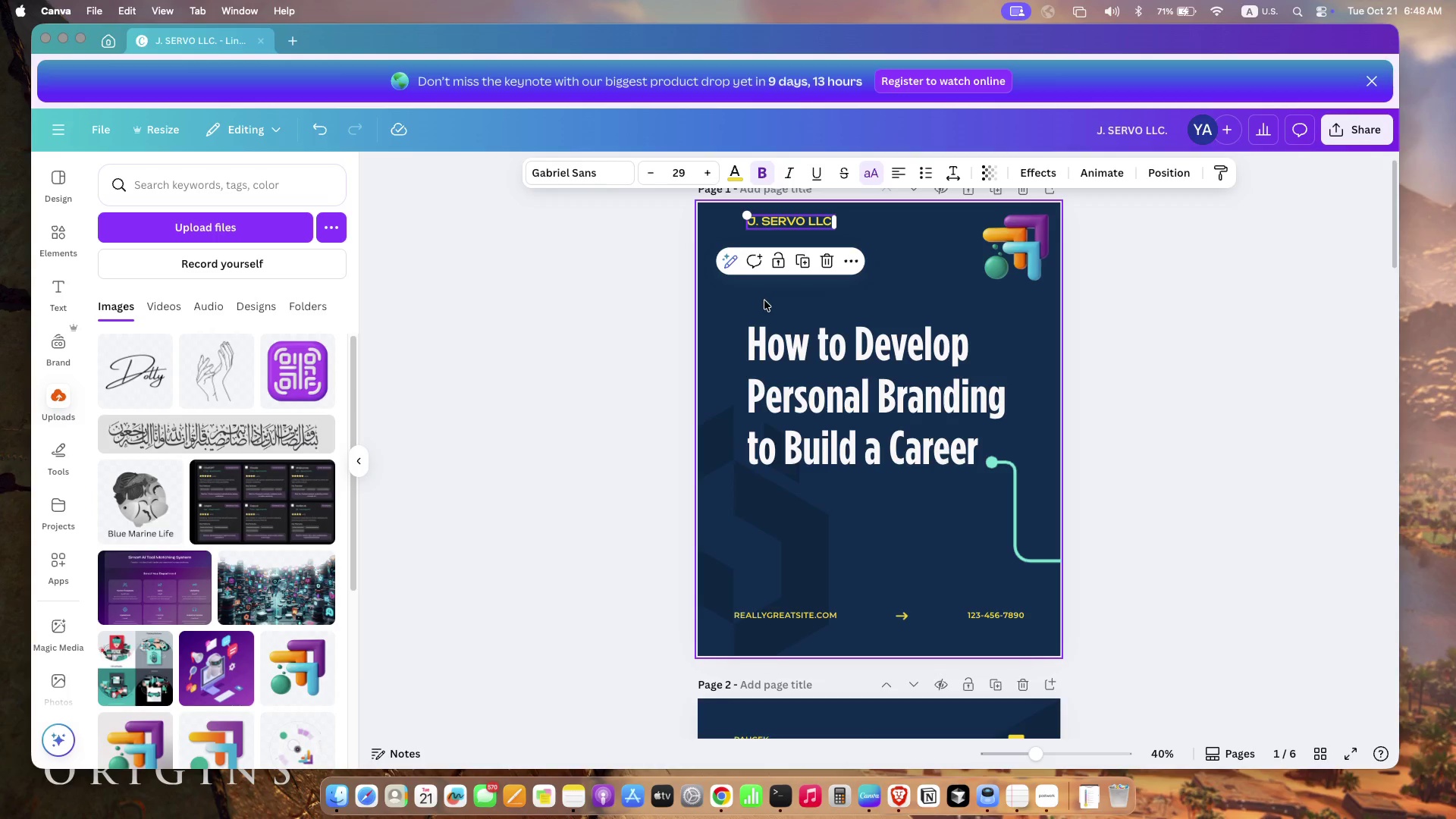 
left_click([717, 297])
 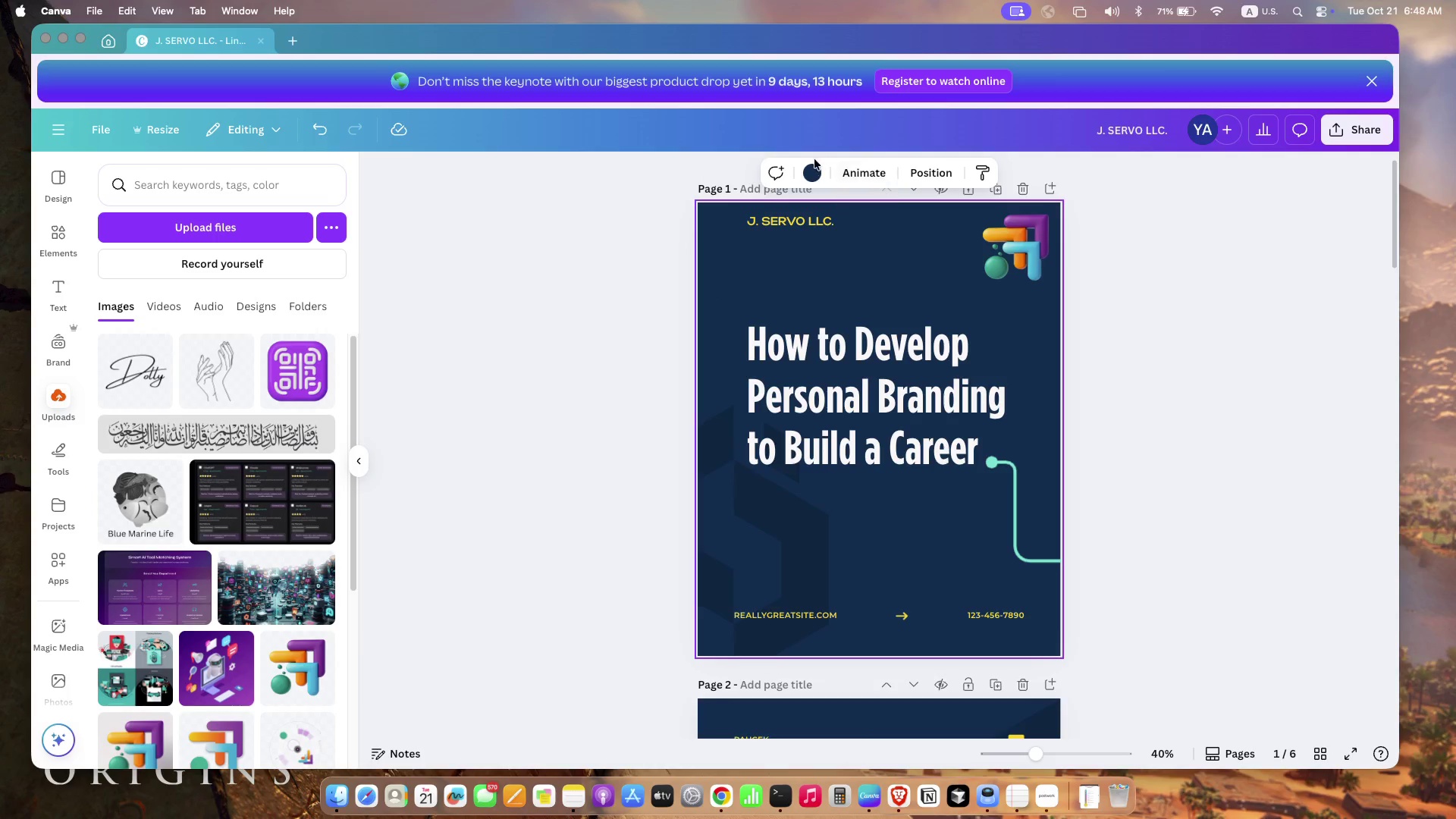 
left_click([815, 172])
 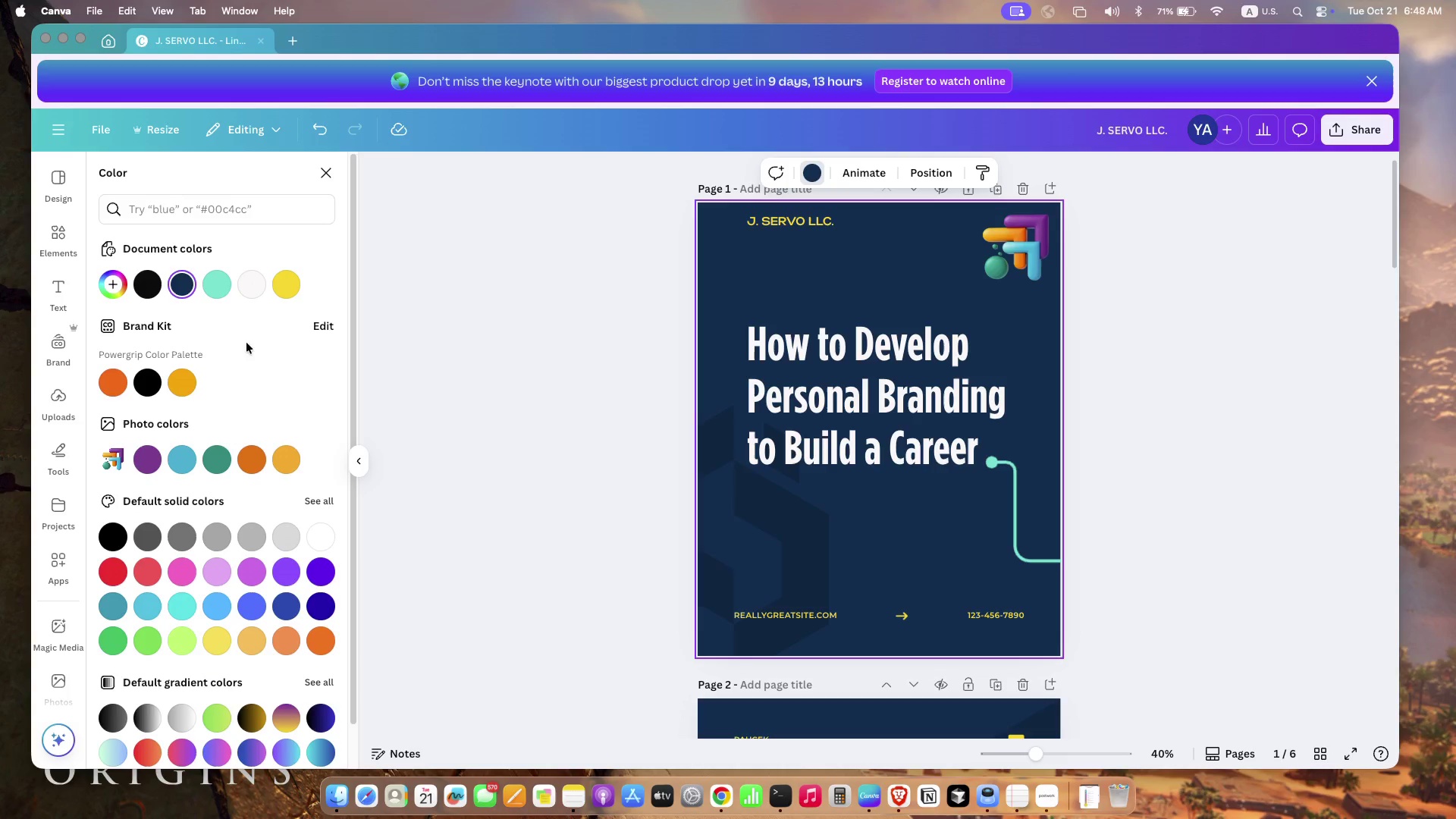 
left_click([176, 464])
 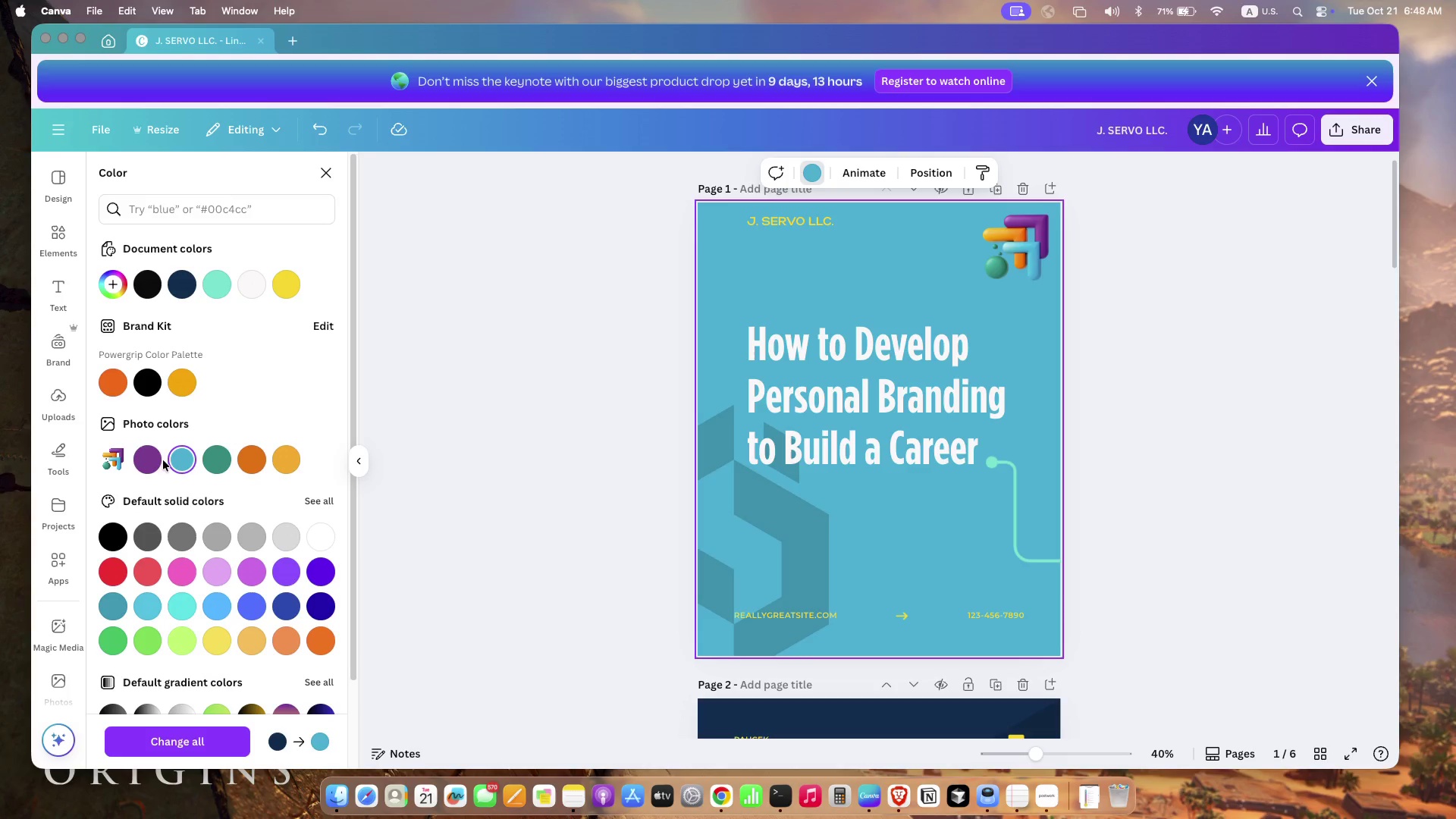 
left_click([150, 457])
 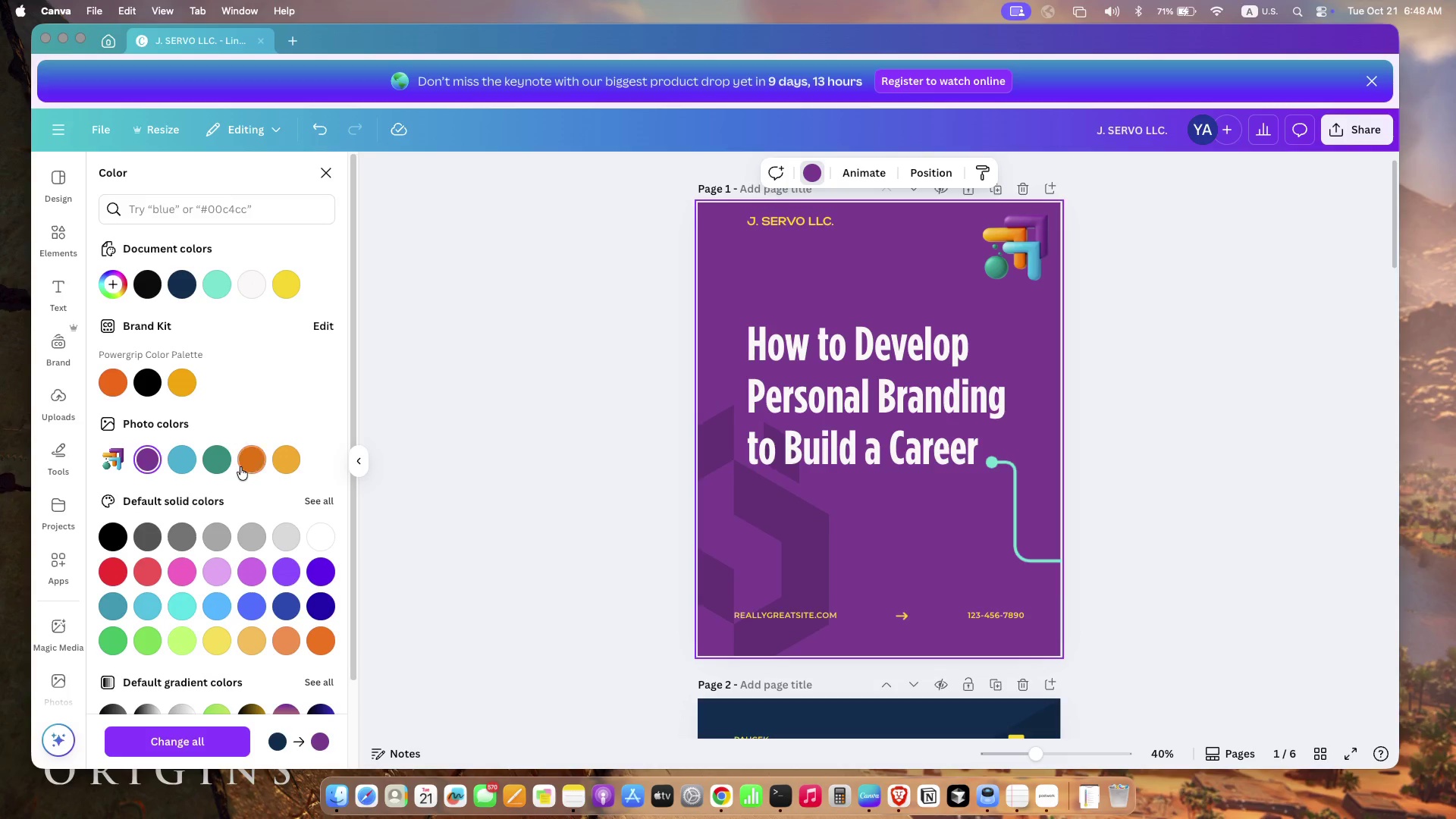 
left_click([242, 467])
 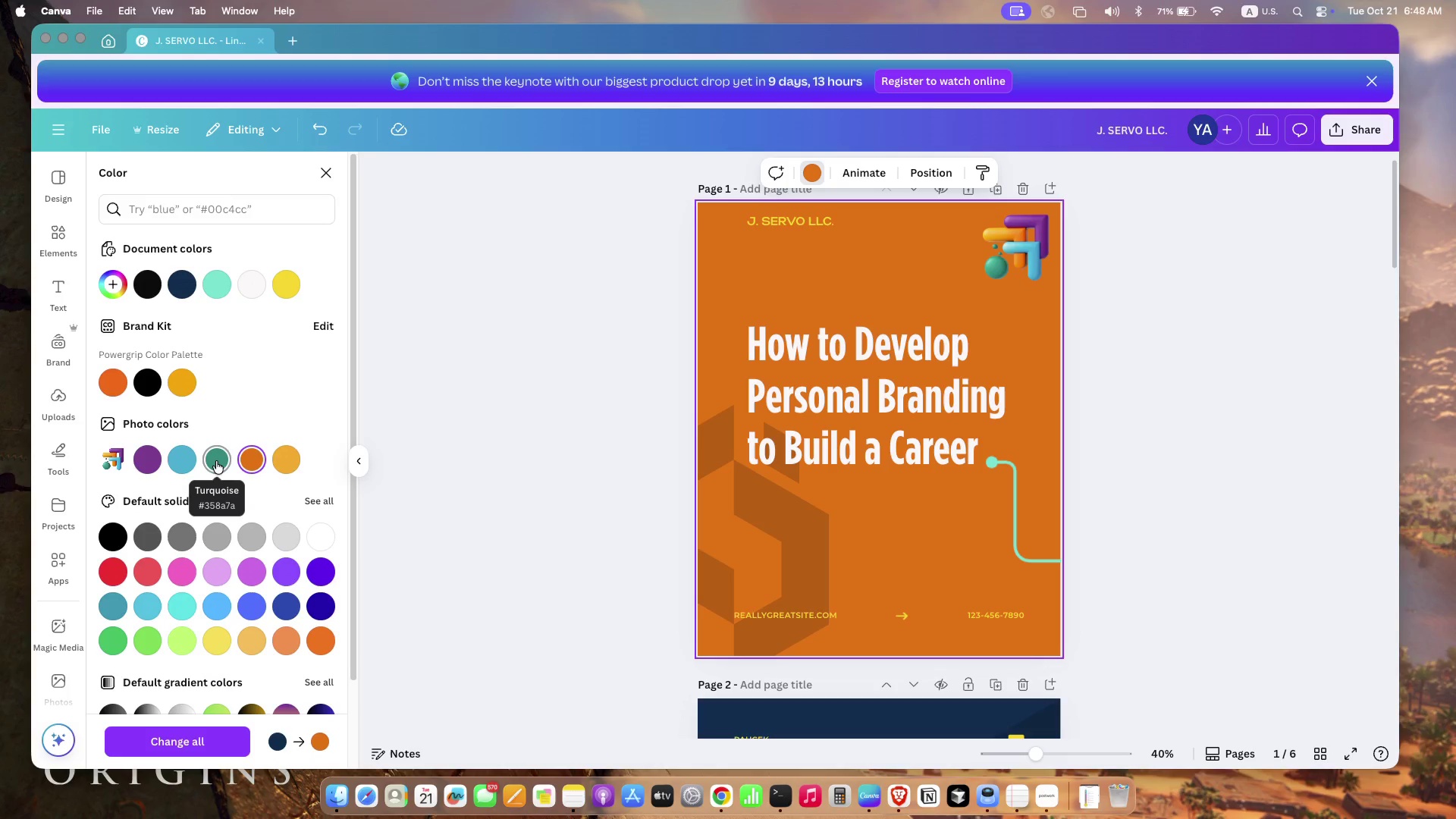 
left_click([216, 461])
 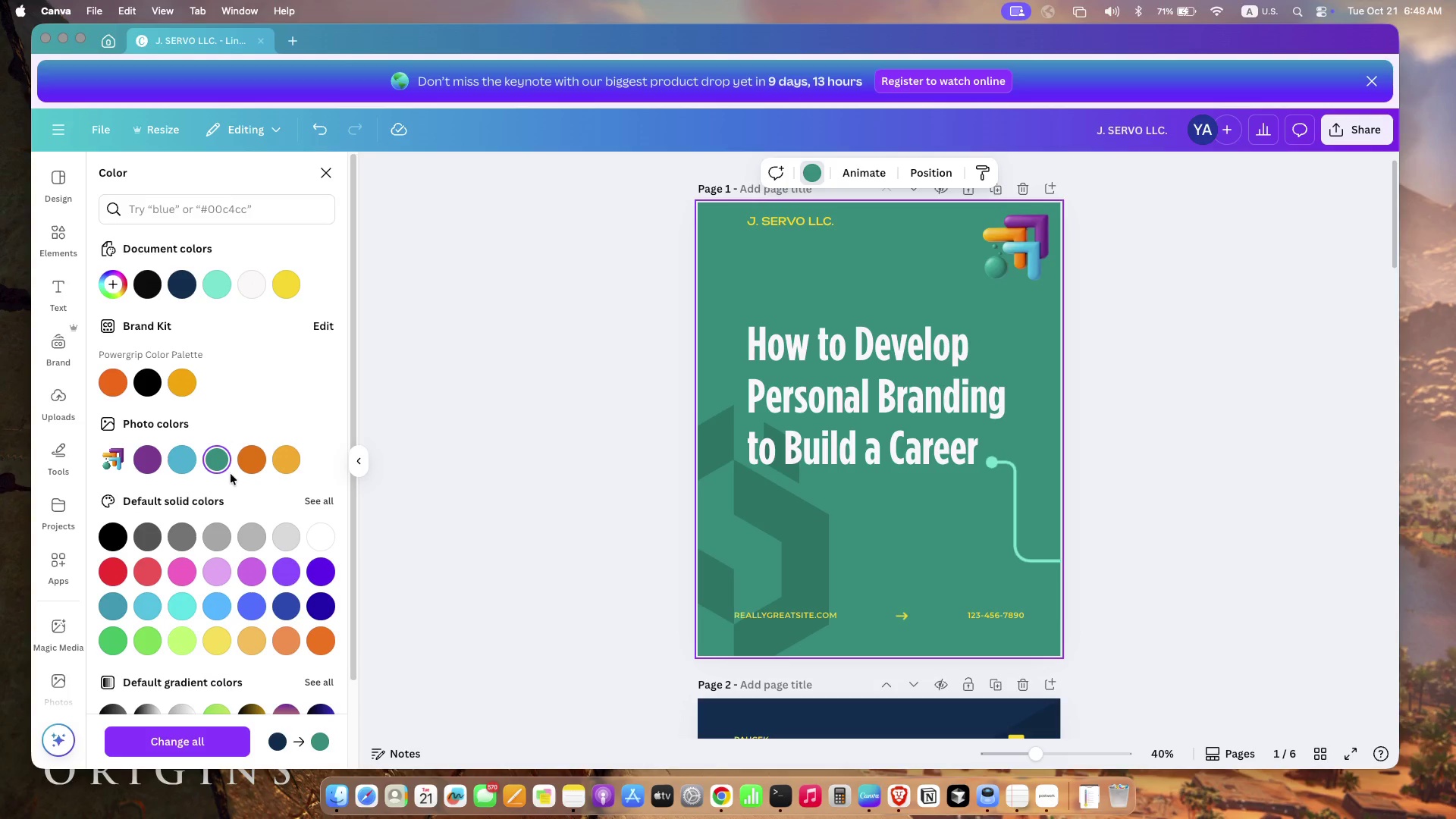 
scroll: coordinate [239, 500], scroll_direction: down, amount: 41.0
 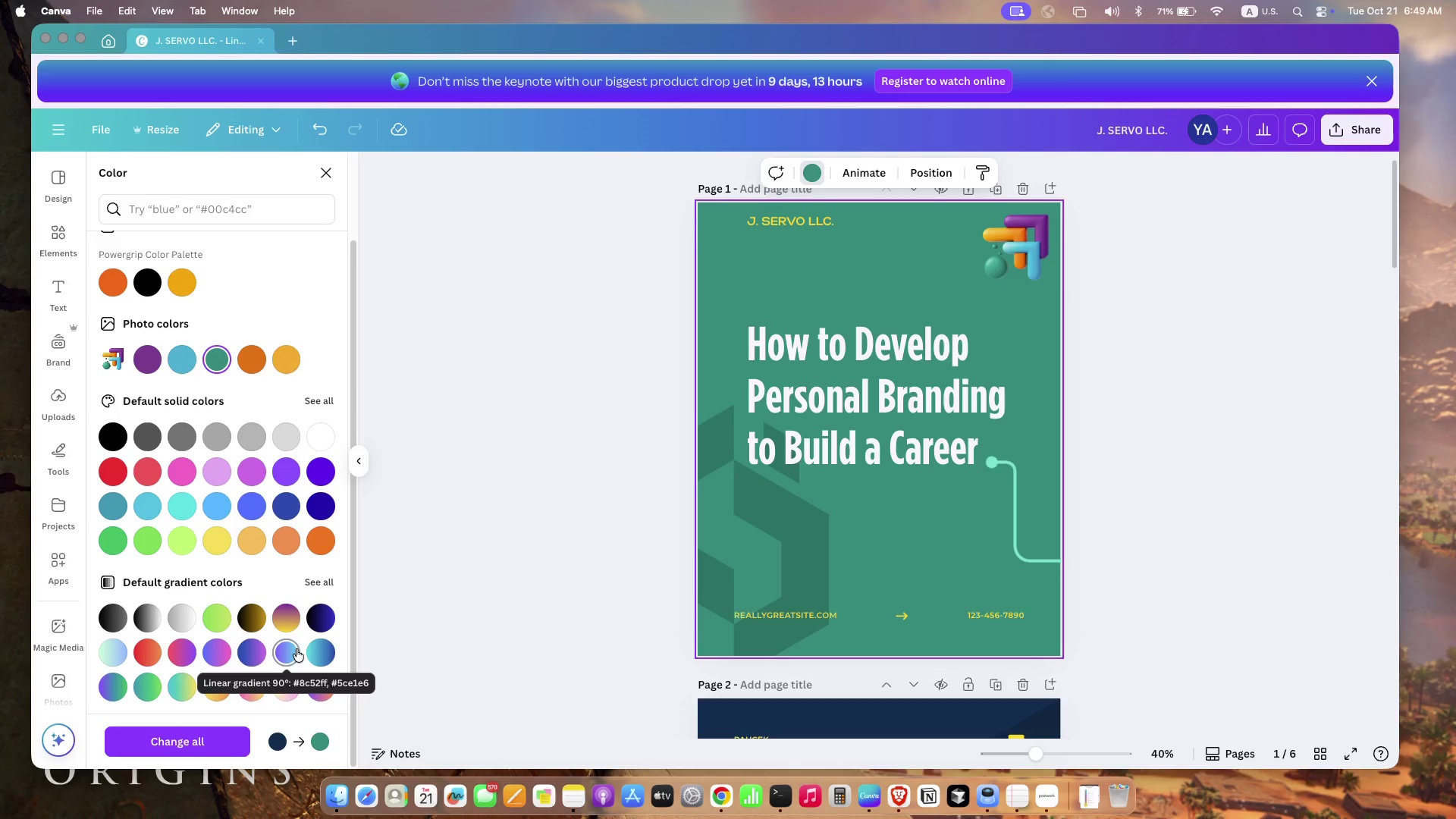 
mouse_move([235, 447])
 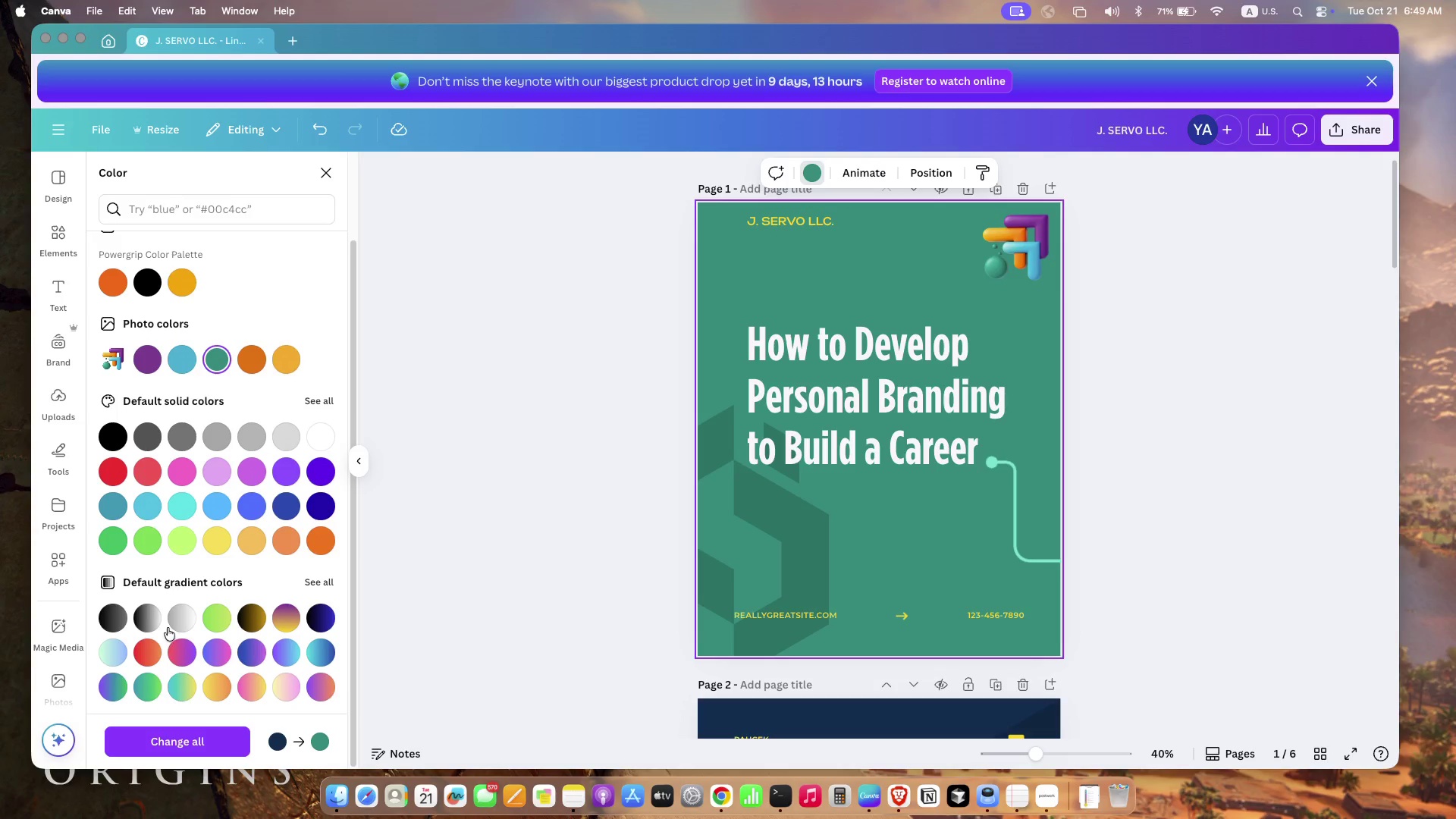 
left_click([151, 626])
 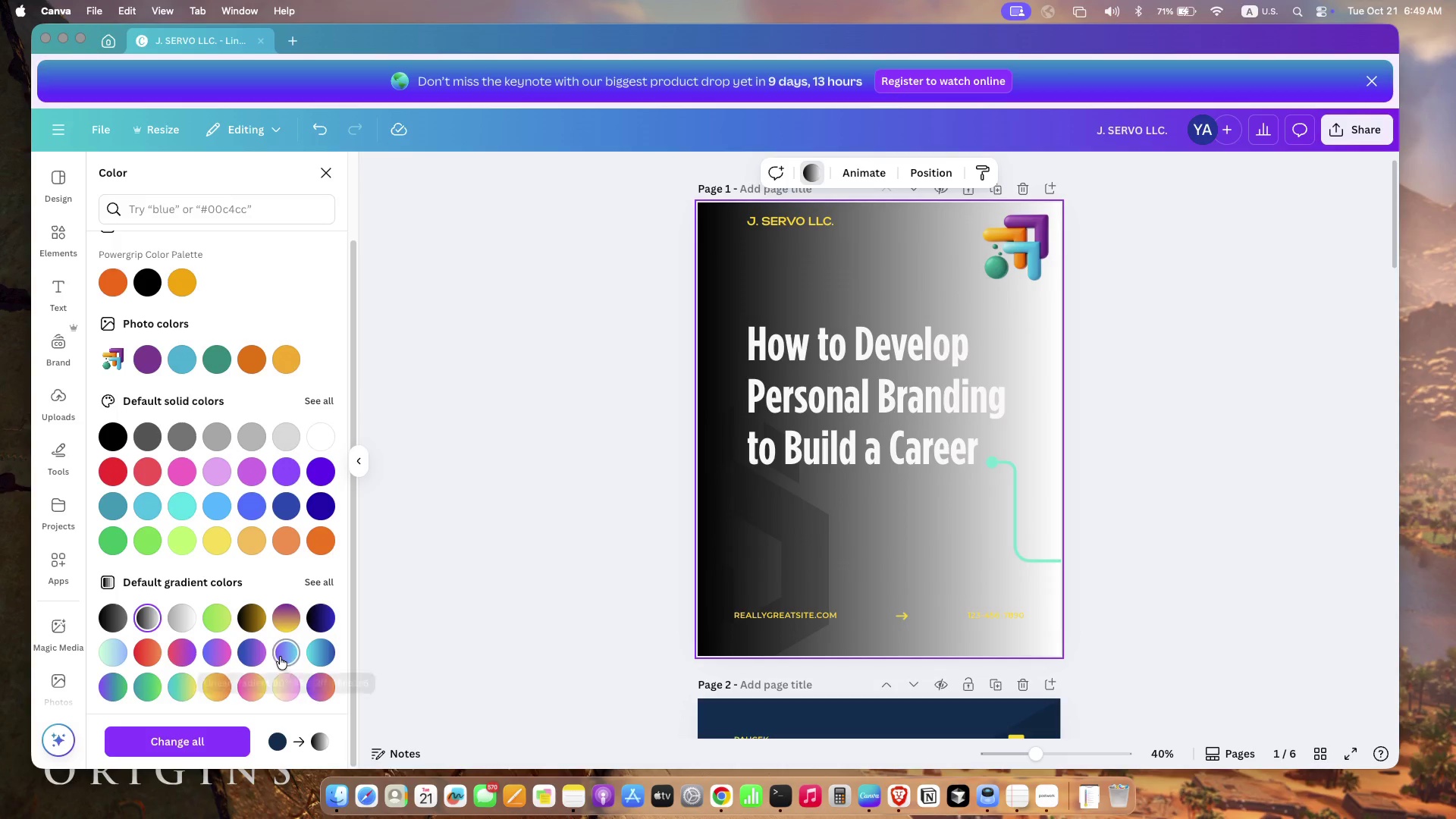 
left_click([251, 652])
 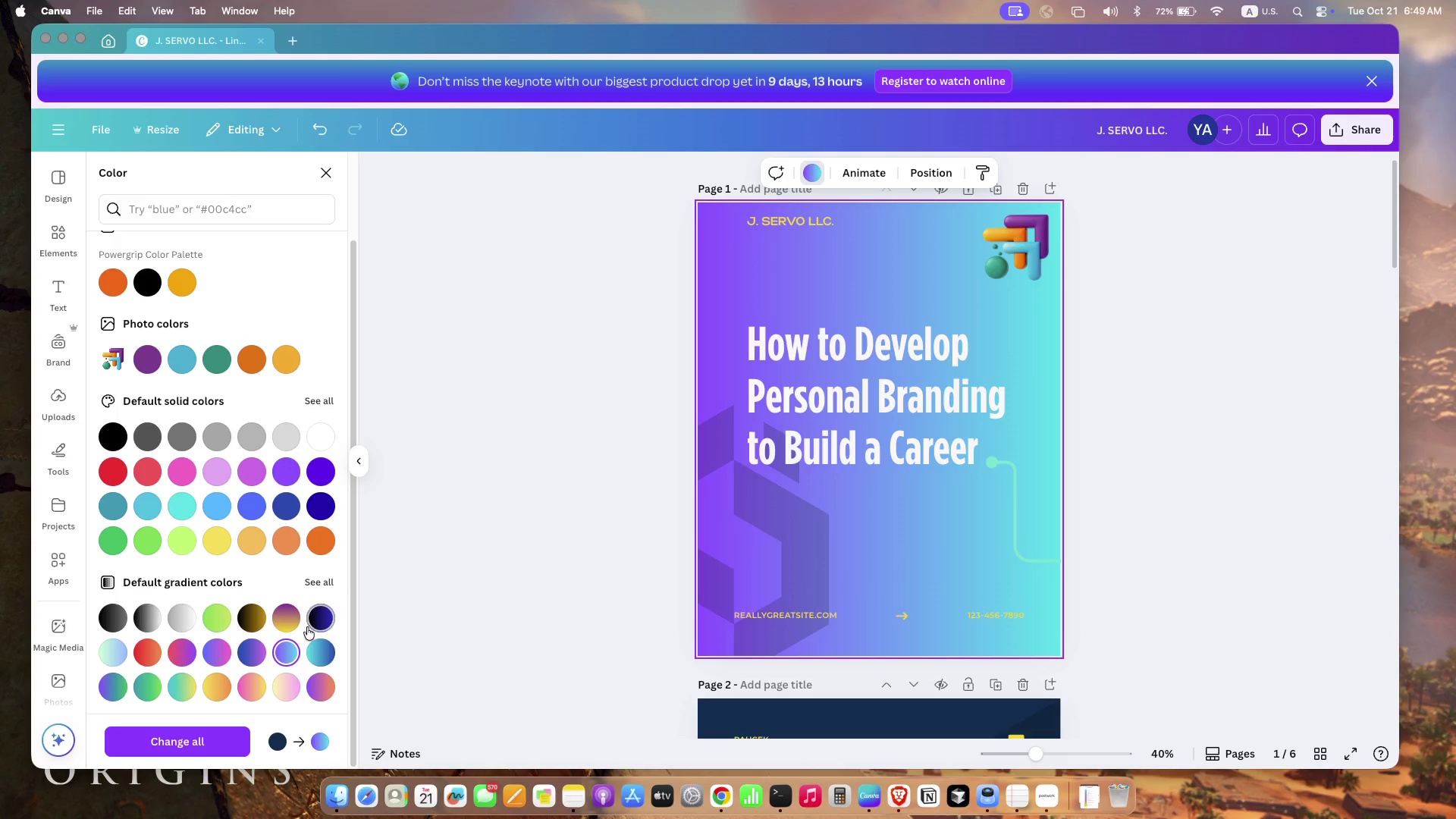 
left_click([121, 612])
 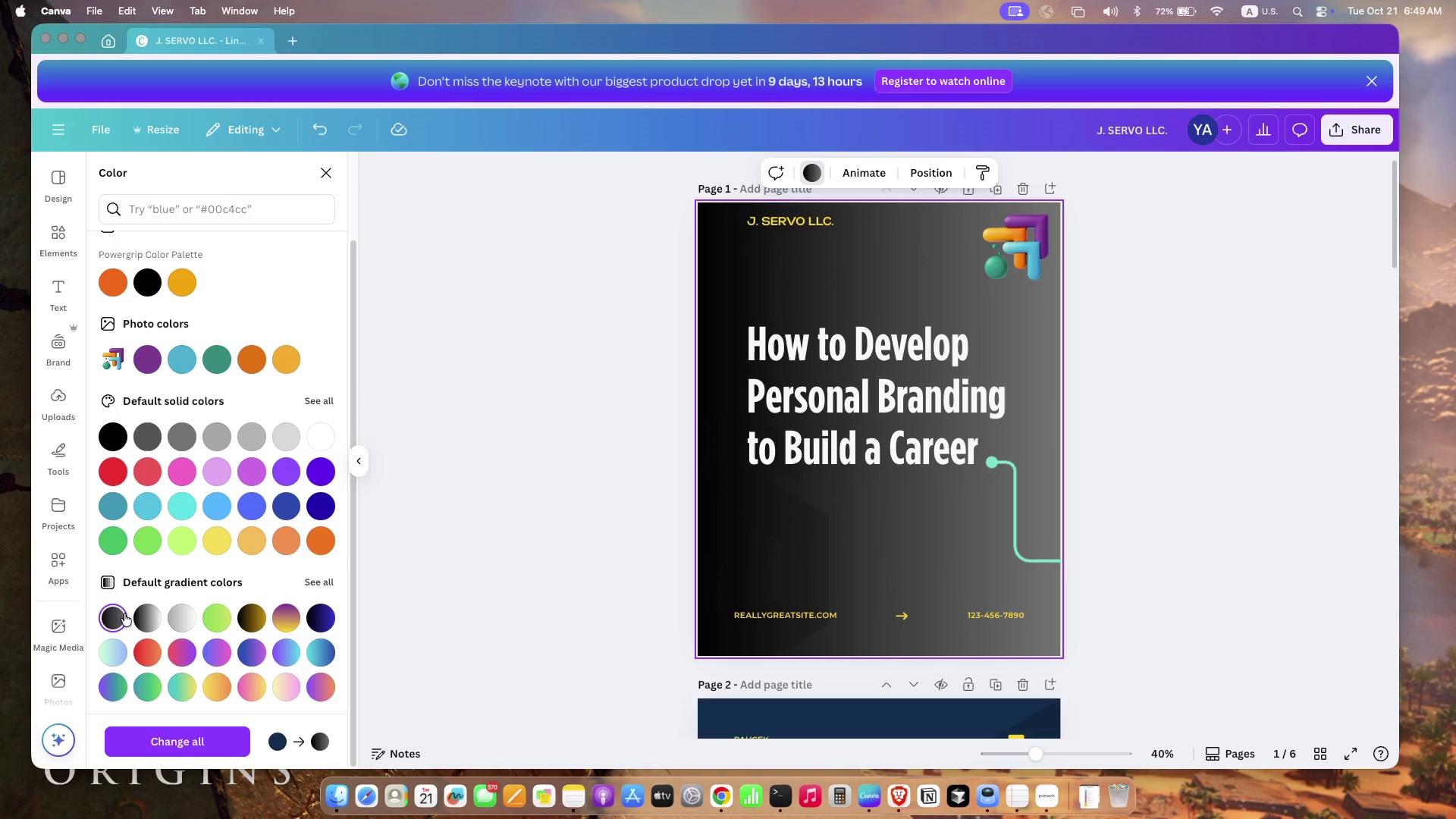 
scroll: coordinate [145, 613], scroll_direction: down, amount: 11.0
 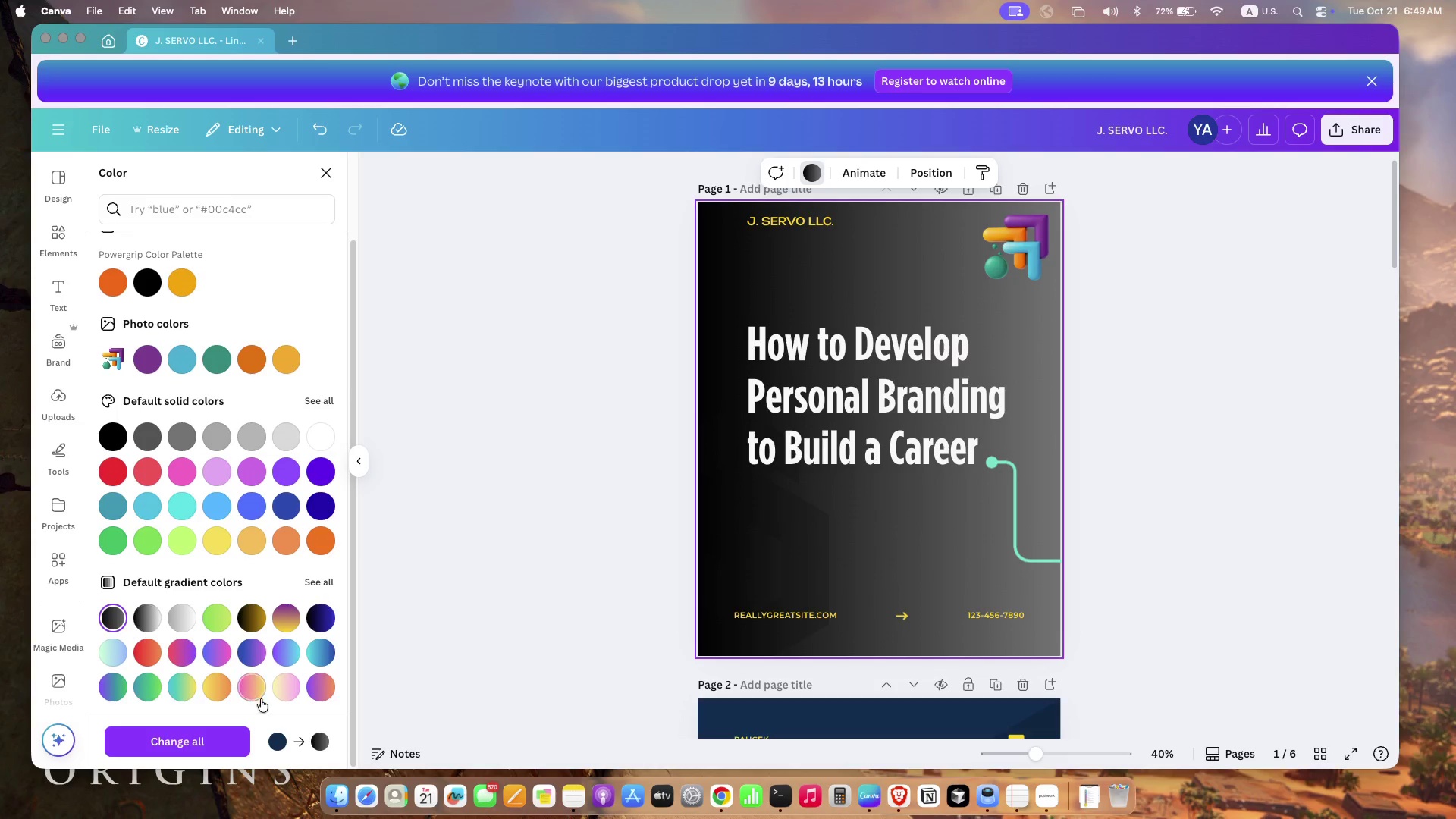 
scroll: coordinate [228, 476], scroll_direction: up, amount: 58.0
 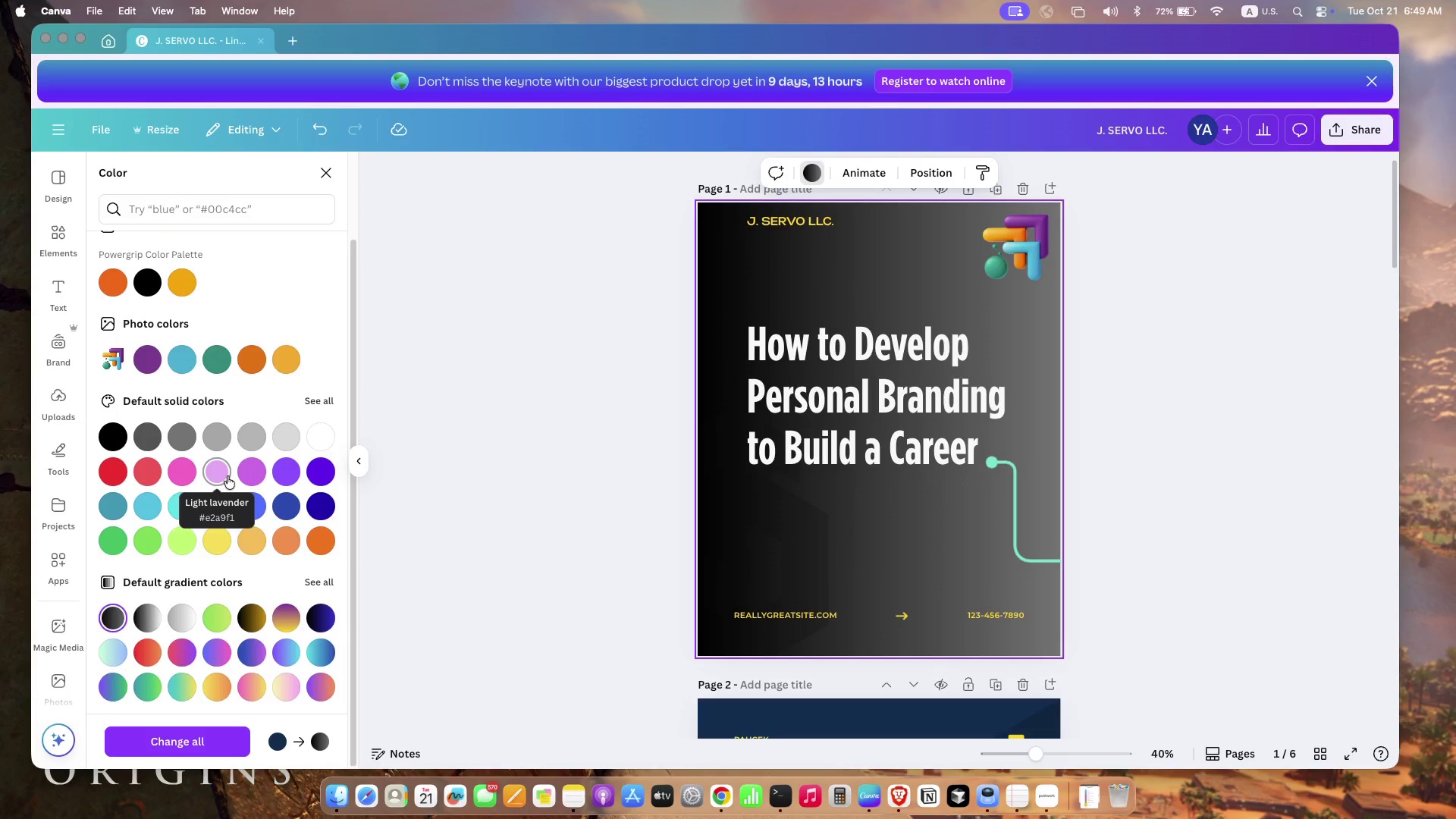 
scroll: coordinate [225, 474], scroll_direction: down, amount: 49.0
 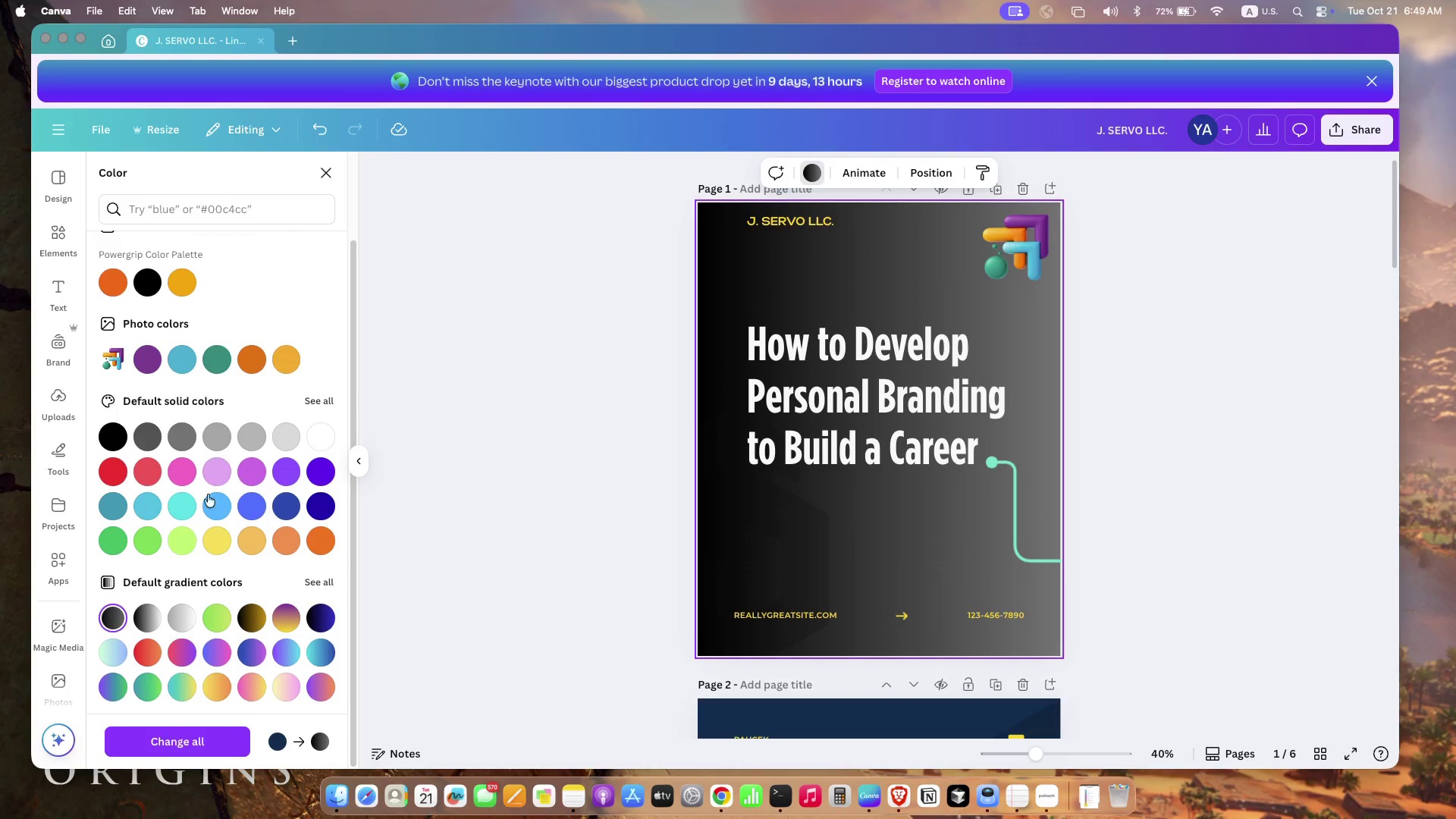 
left_click([112, 620])
 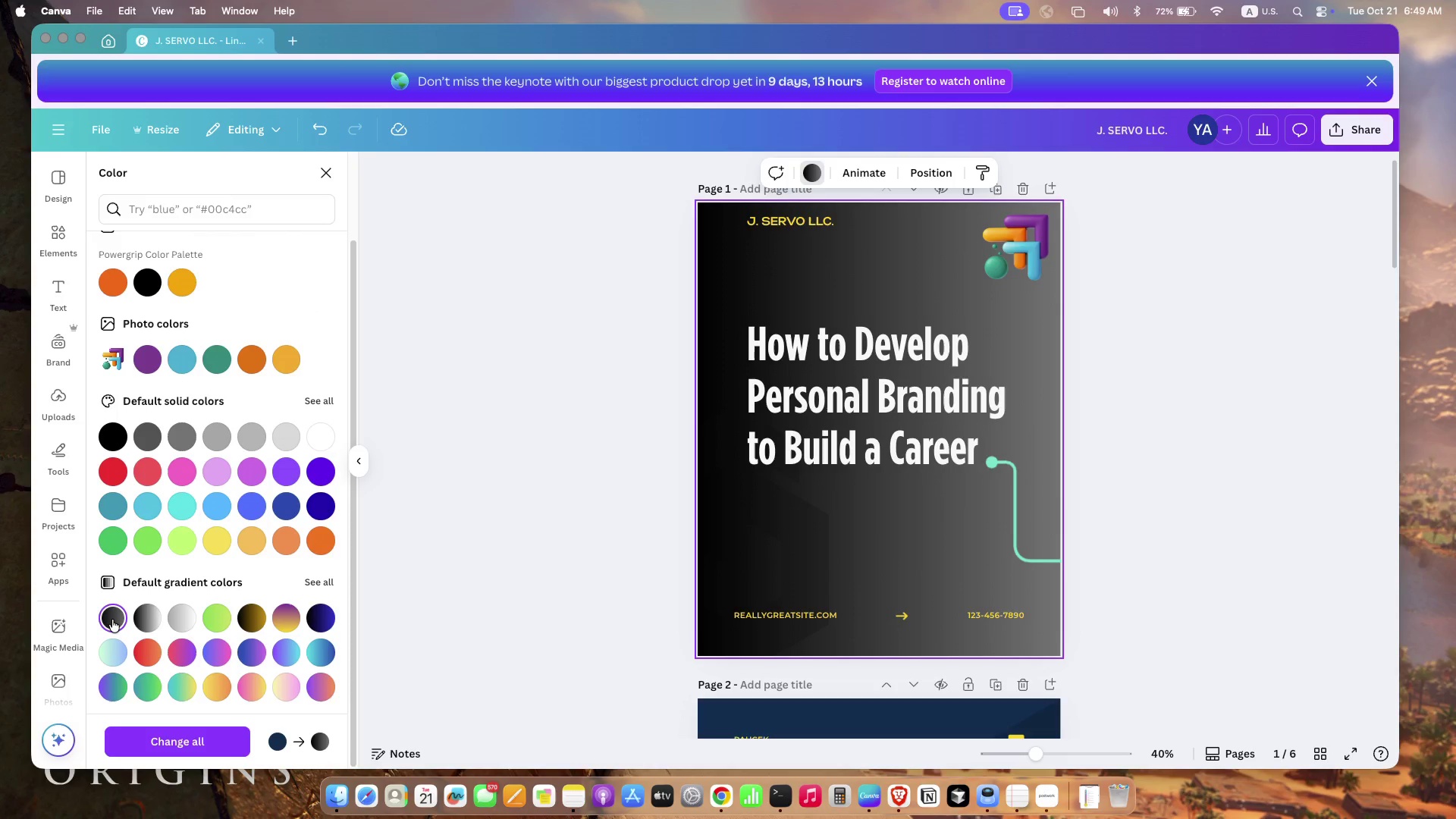 
double_click([112, 620])
 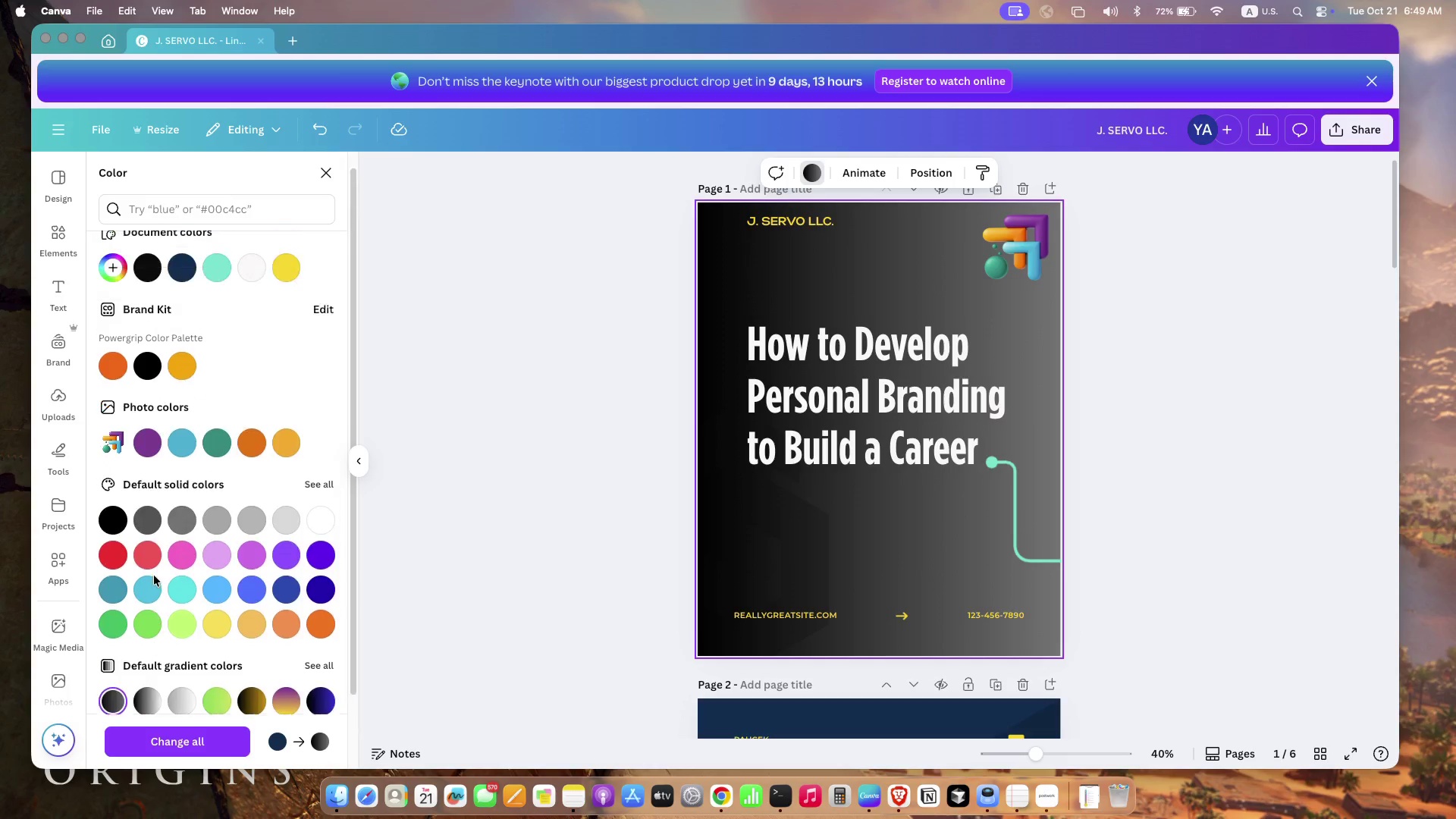 
scroll: coordinate [154, 576], scroll_direction: up, amount: 29.0
 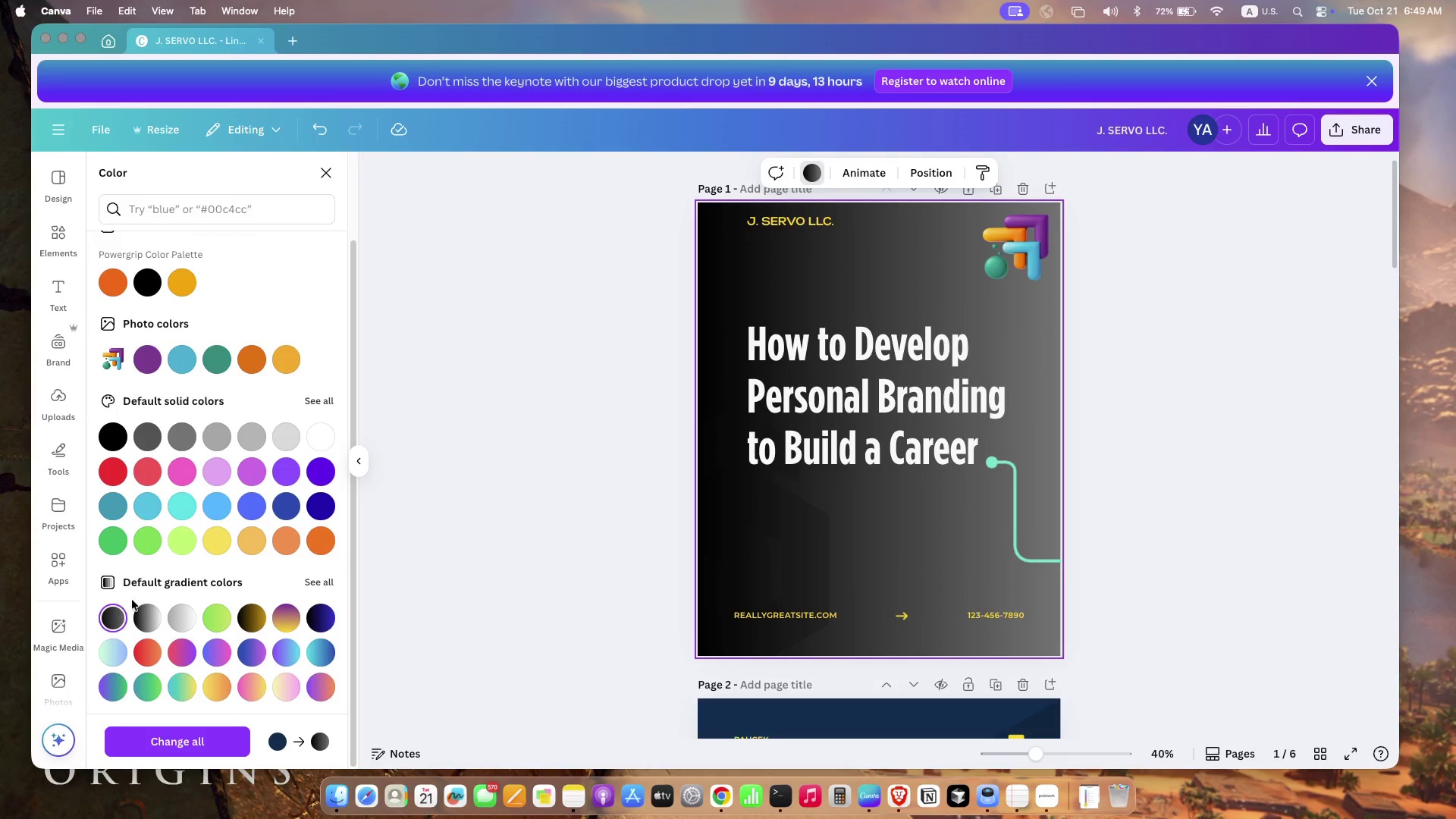 
mouse_move([158, 555])
 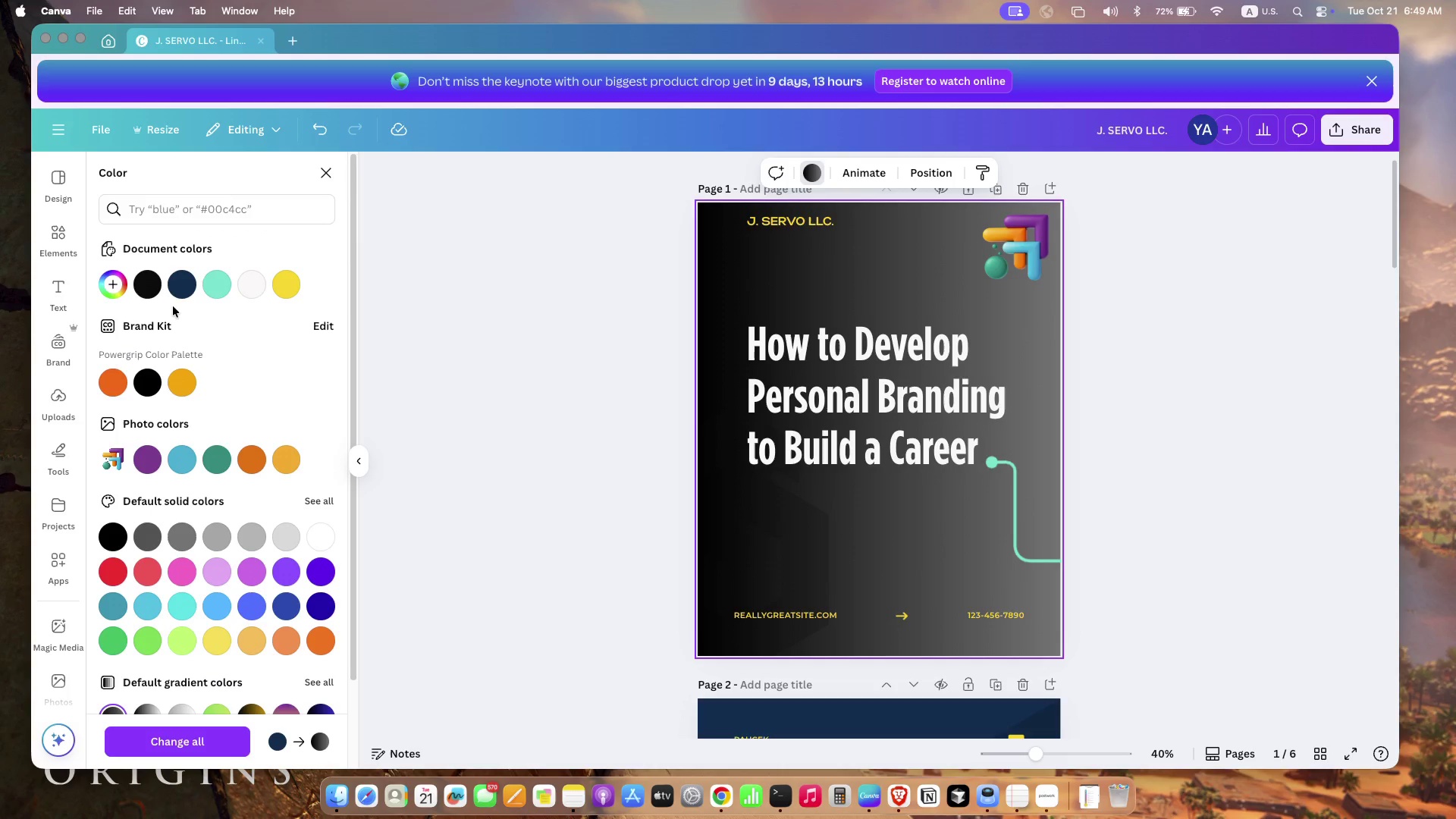 
left_click([150, 293])
 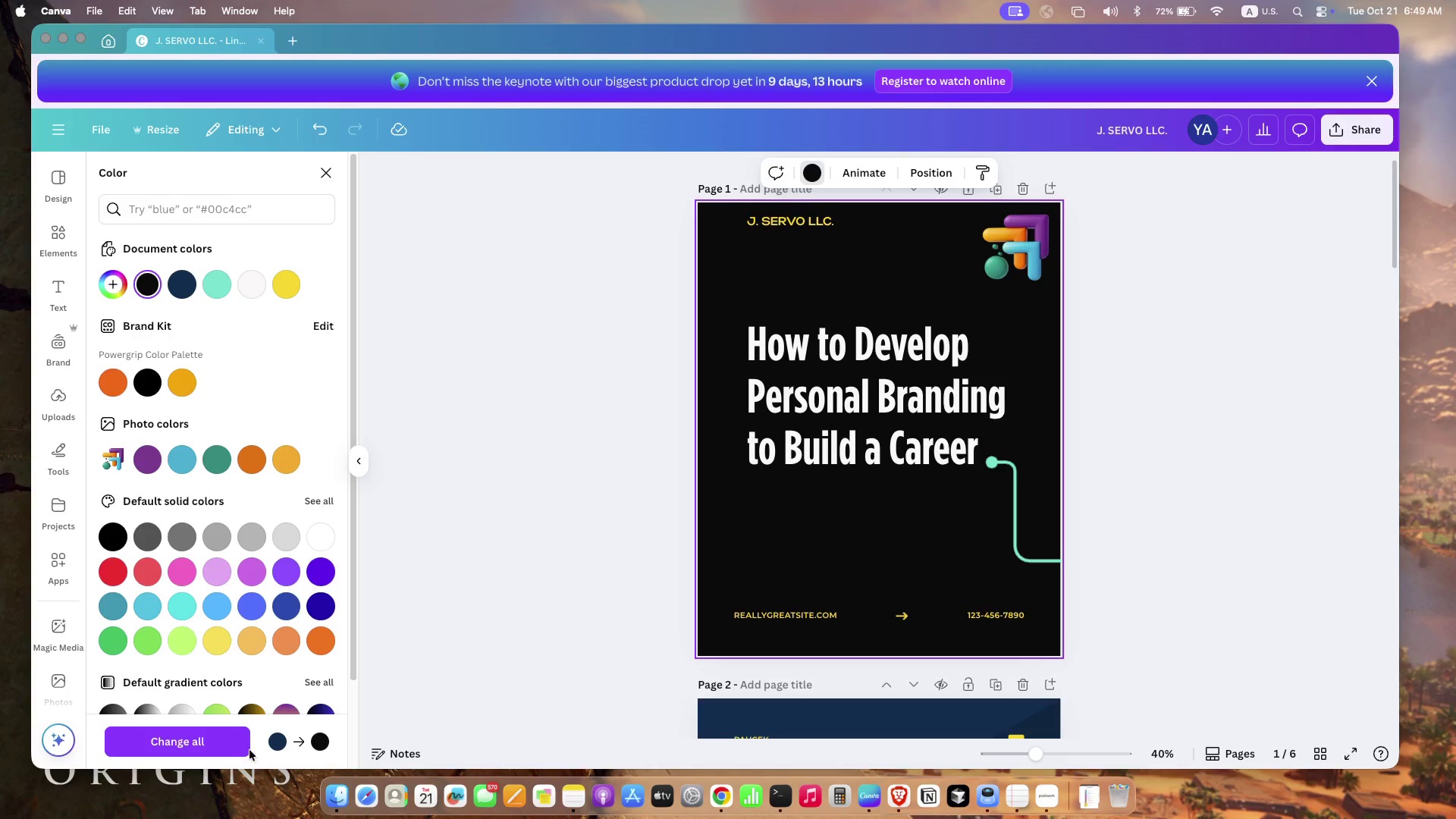 
left_click([196, 737])
 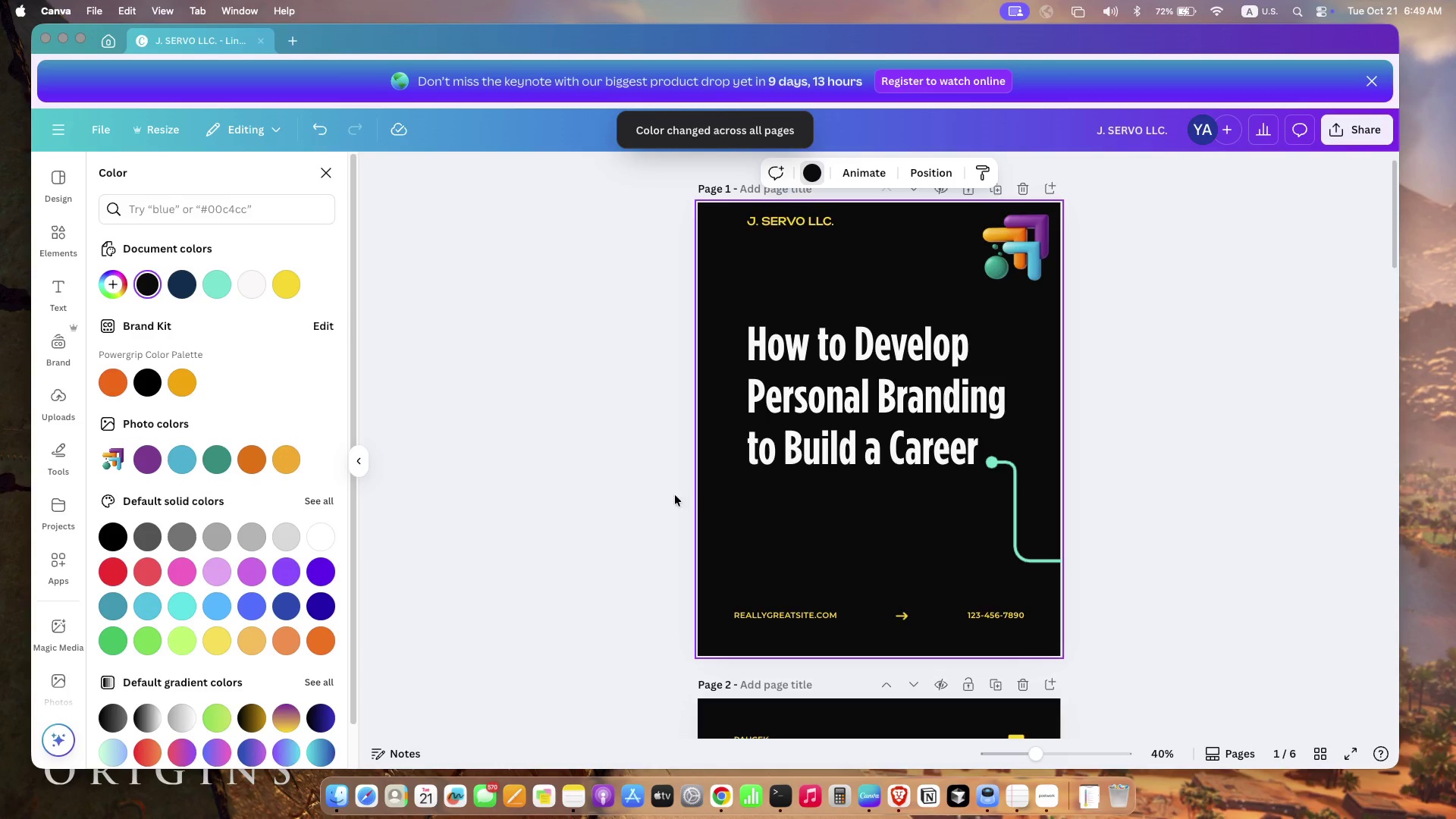 
left_click([819, 557])
 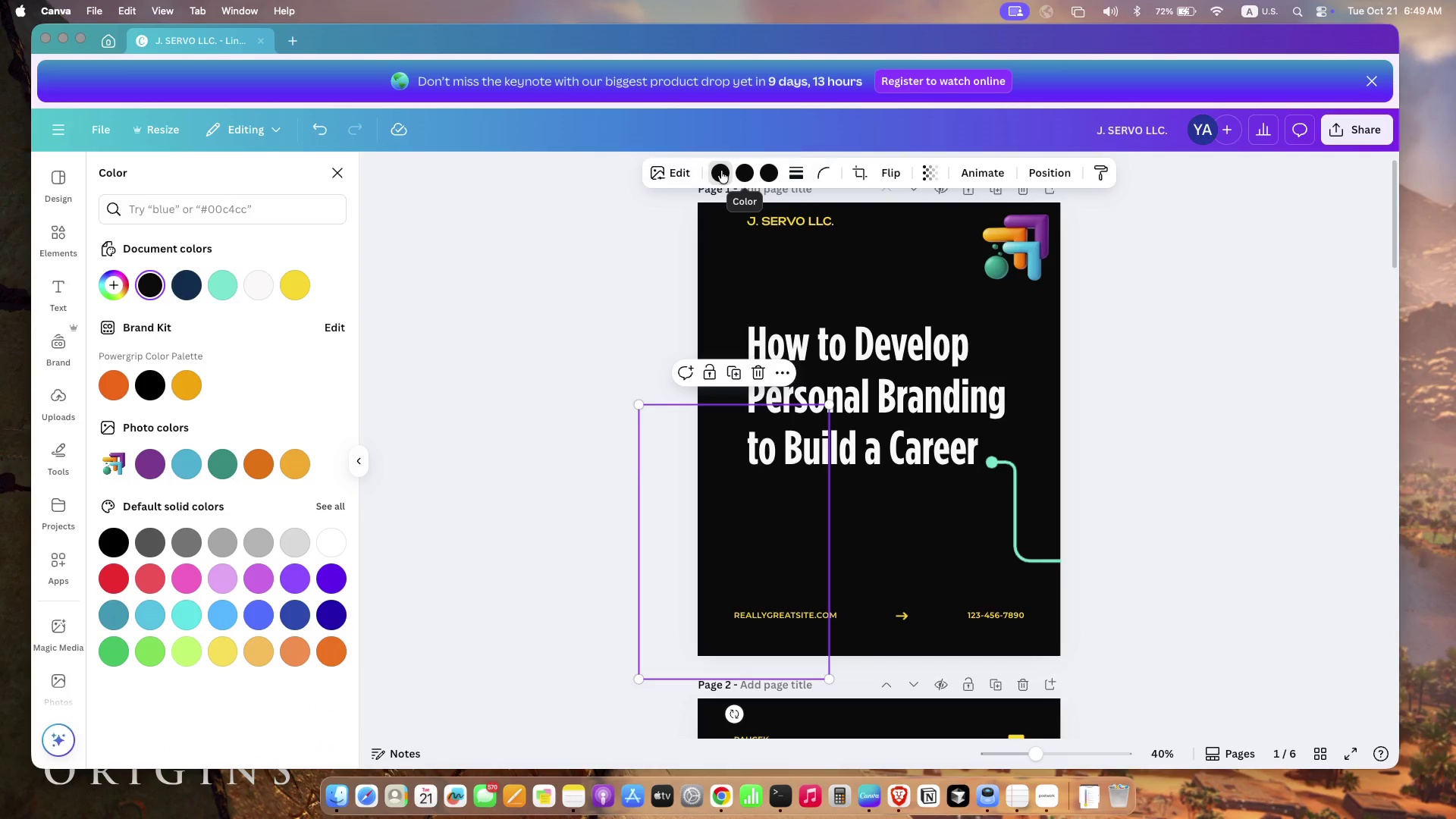 
key(Backspace)
 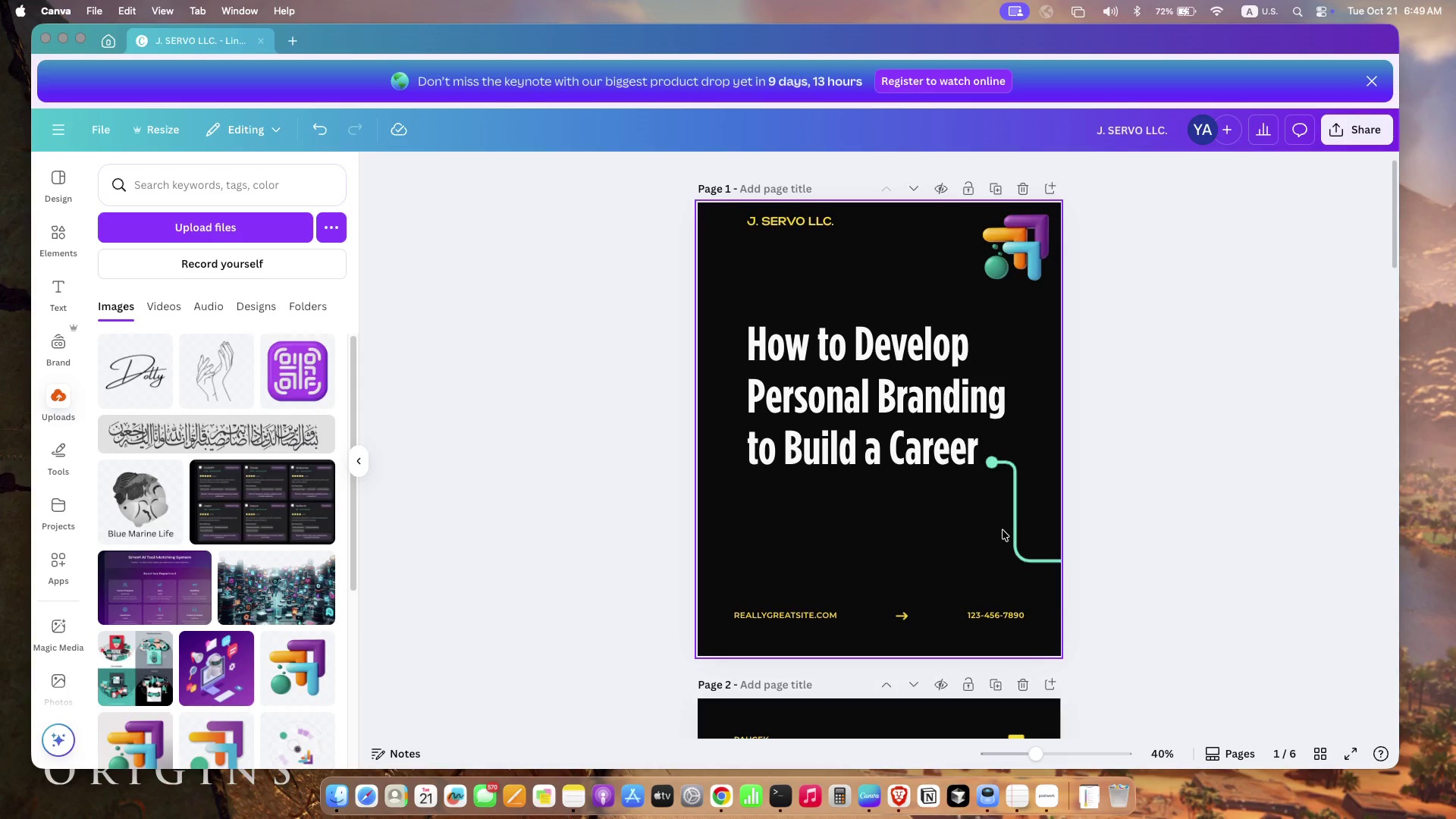 
left_click([1018, 538])
 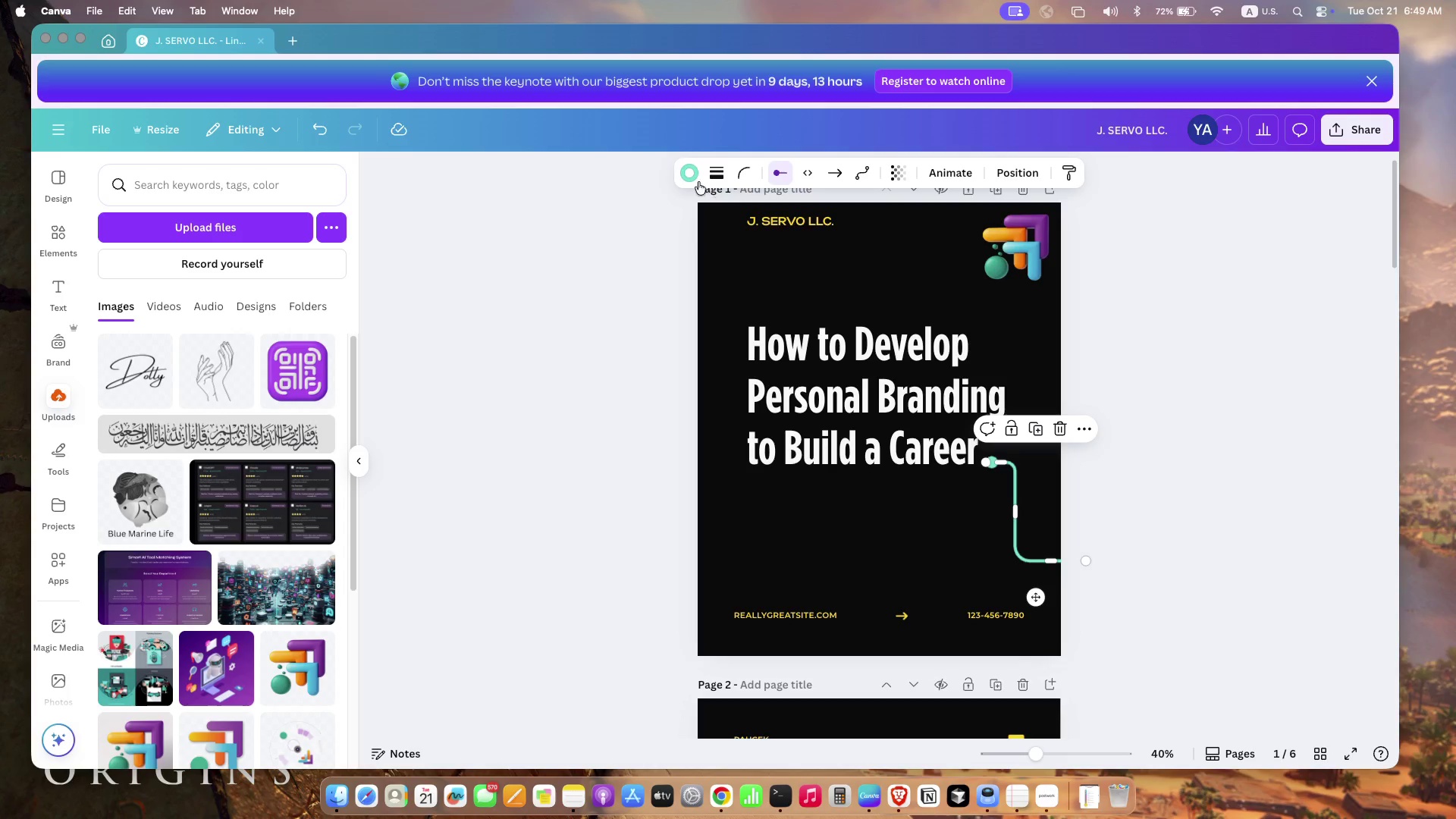 
left_click([693, 174])
 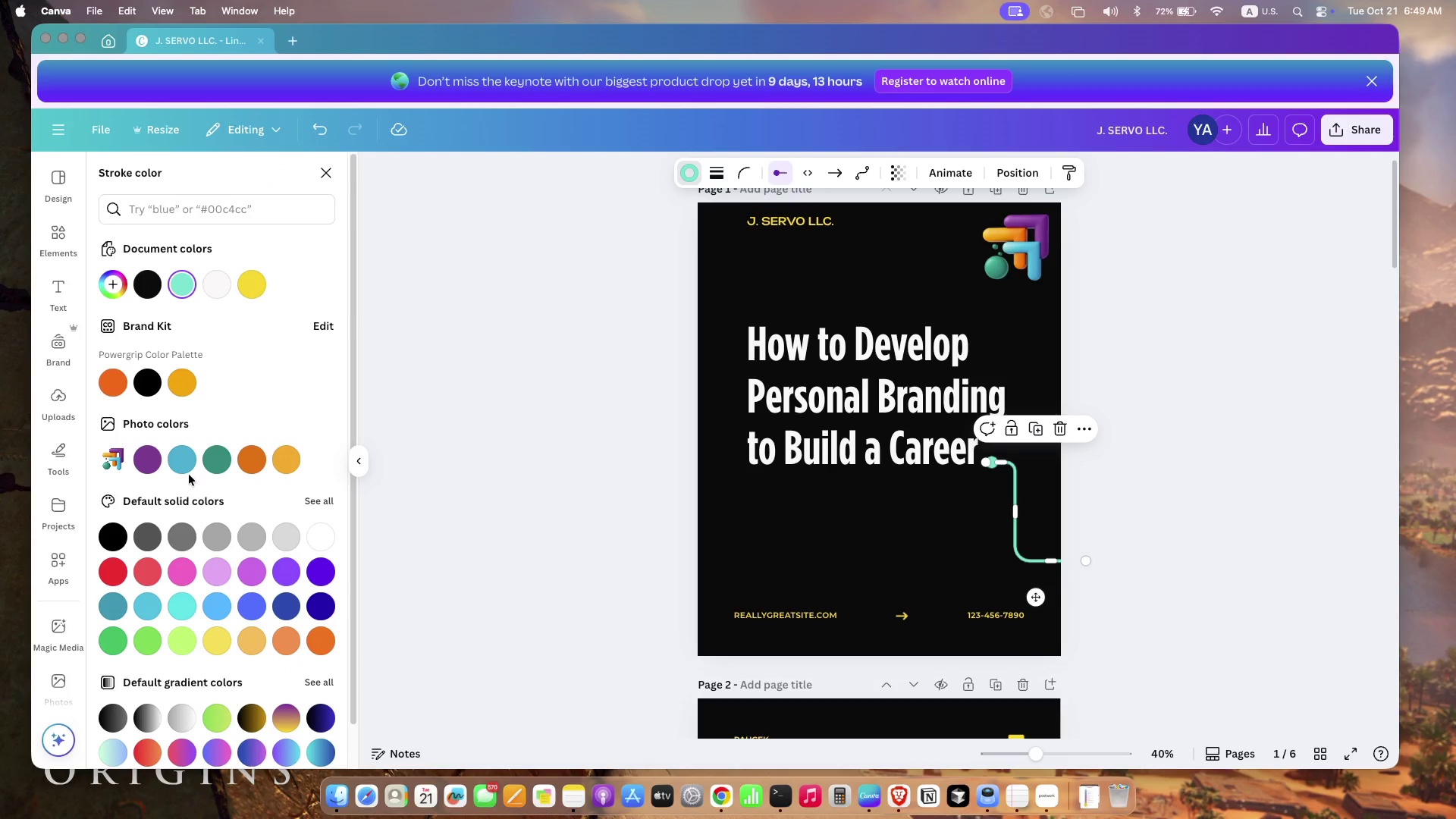 
left_click([152, 463])
 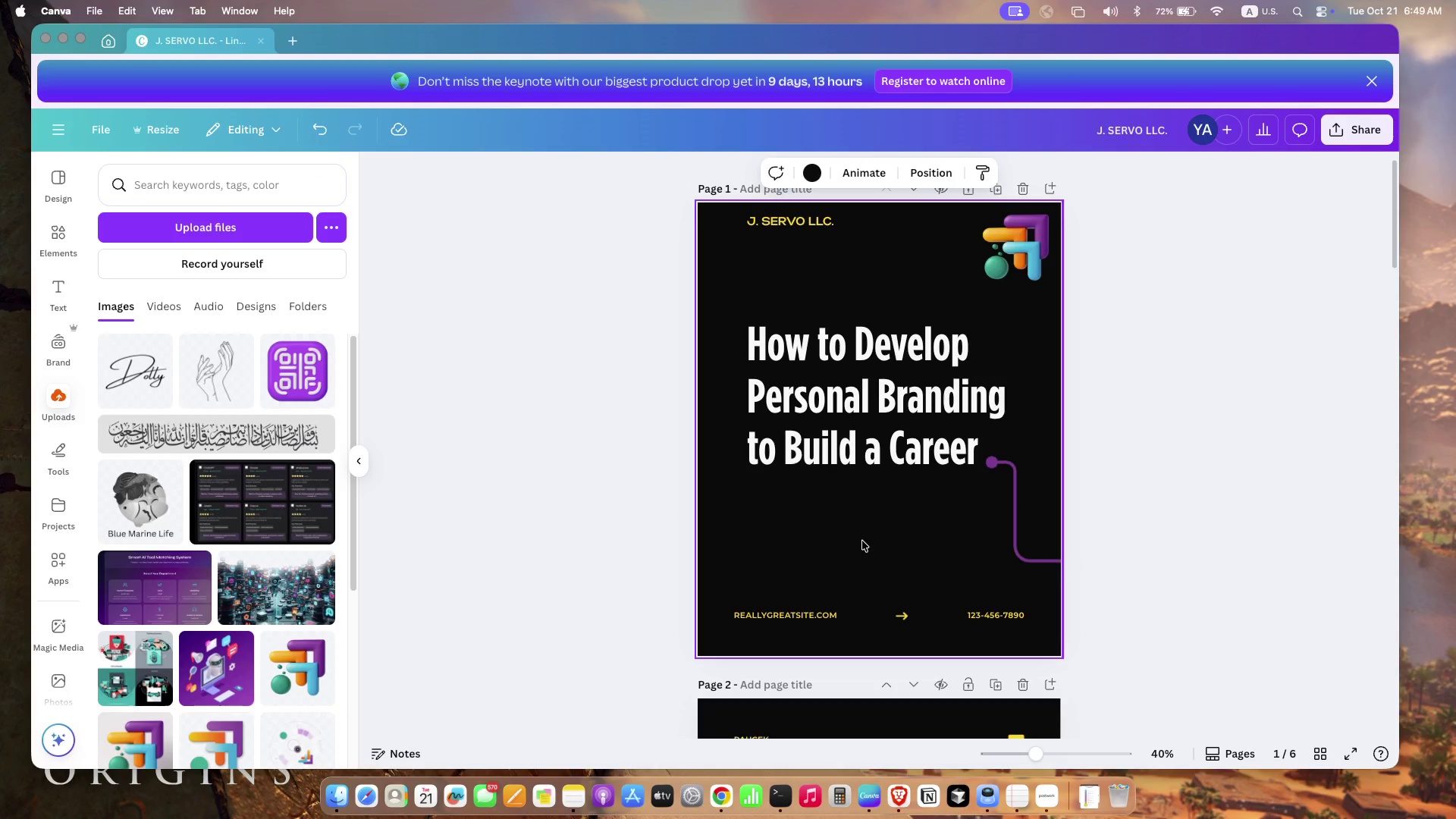 
left_click([839, 435])
 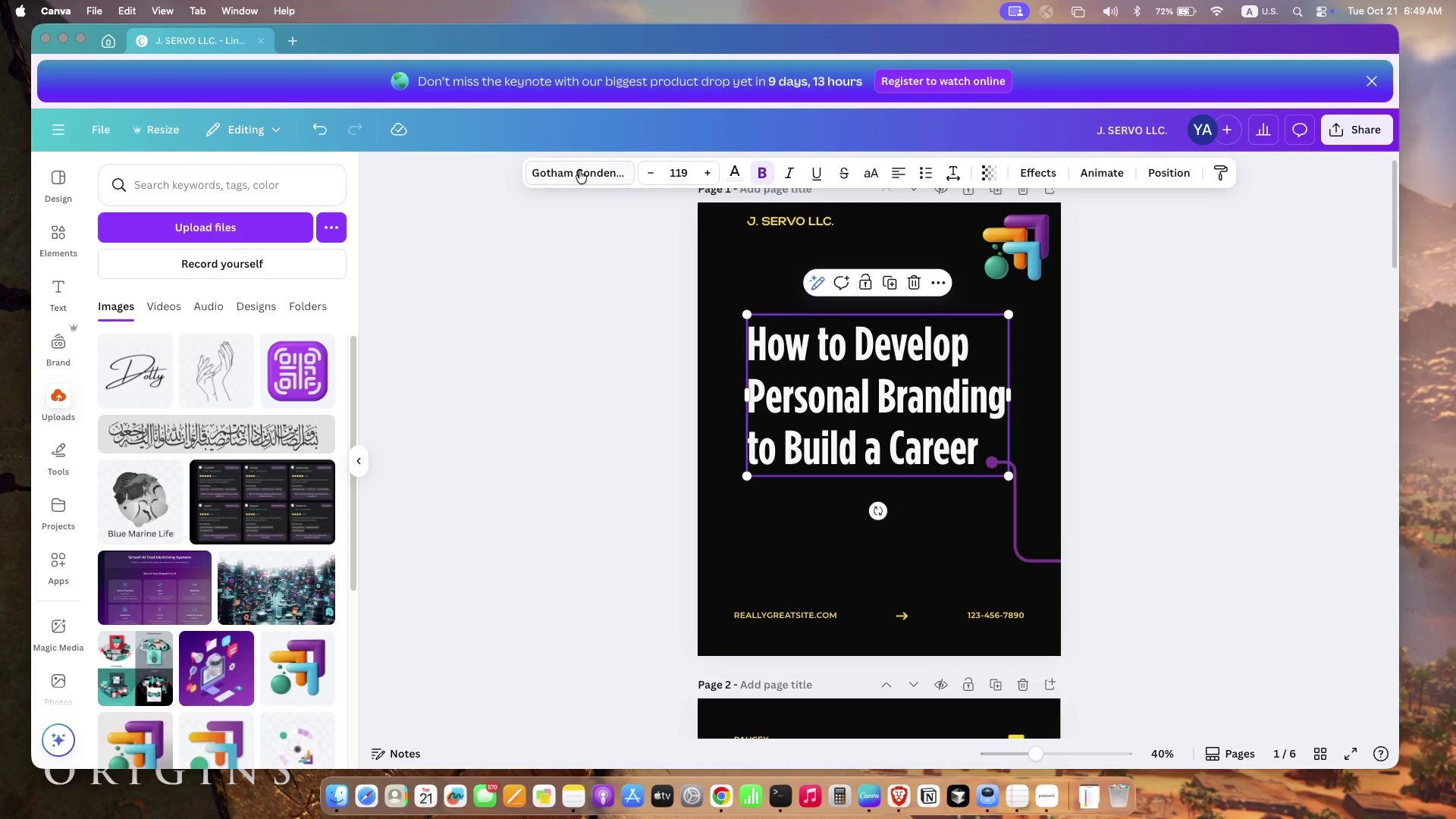 
left_click([579, 171])
 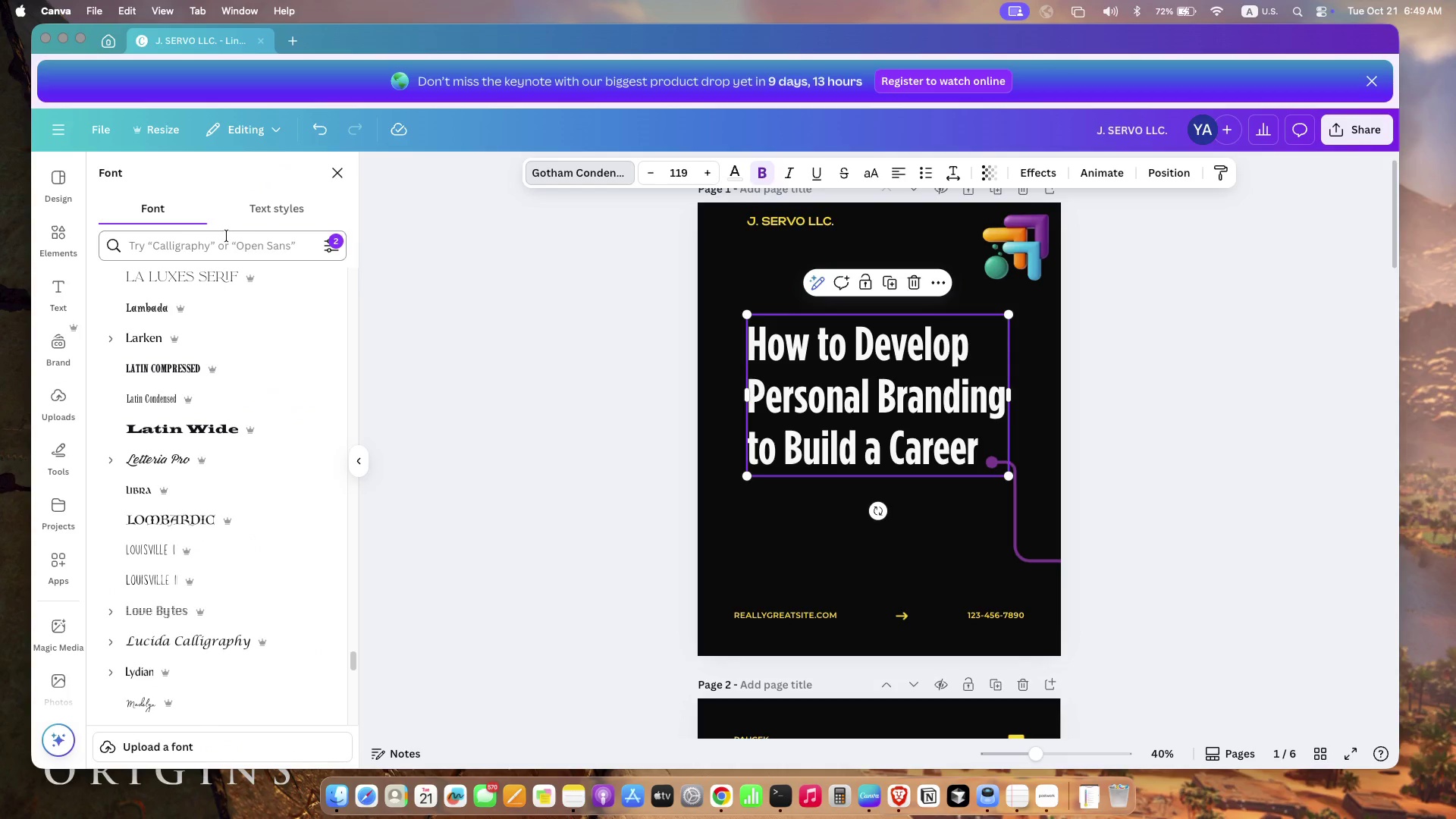 
left_click([227, 236])
 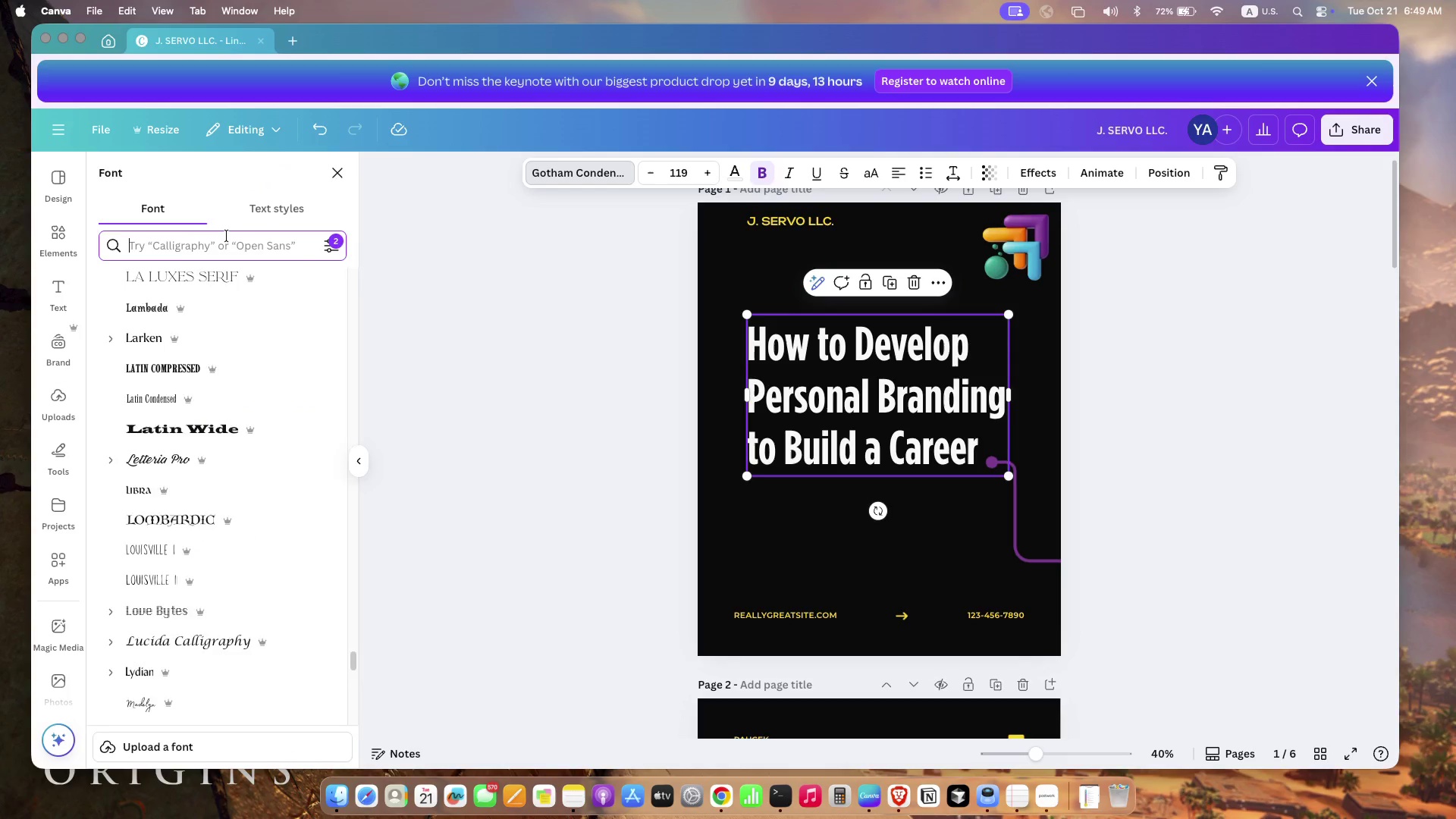 
type(anton)
 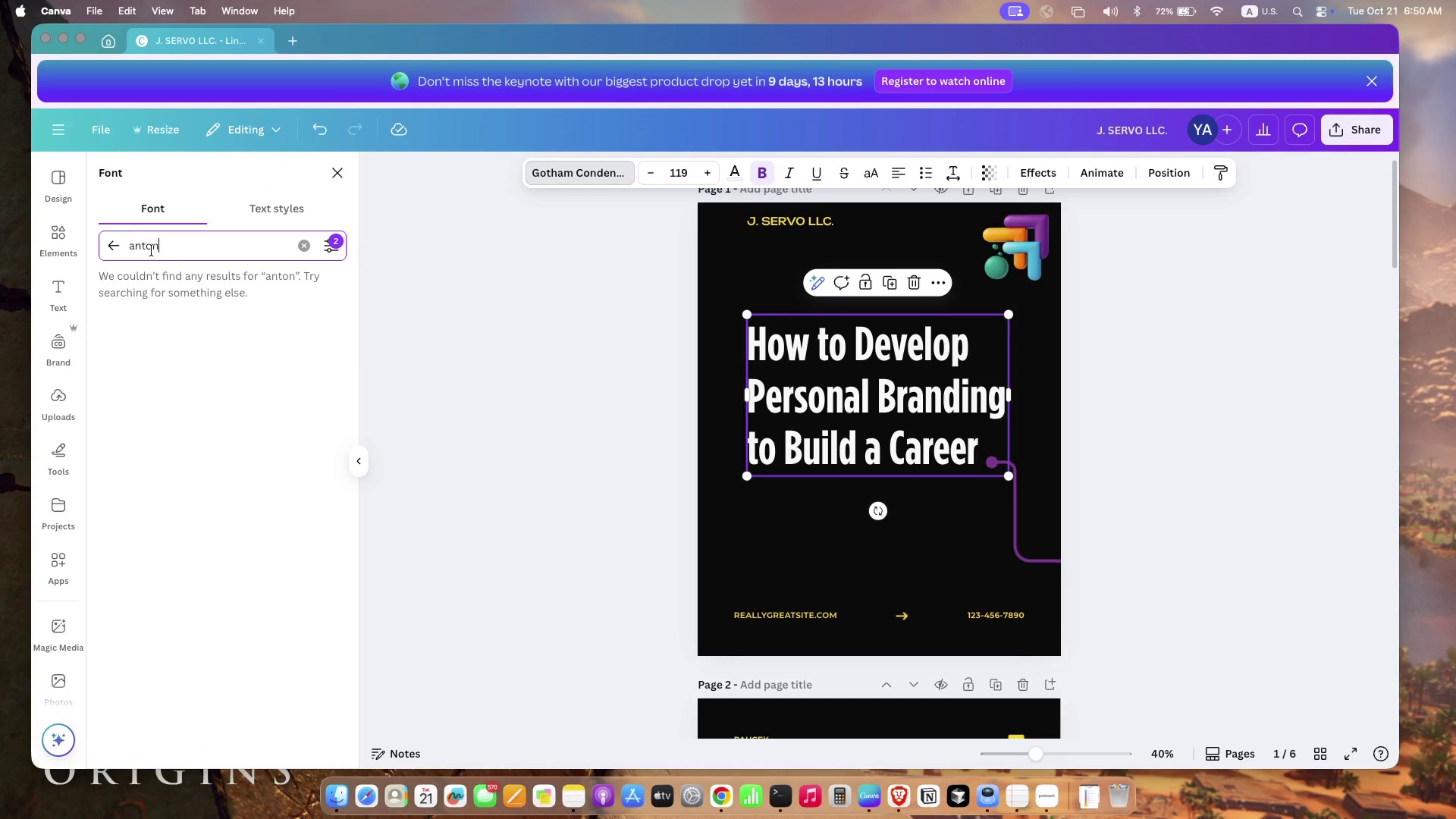 
left_click([300, 243])
 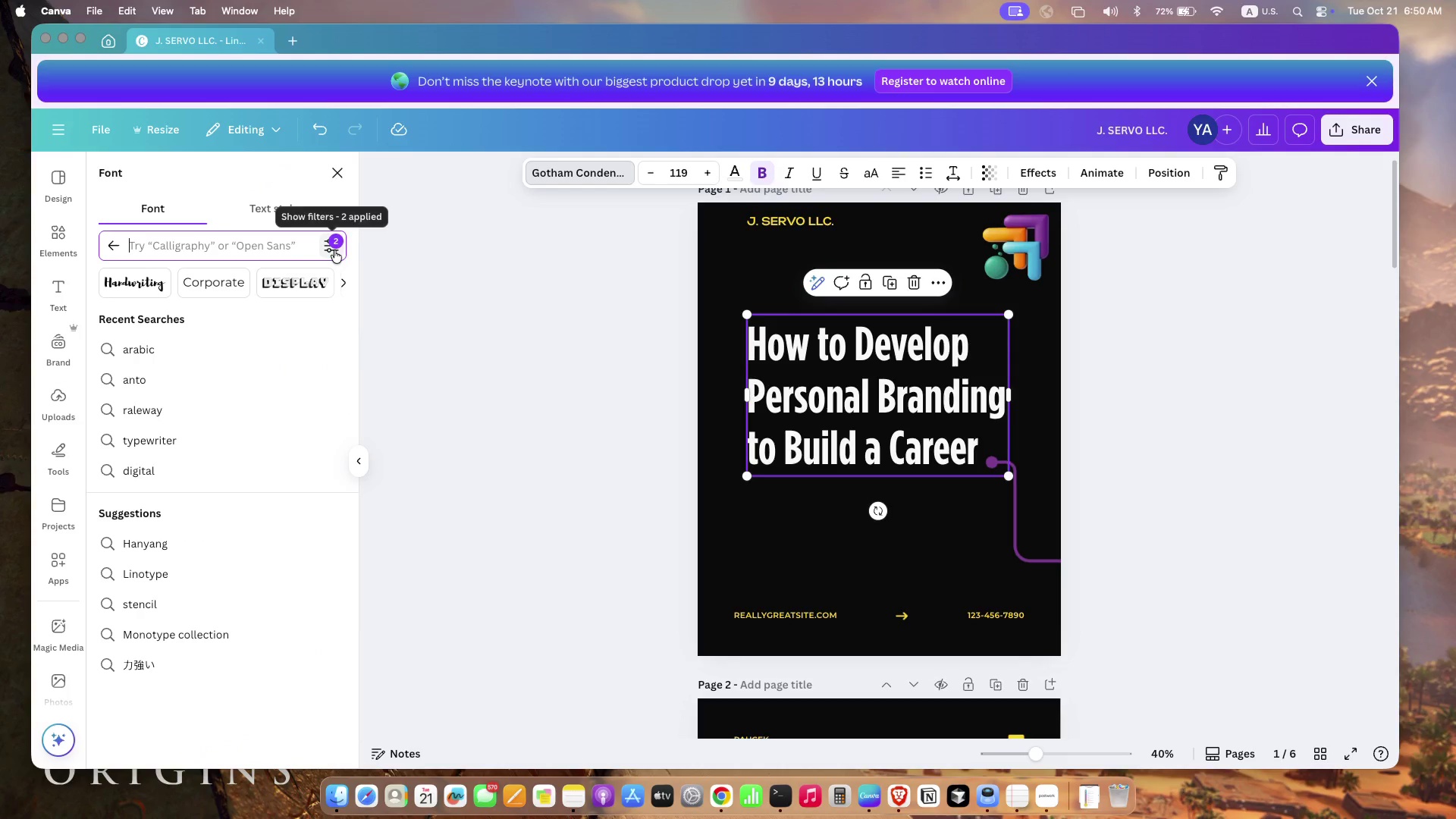 
left_click([334, 250])
 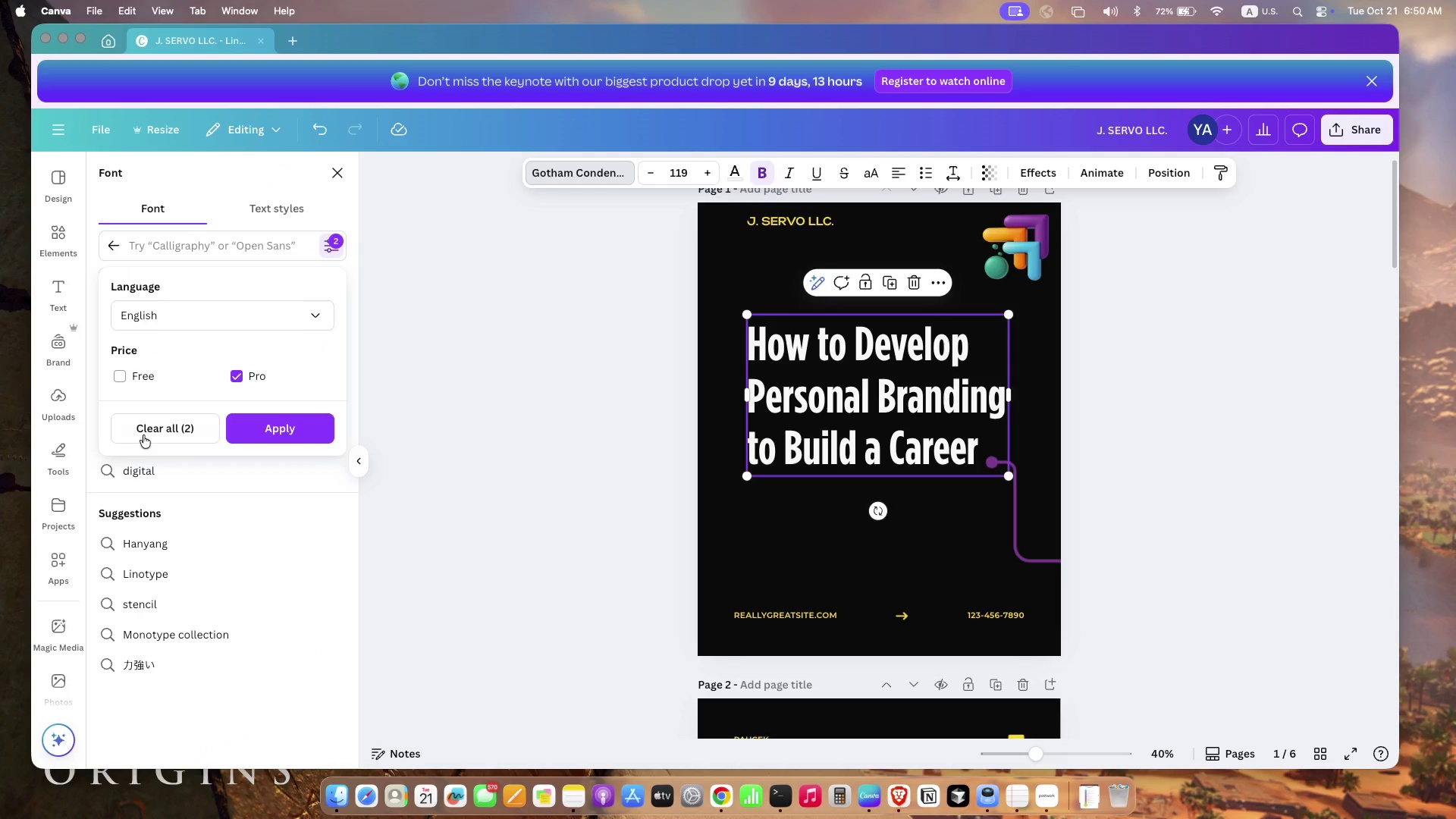 
left_click([146, 431])
 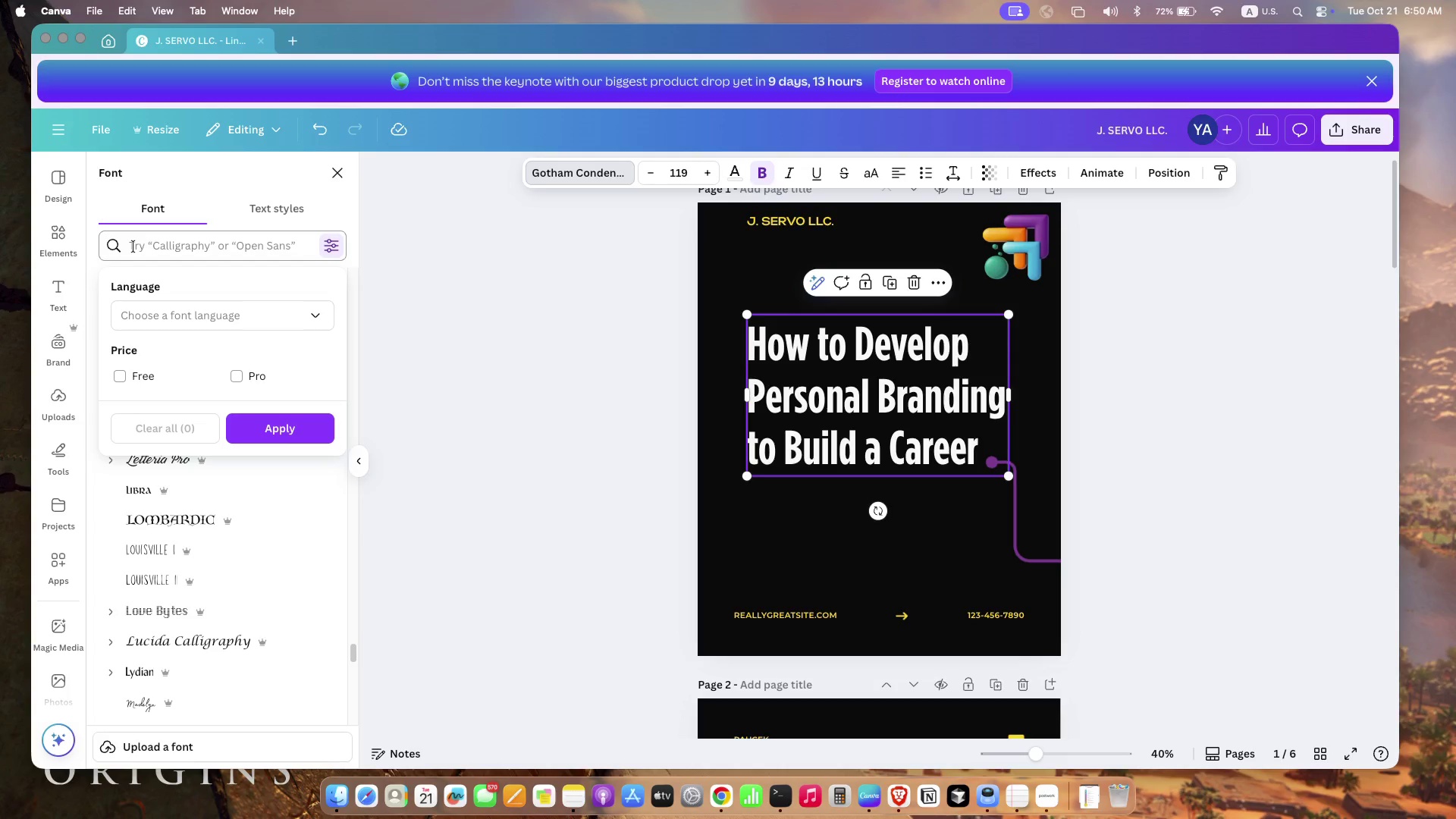 
left_click([149, 214])
 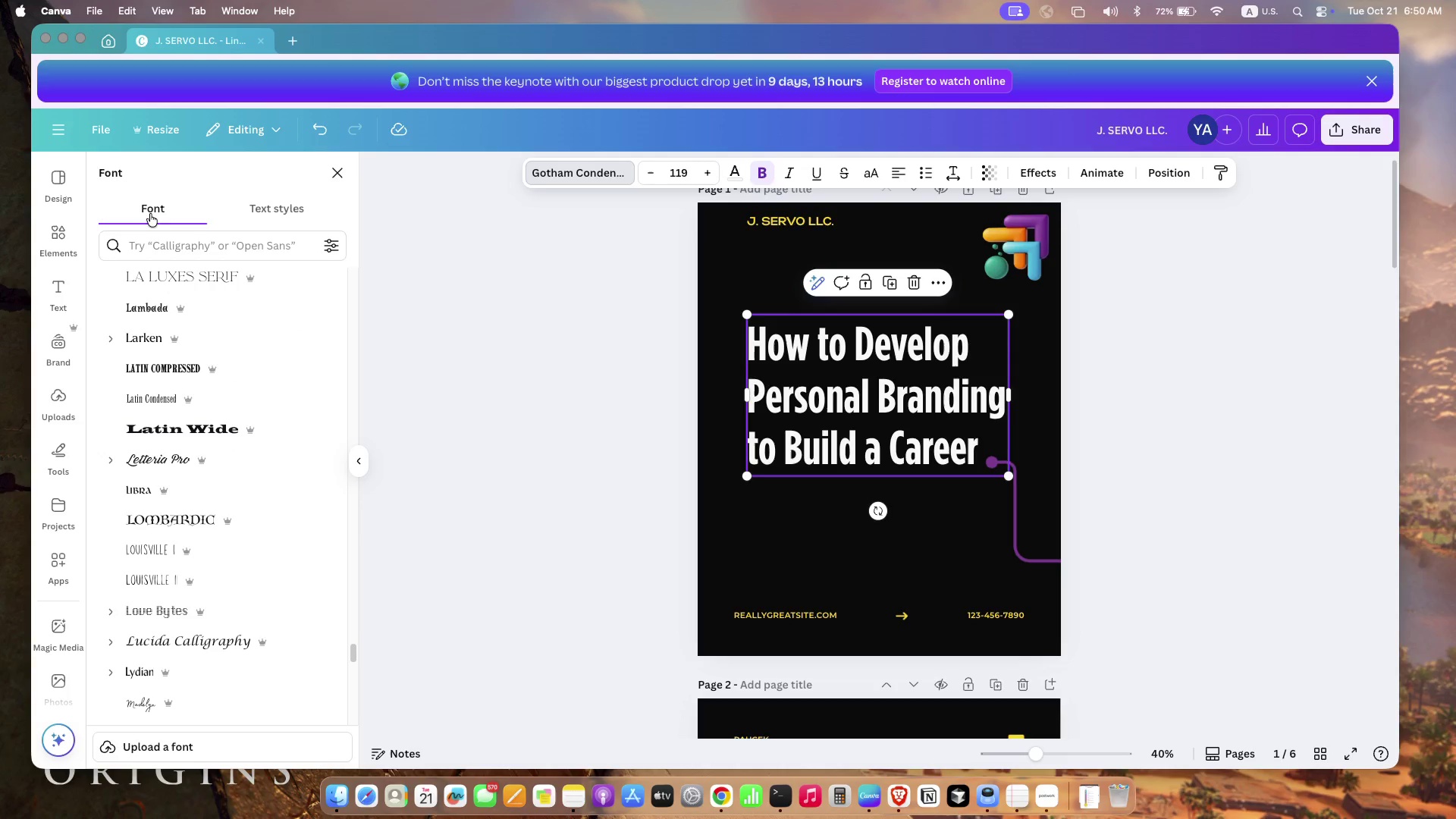 
left_click([150, 214])
 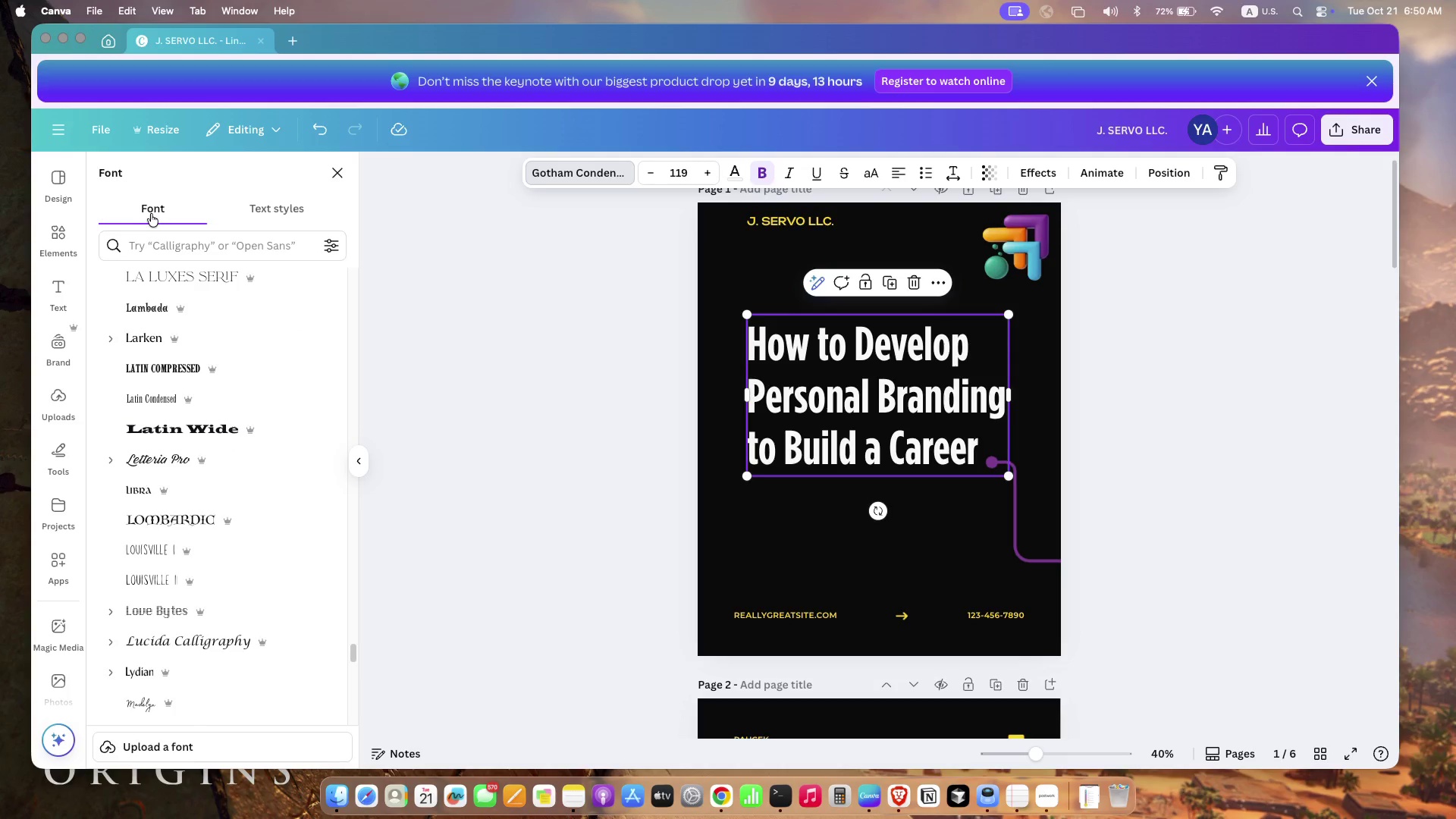 
left_click([160, 240])
 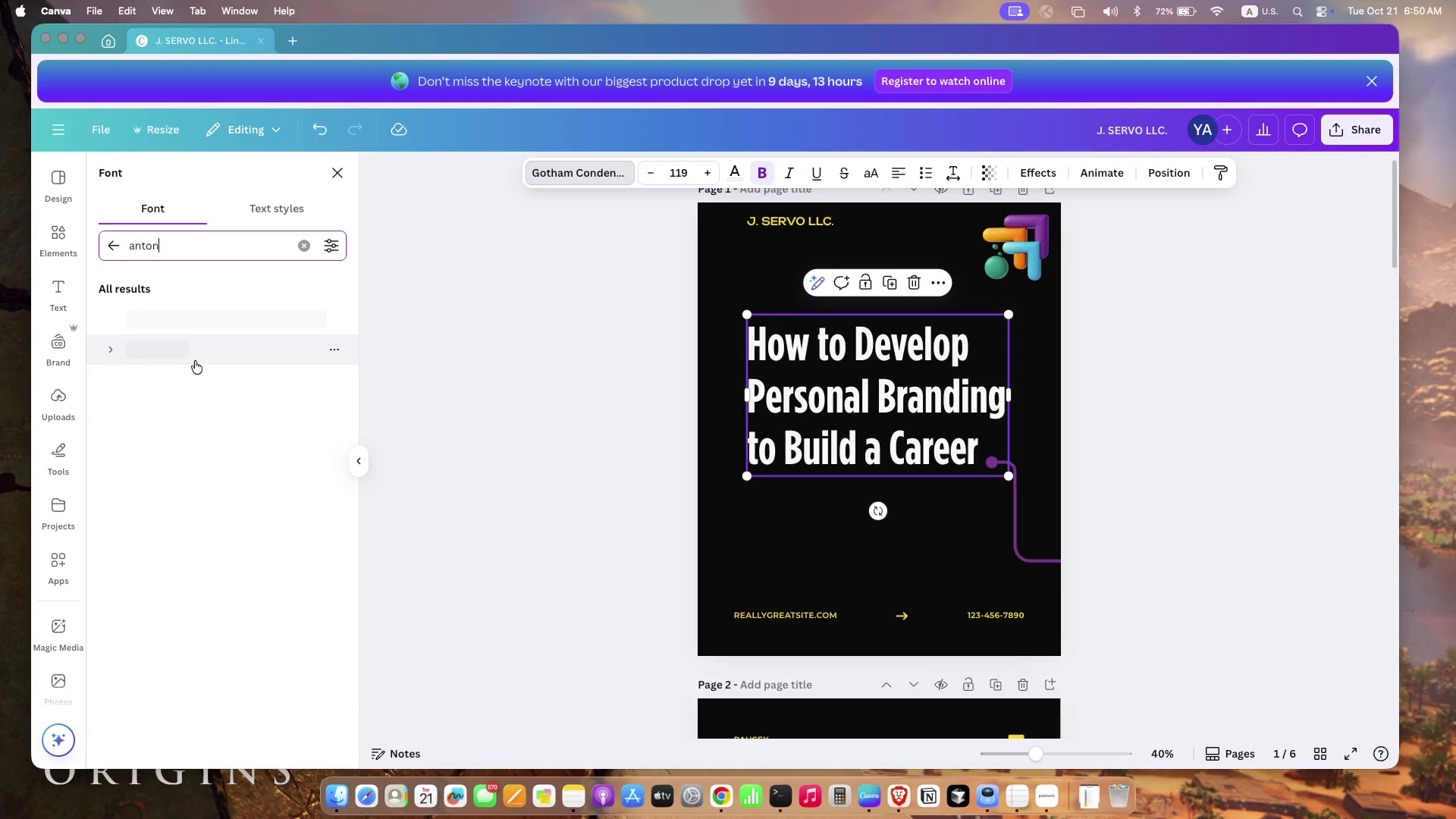 
type(anton)
 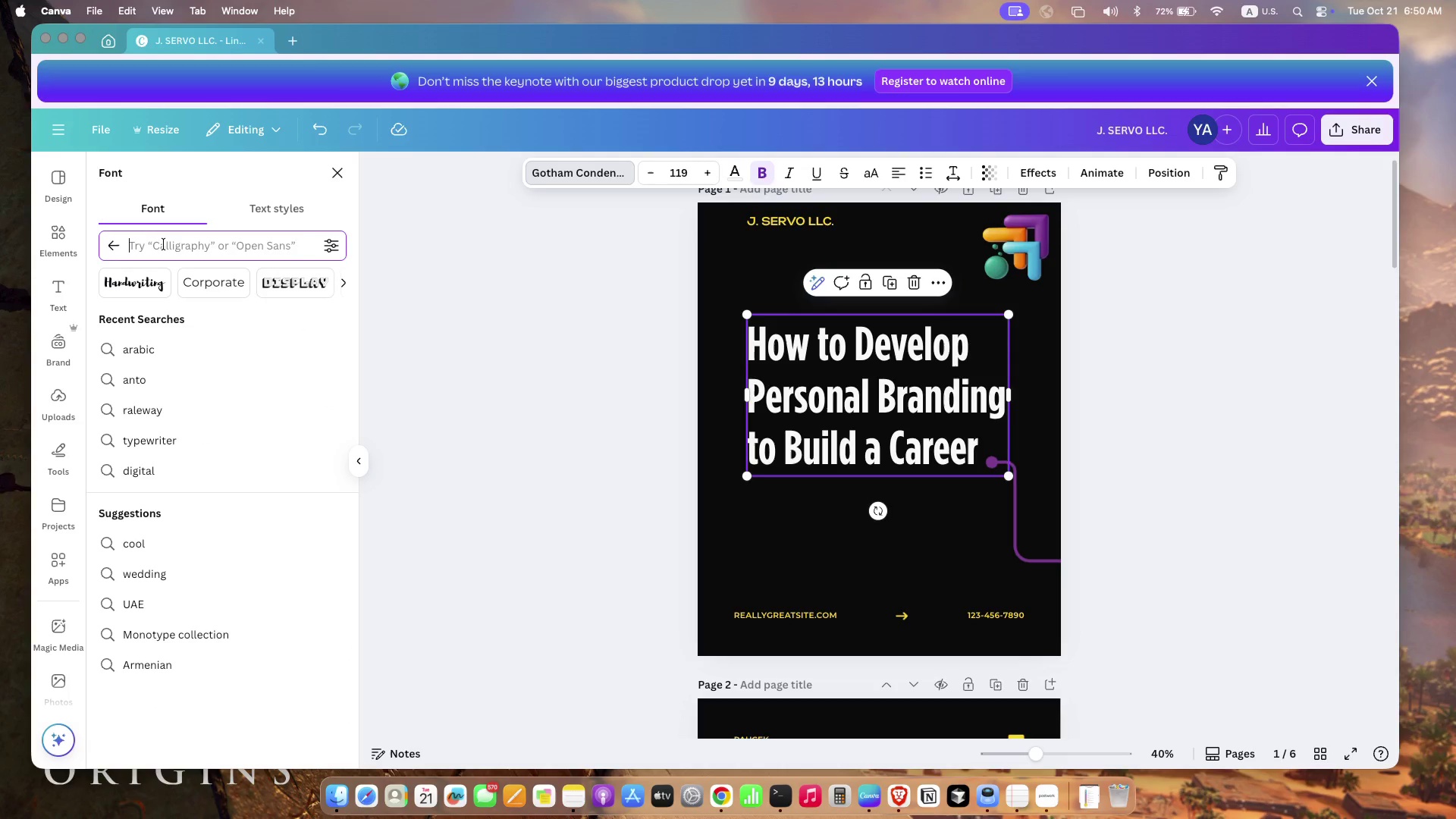 
left_click([181, 318])
 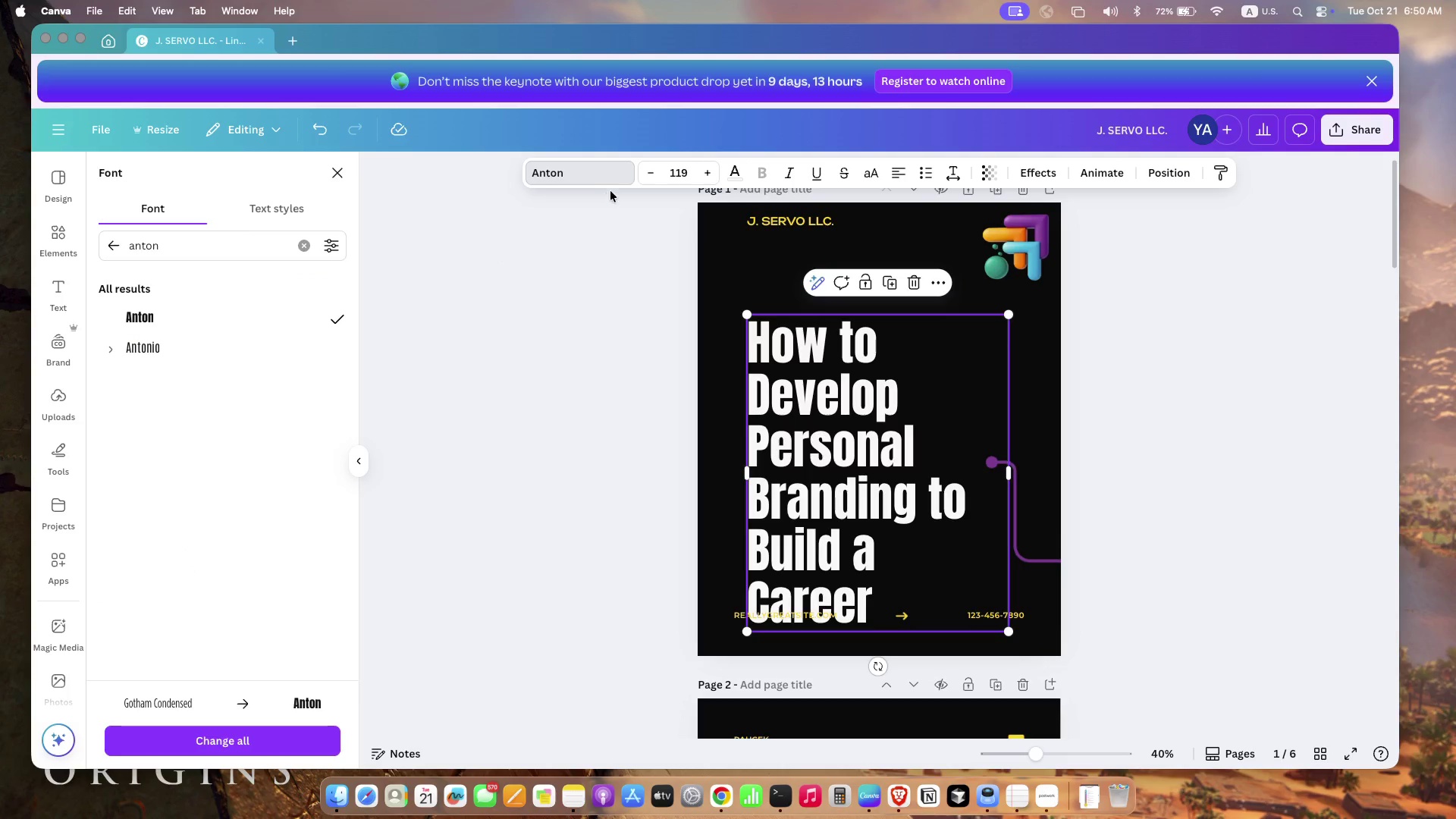 
left_click([675, 175])
 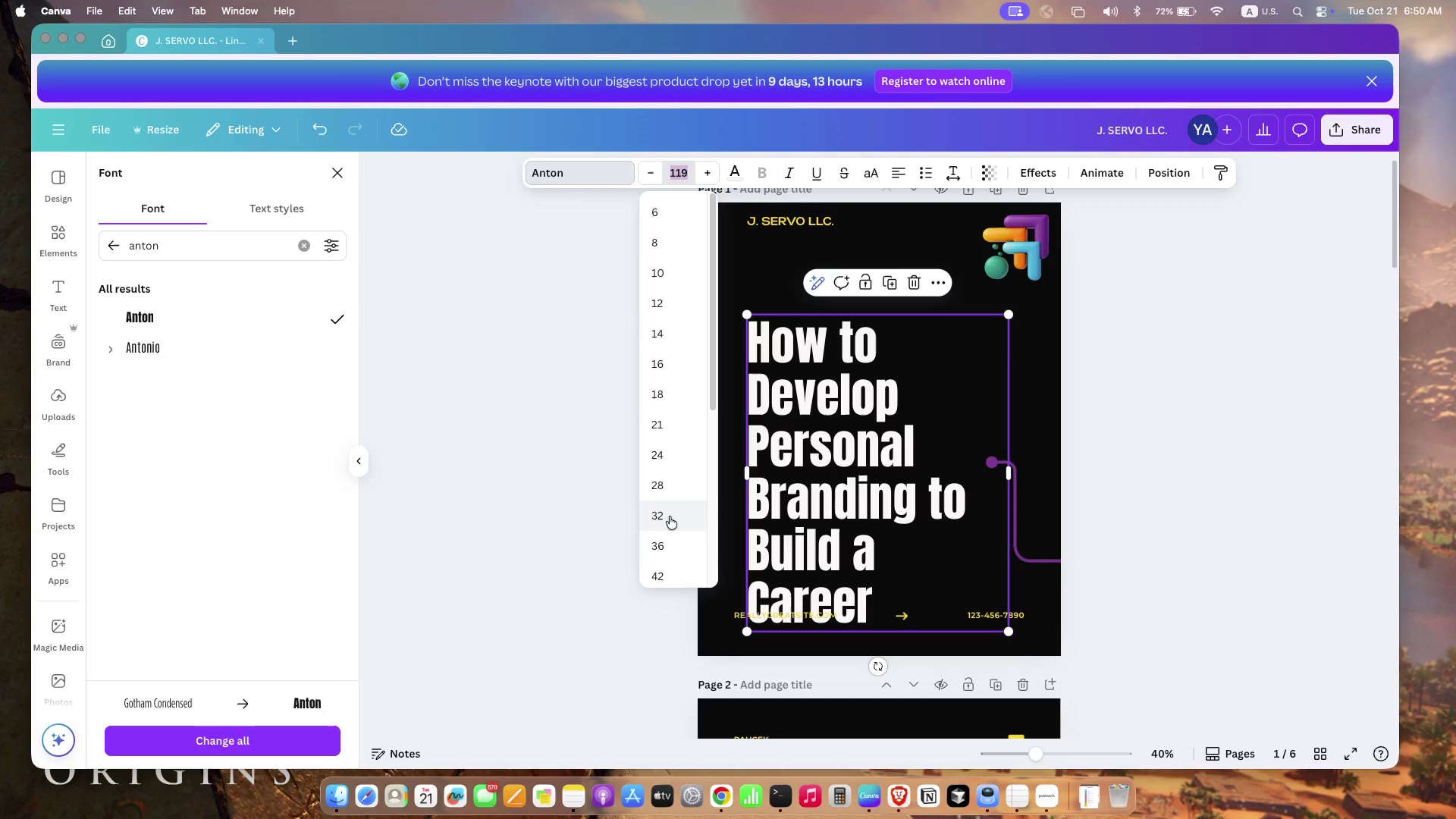 
left_click([675, 570])
 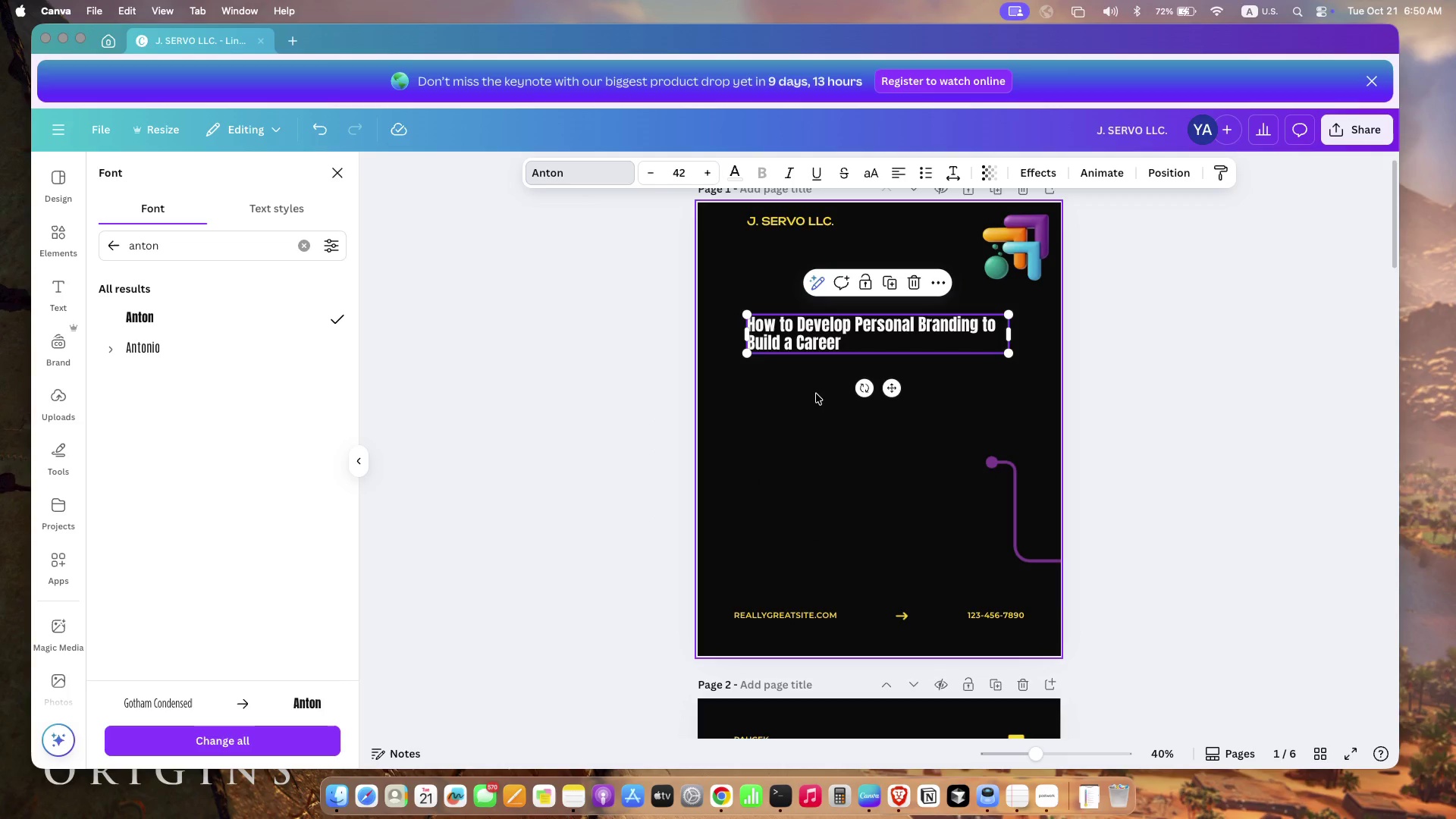 
left_click([809, 393])
 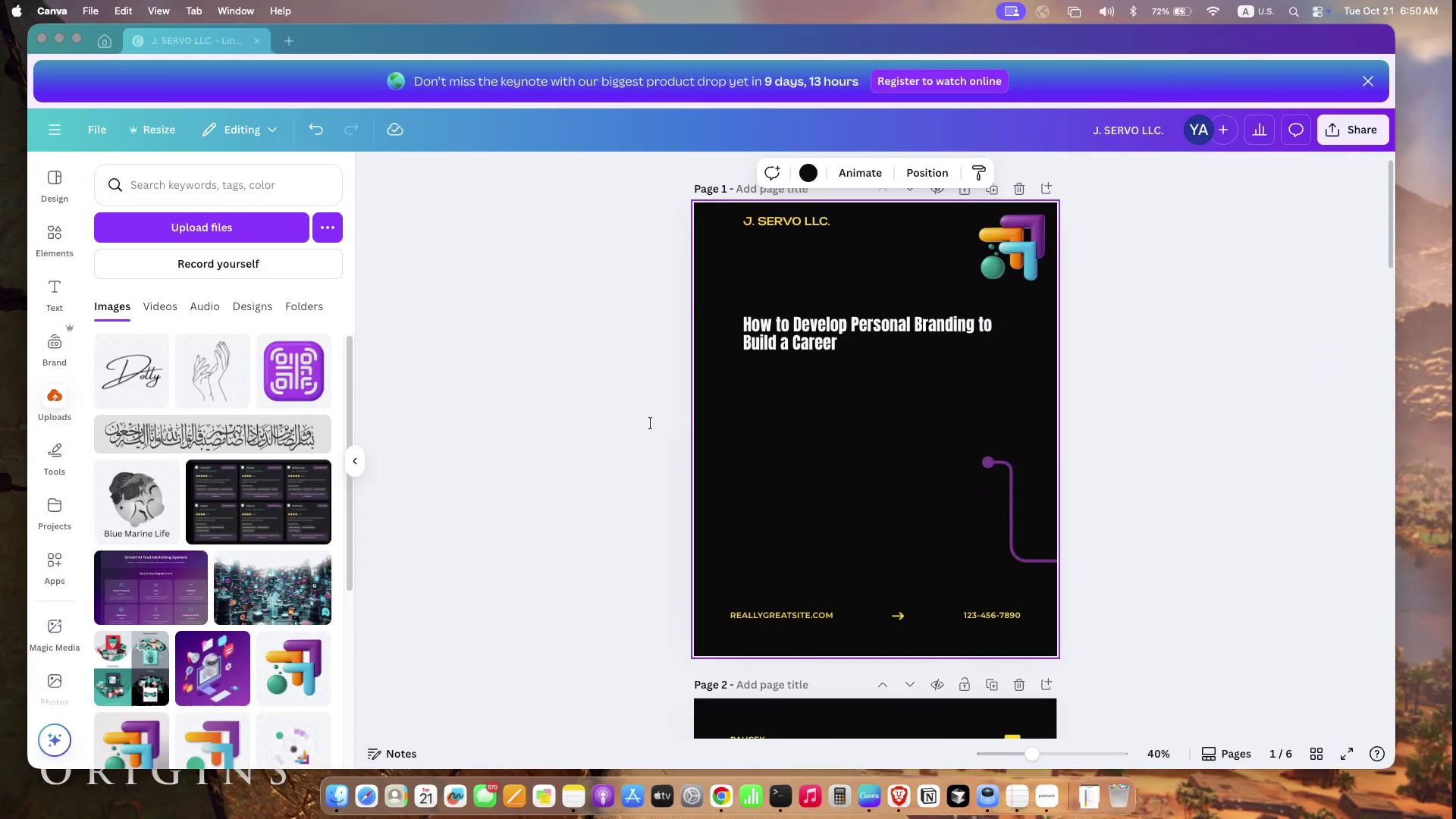 
wait(5.19)
 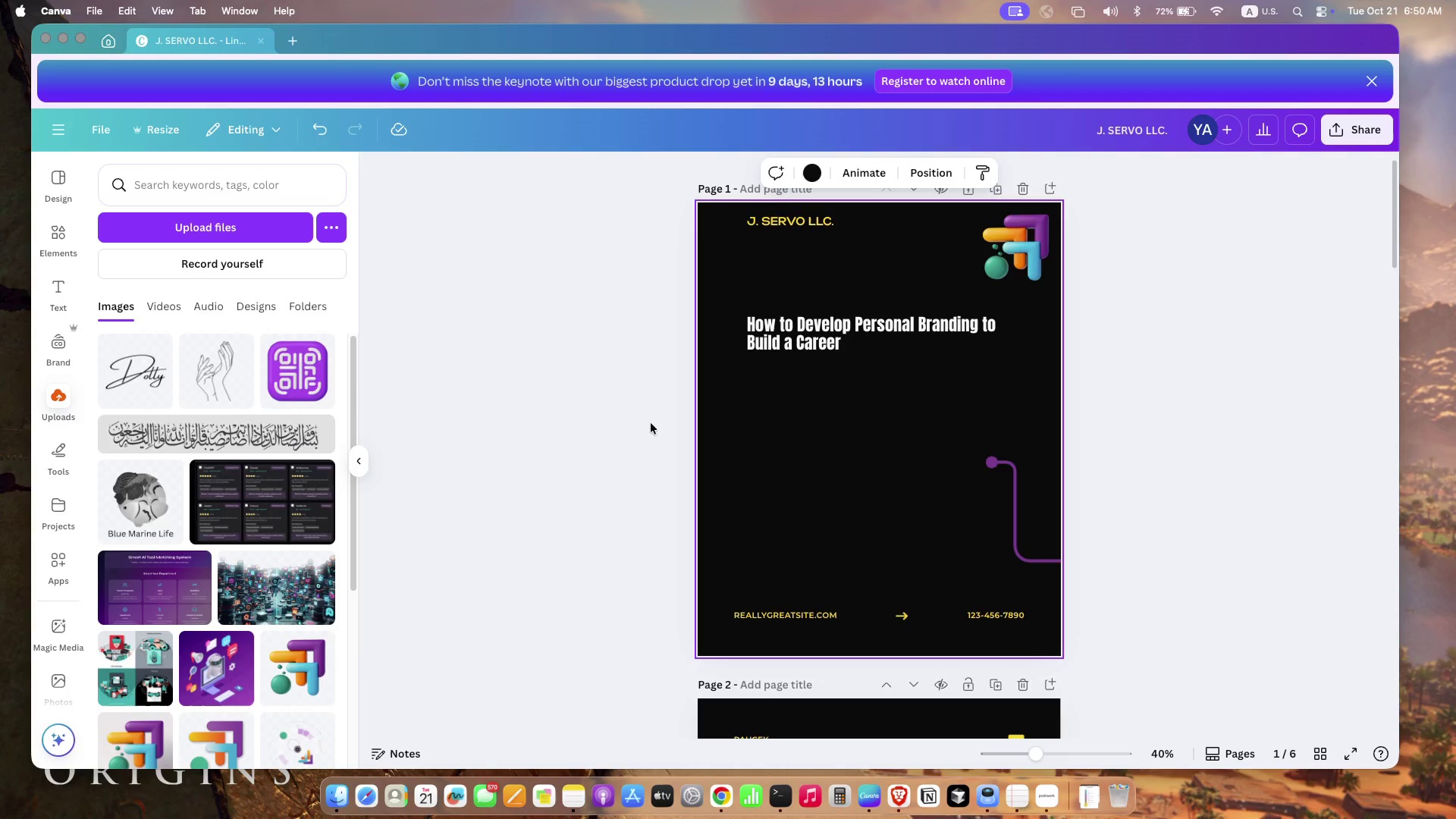 
left_click([392, 322])
 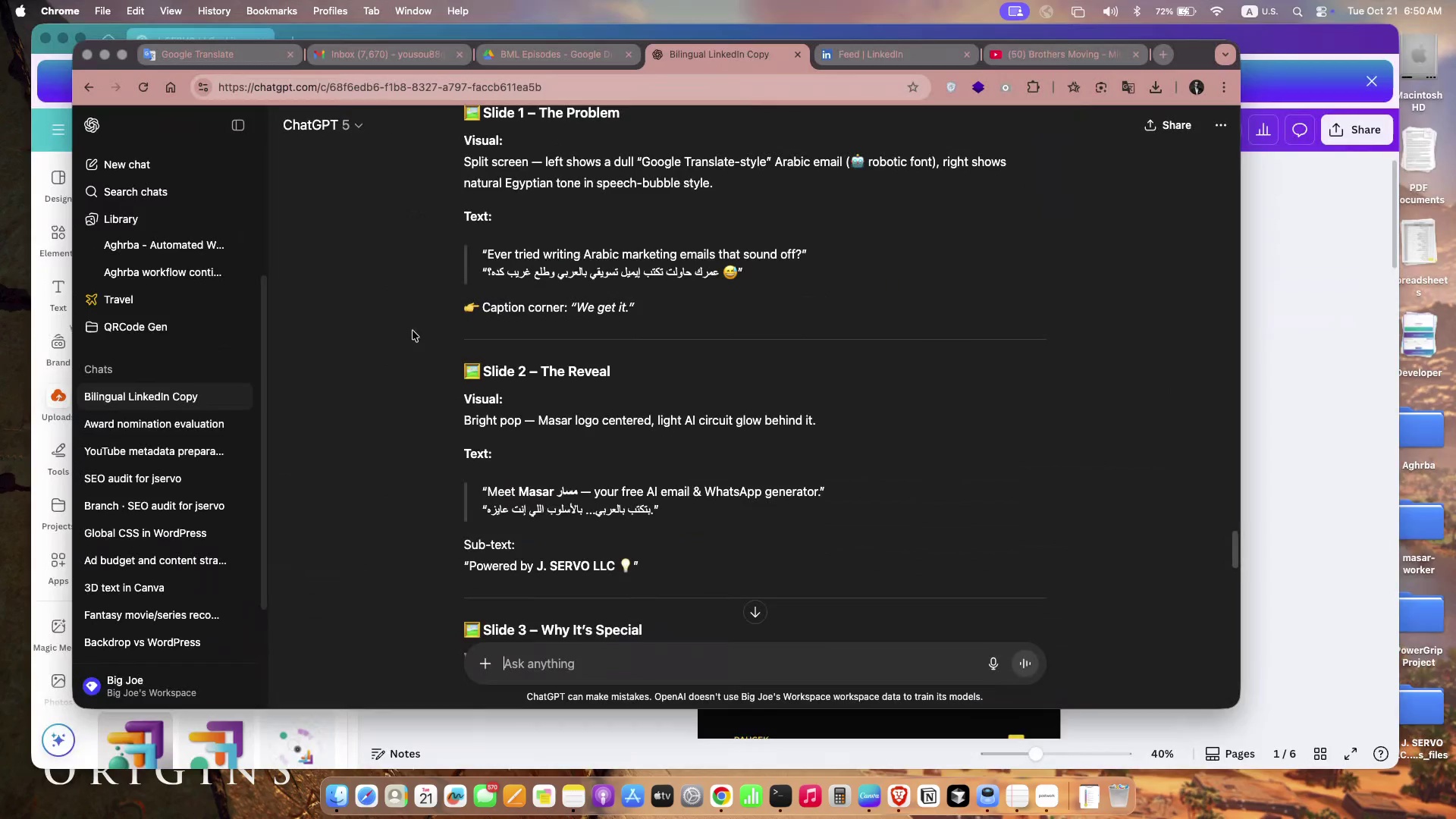 
scroll: coordinate [622, 399], scroll_direction: up, amount: 6.0
 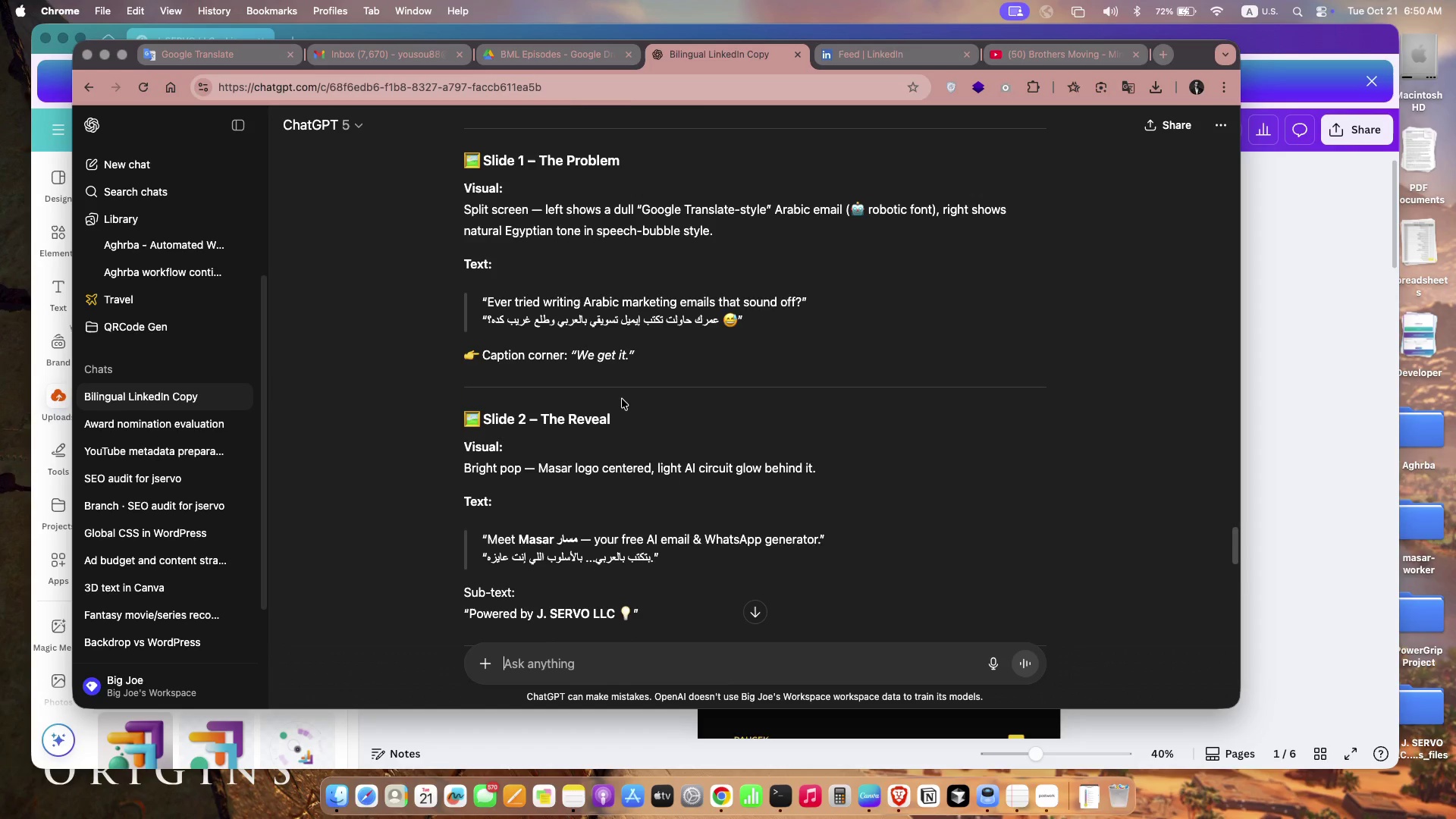 
scroll: coordinate [622, 399], scroll_direction: down, amount: 22.0
 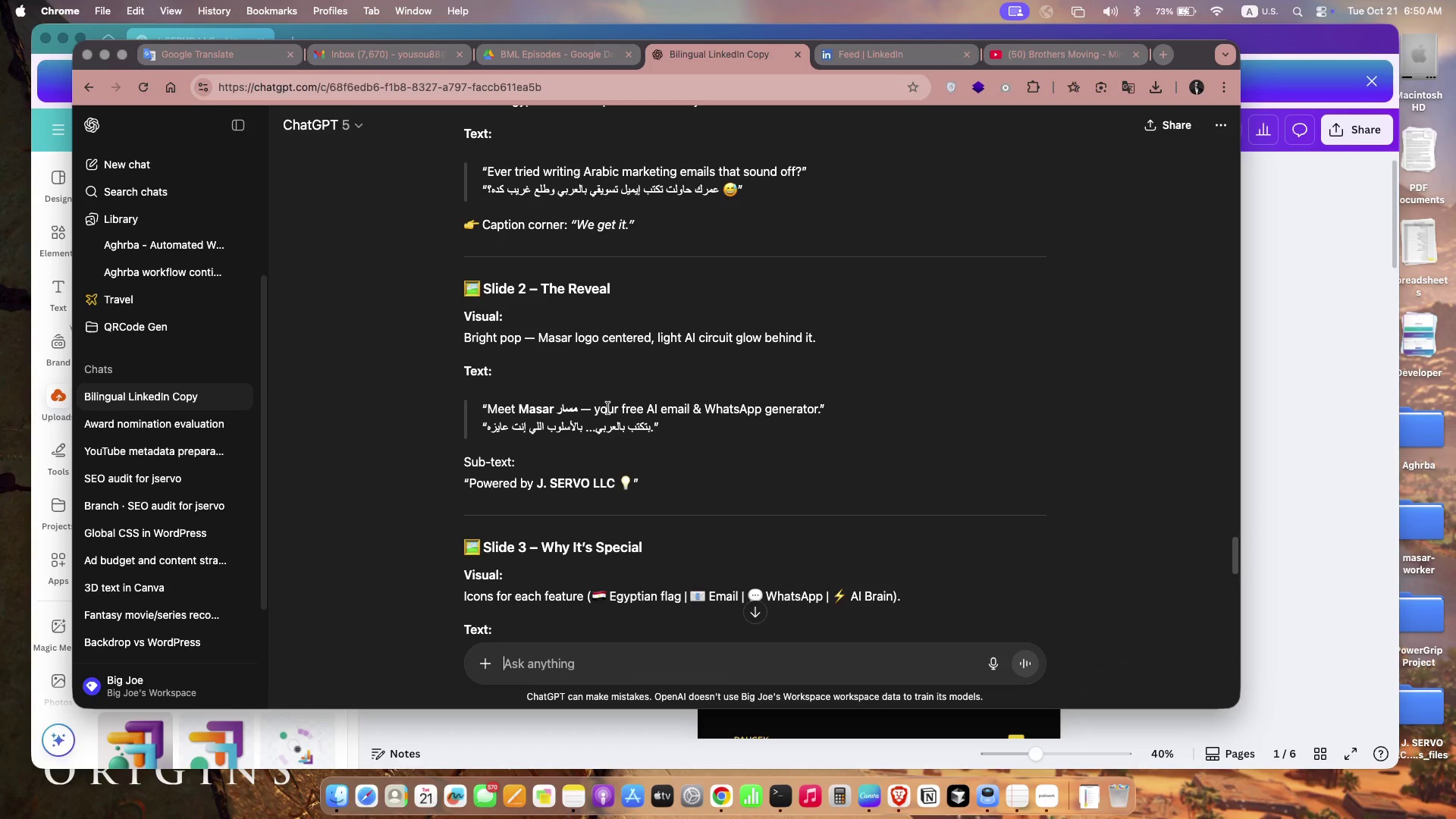 
double_click([638, 407])
 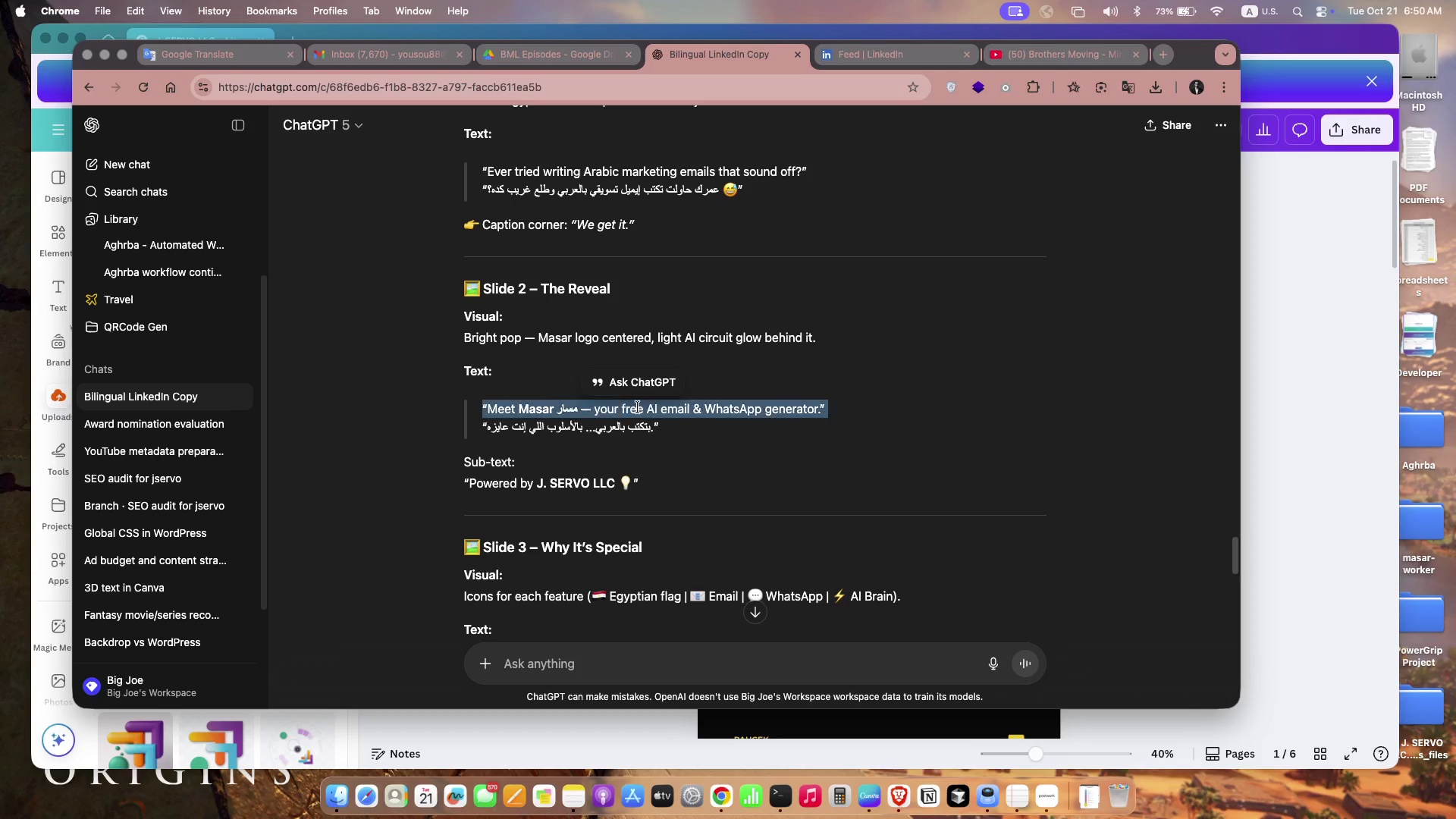 
triple_click([638, 407])
 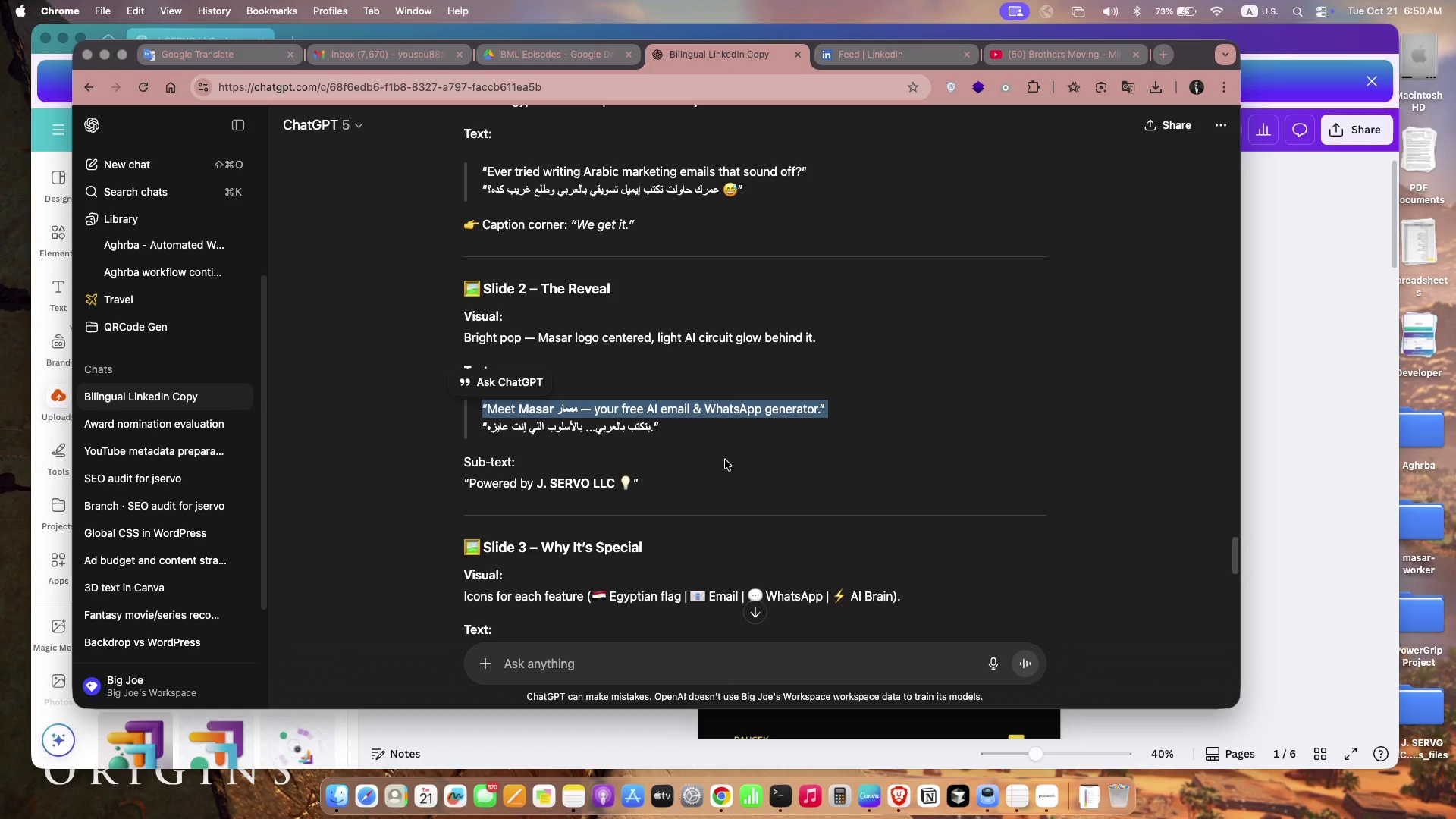 
key(Meta+C)
 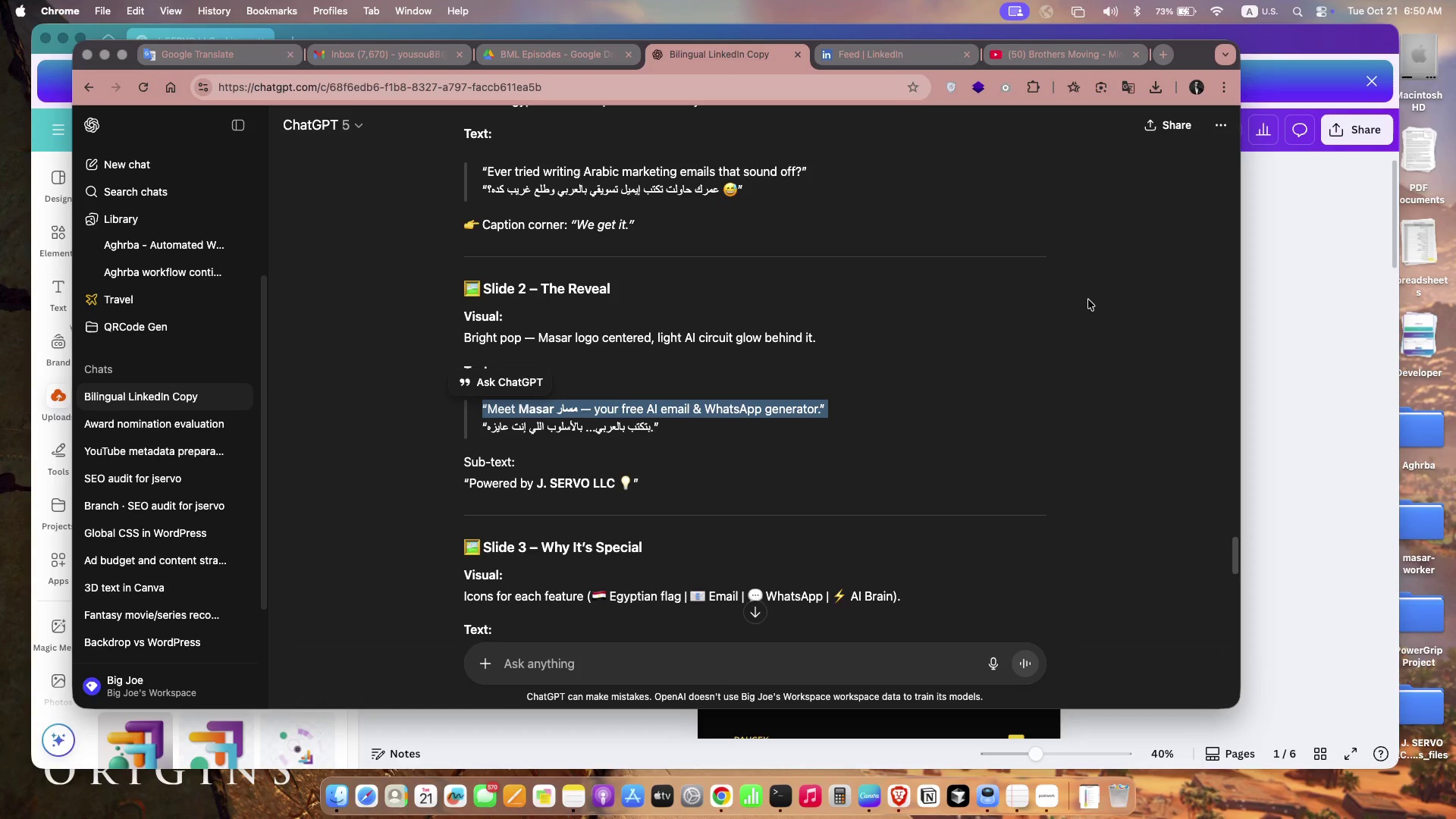 
left_click_drag(start_coordinate=[562, 325], to_coordinate=[710, 67])
 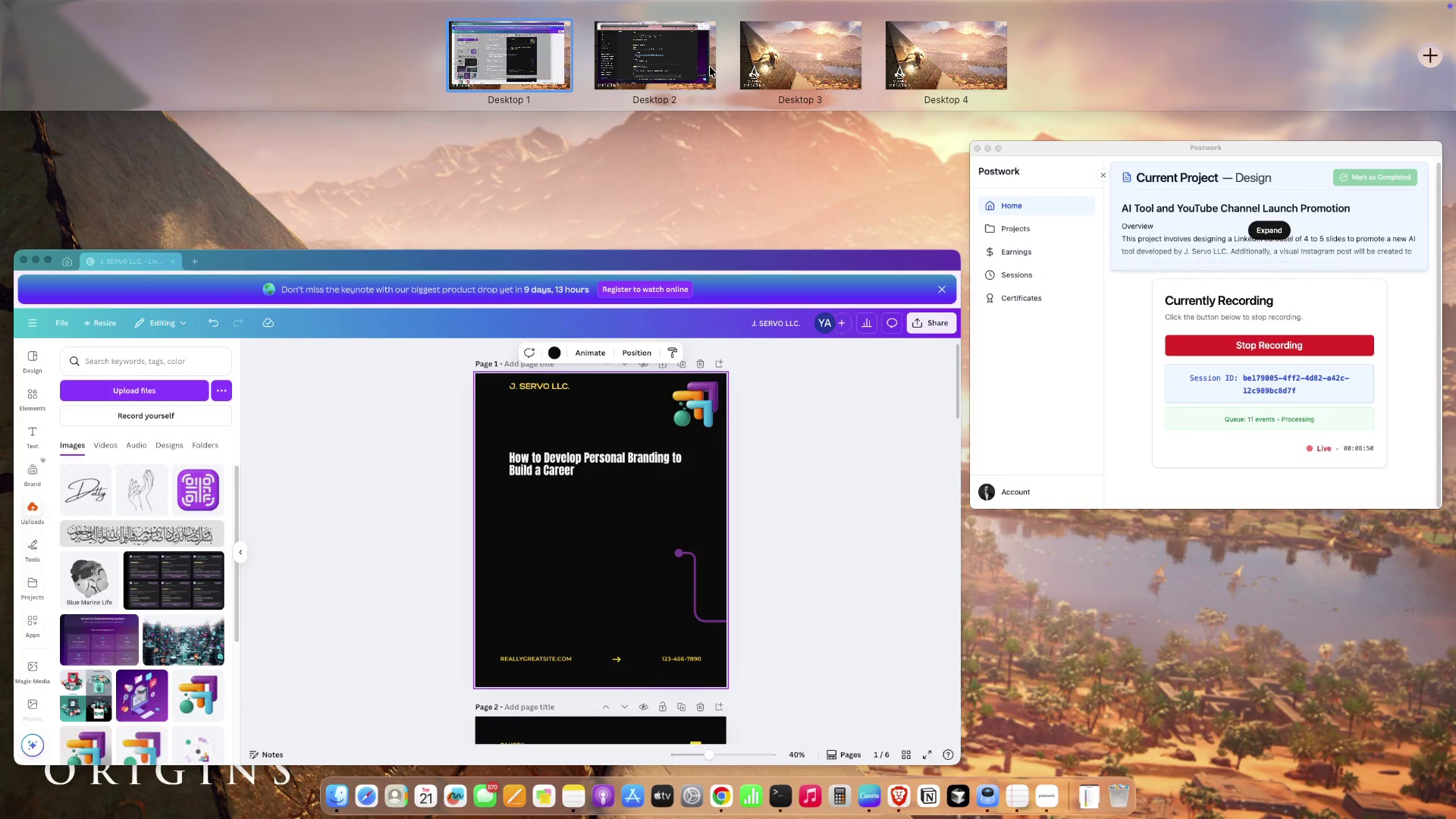 
left_click([661, 465])
 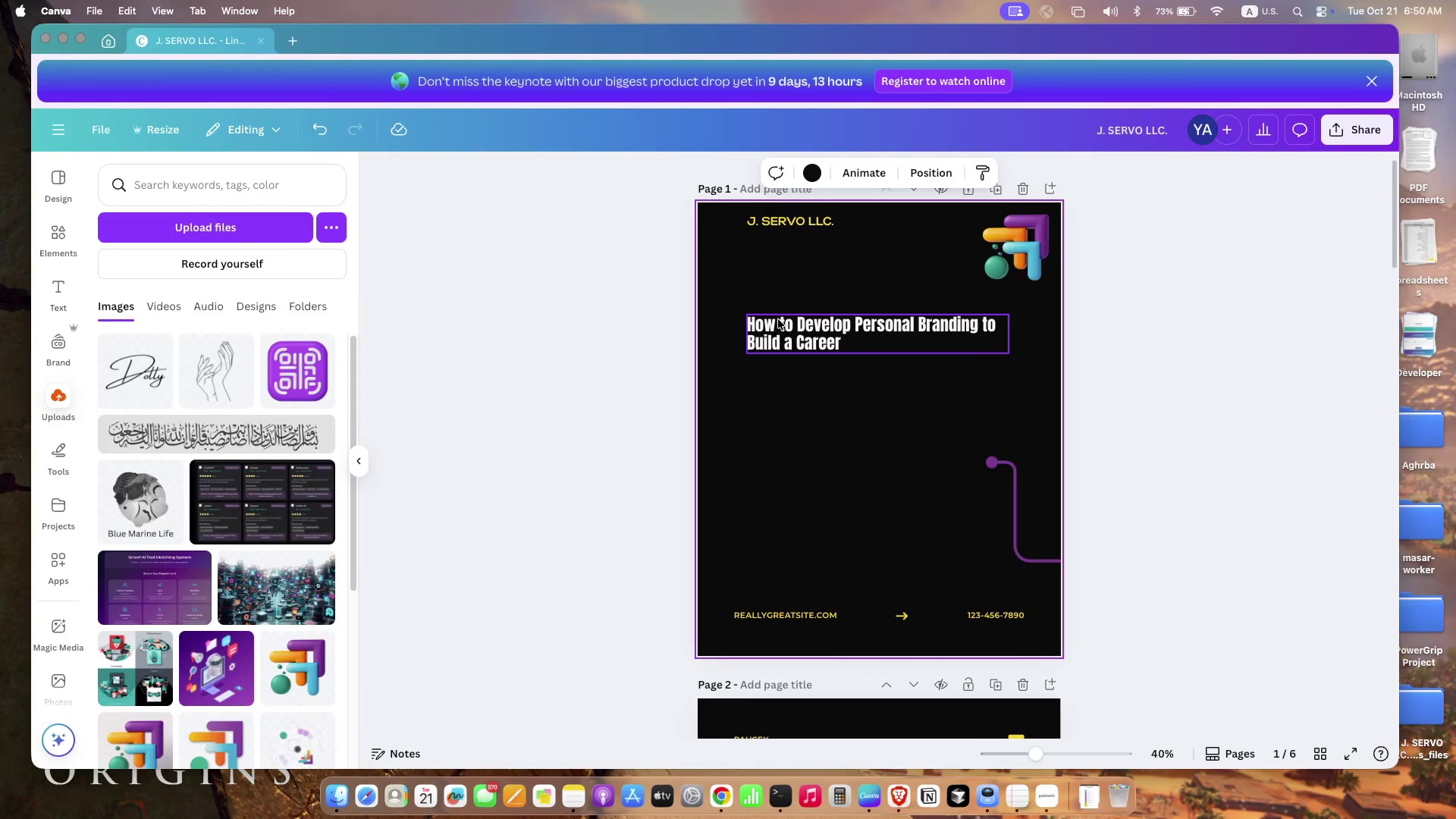 
left_click([778, 319])
 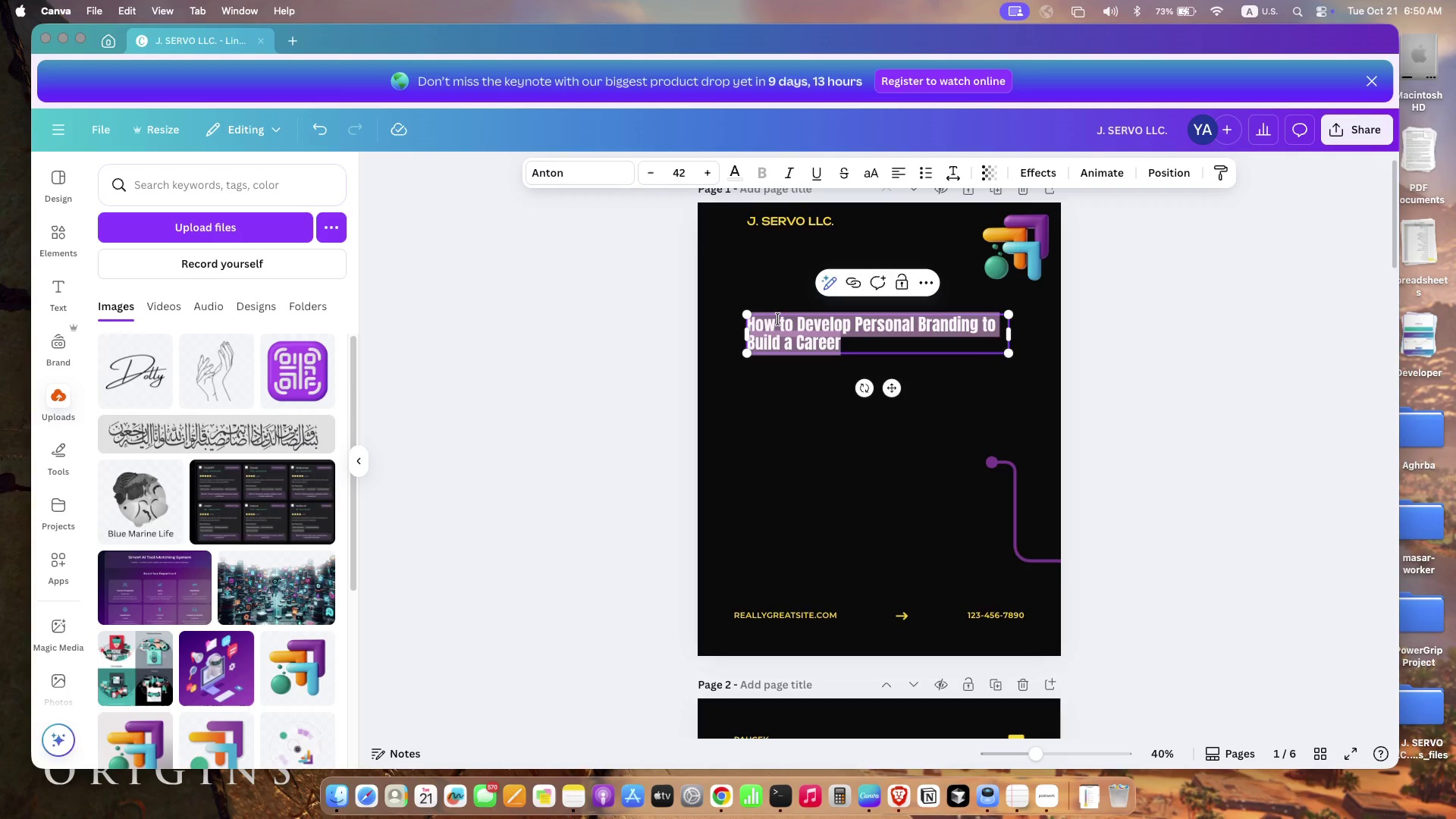 
double_click([778, 319])
 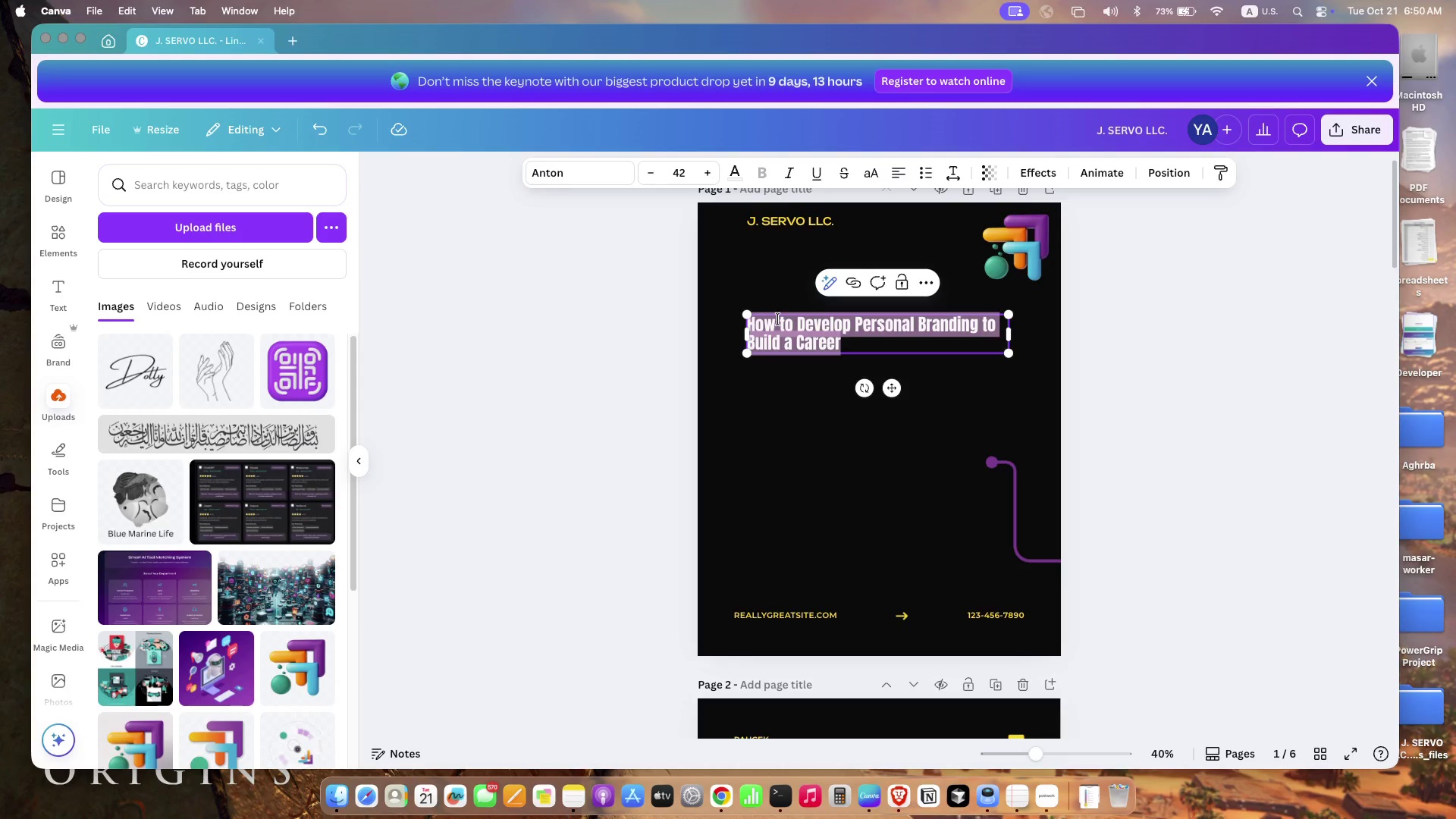 
key(Meta+V)
 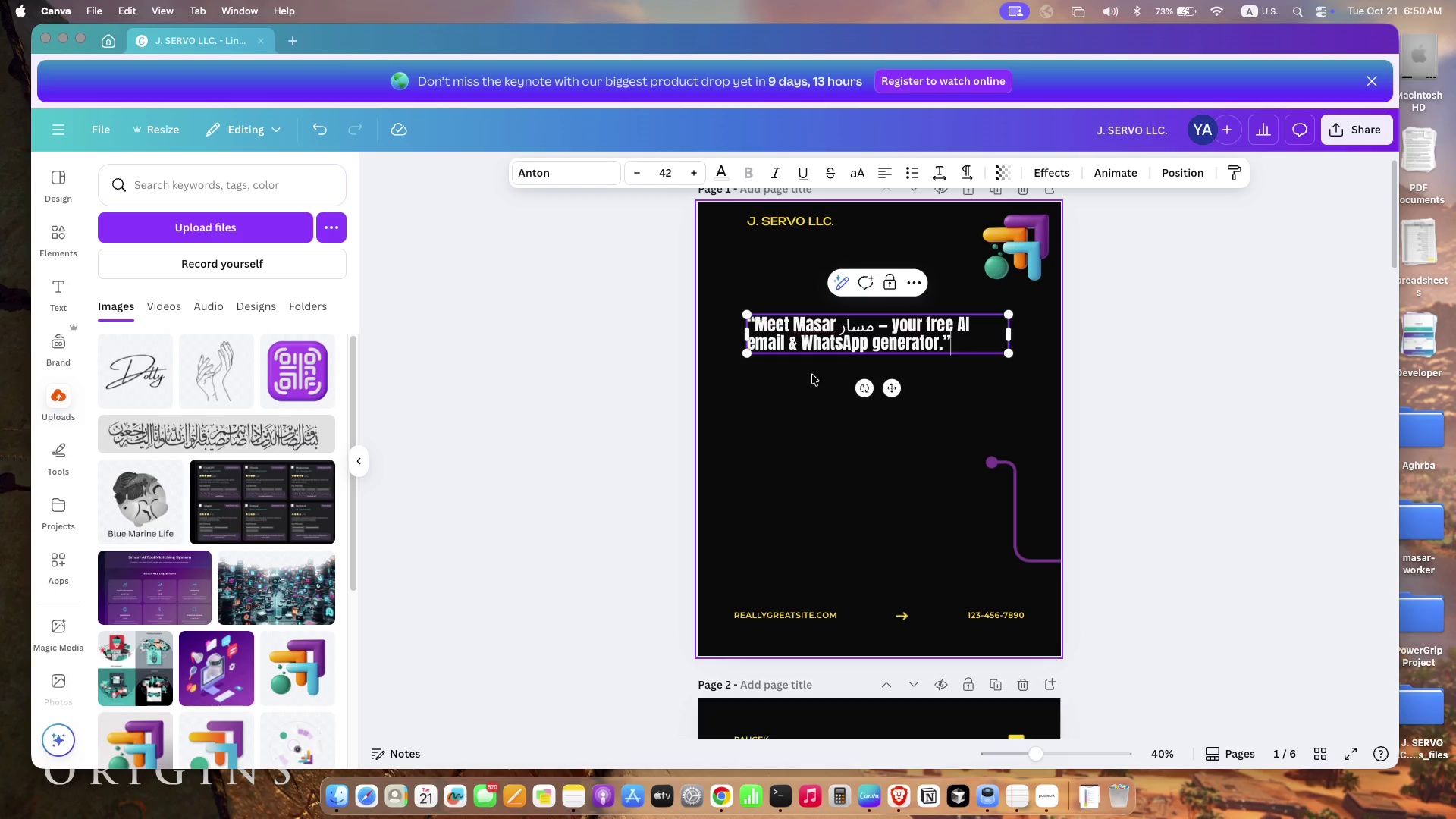 
left_click([853, 322])
 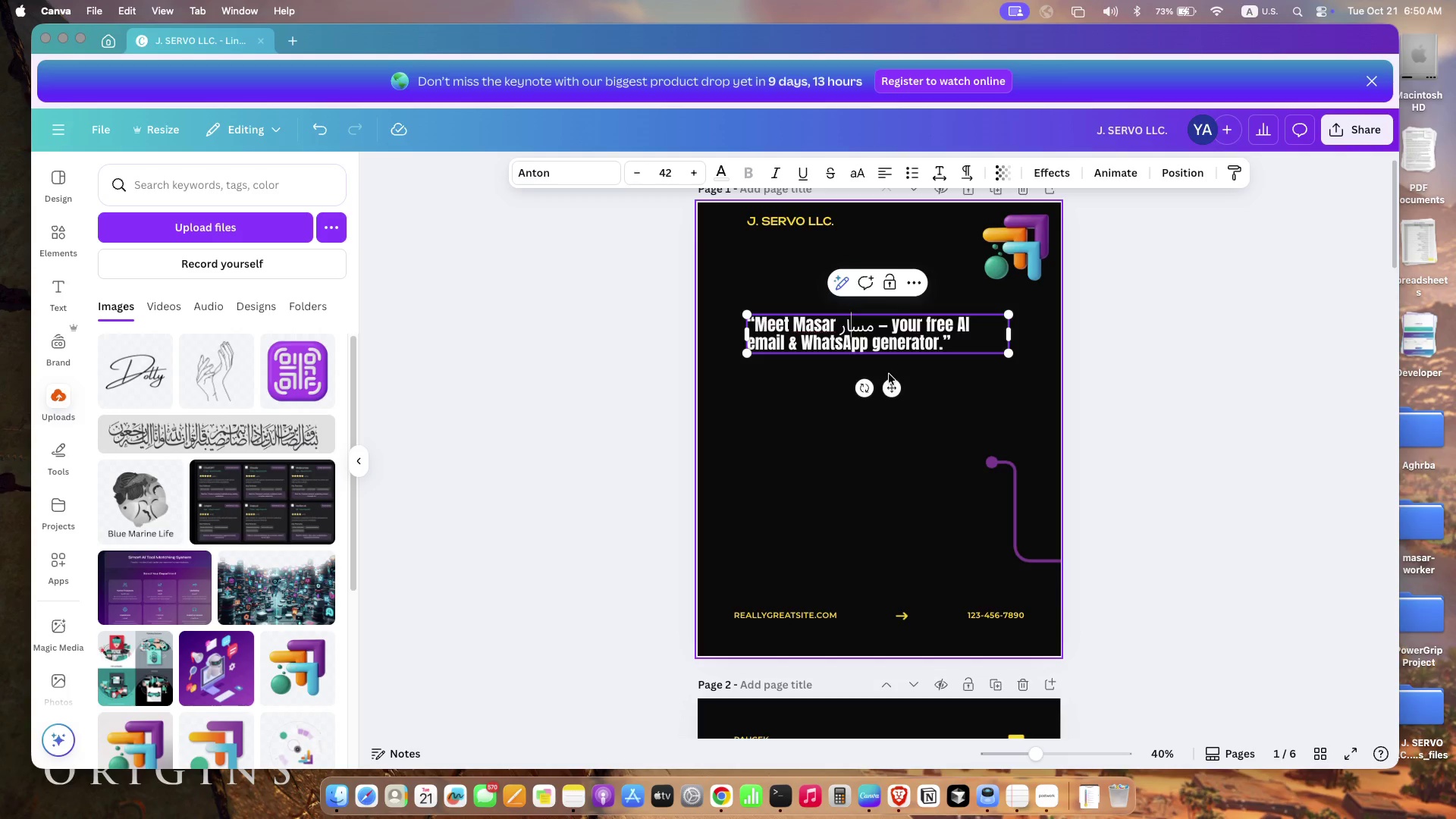 
key(Fn)
 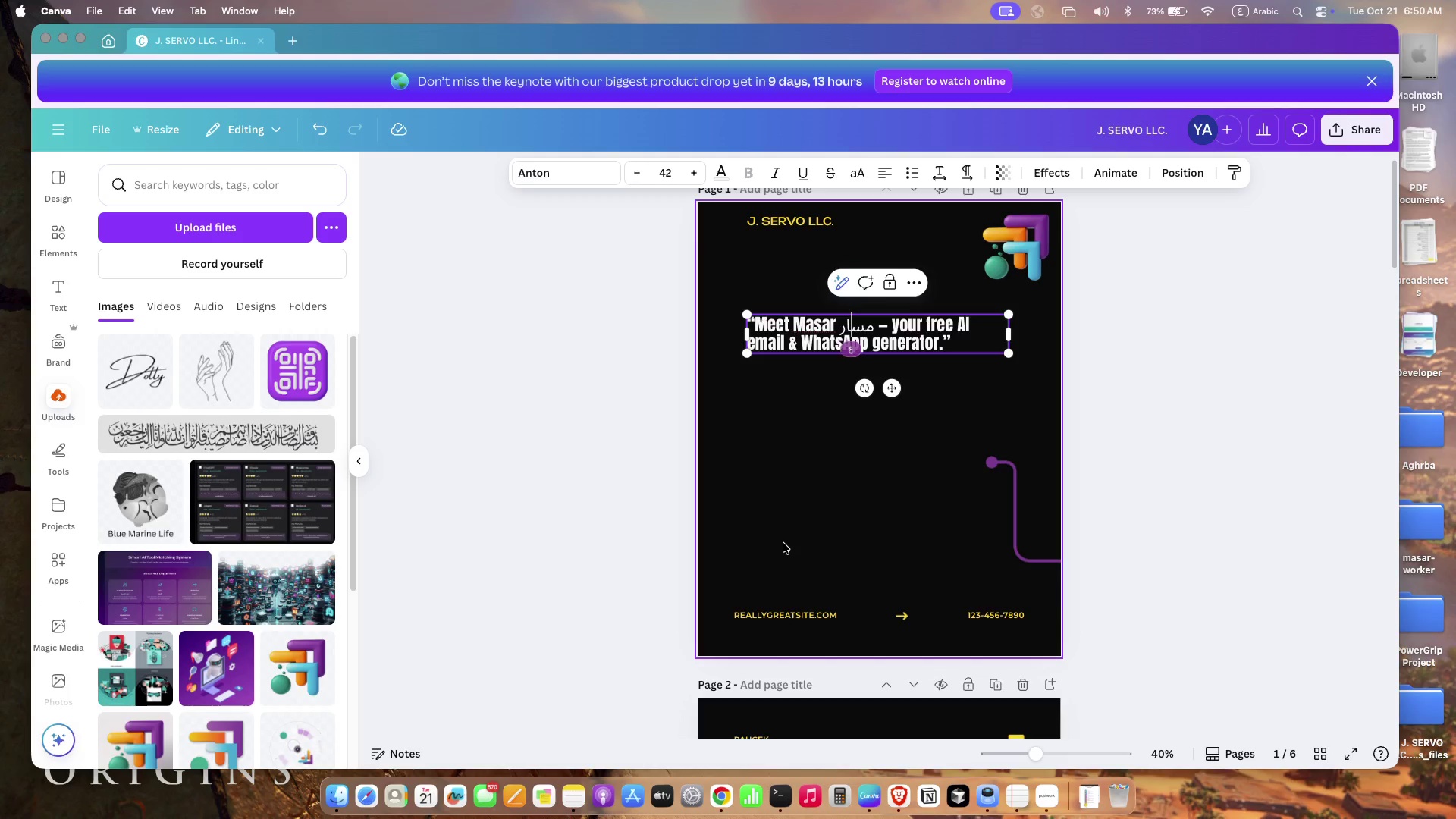 
key(Shift+Minus)
 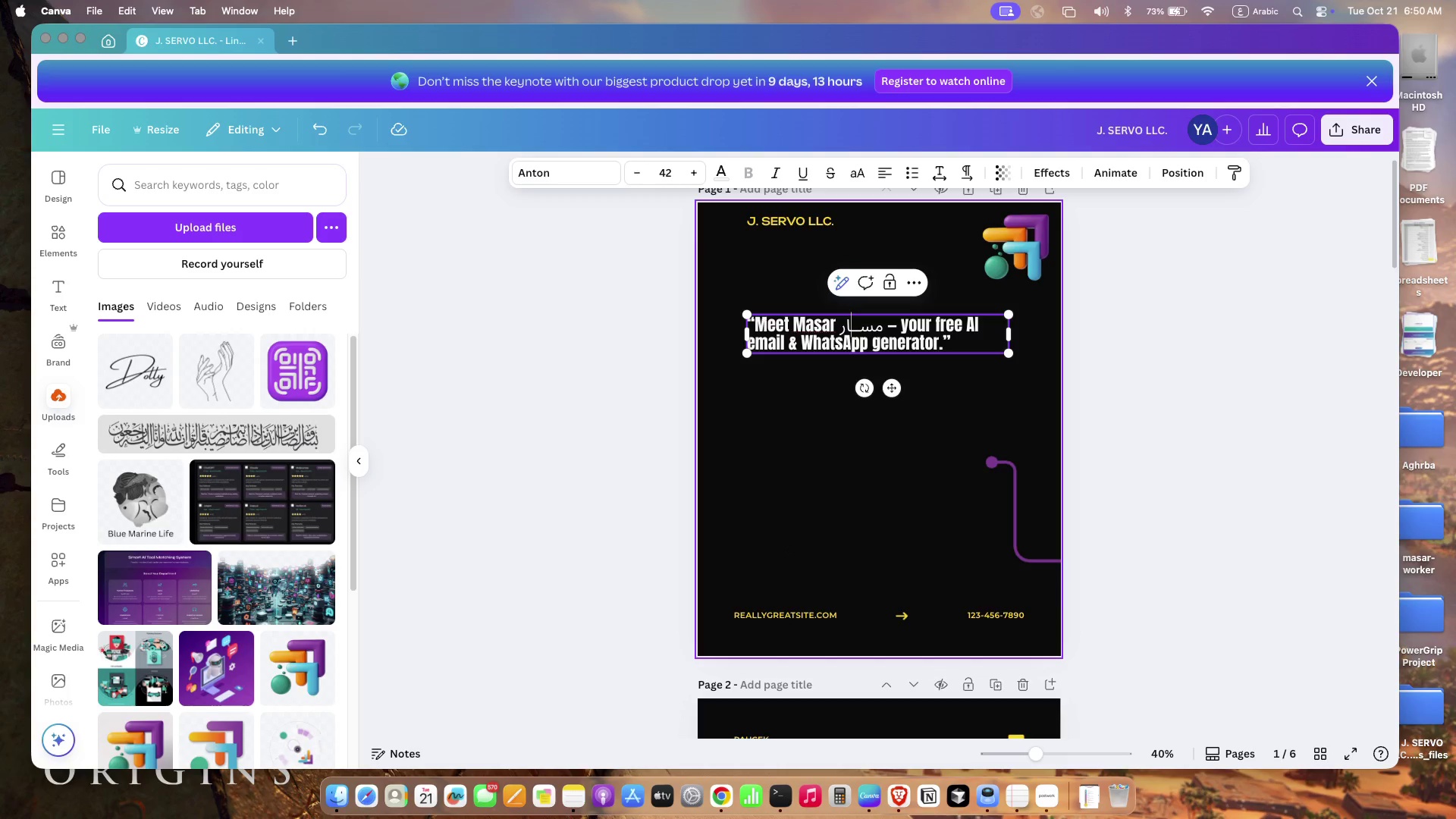 
key(Shift+Minus)
 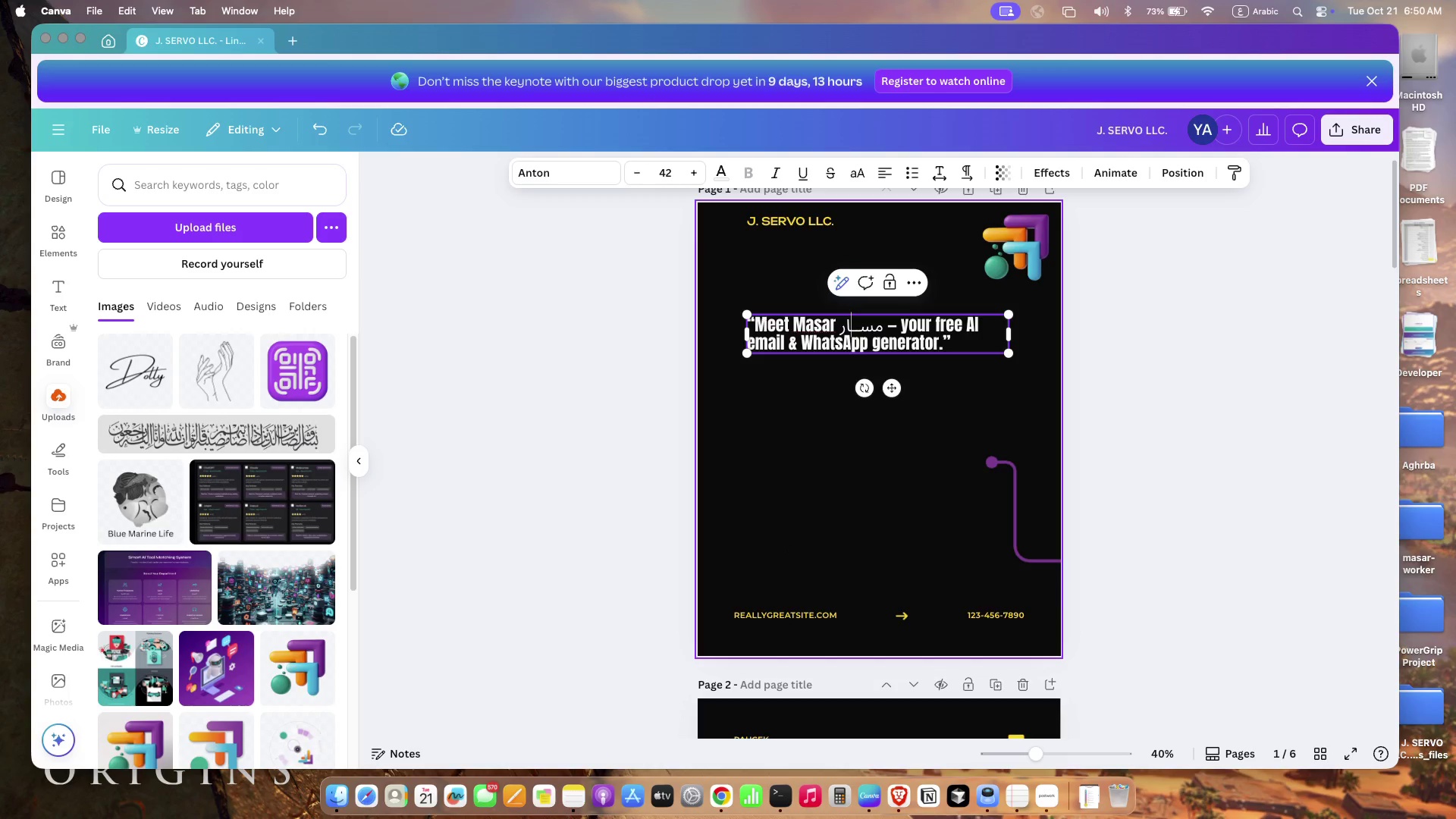 
key(Shift+Minus)
 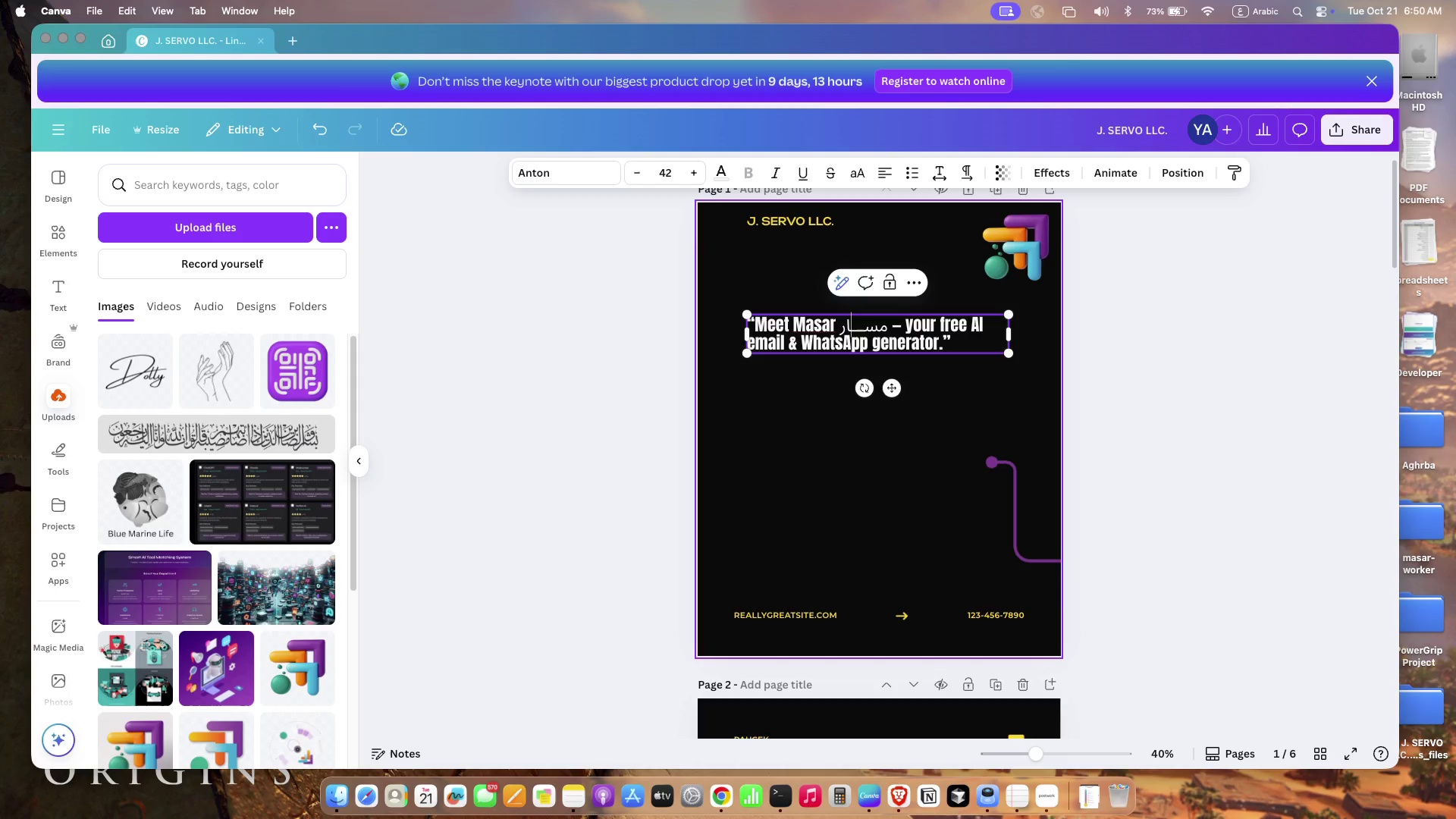 
key(ArrowRight)
 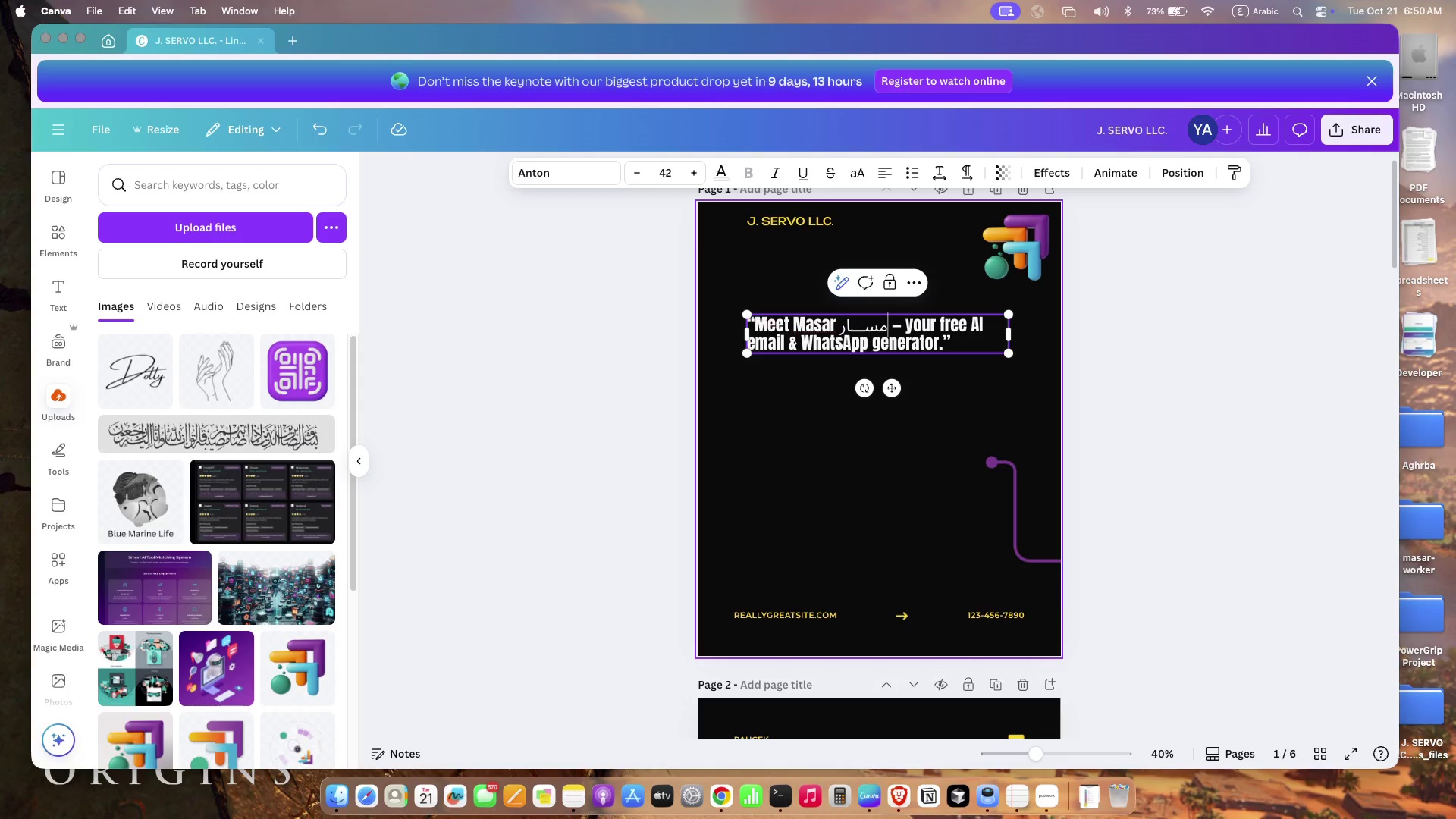 
key(ArrowRight)
 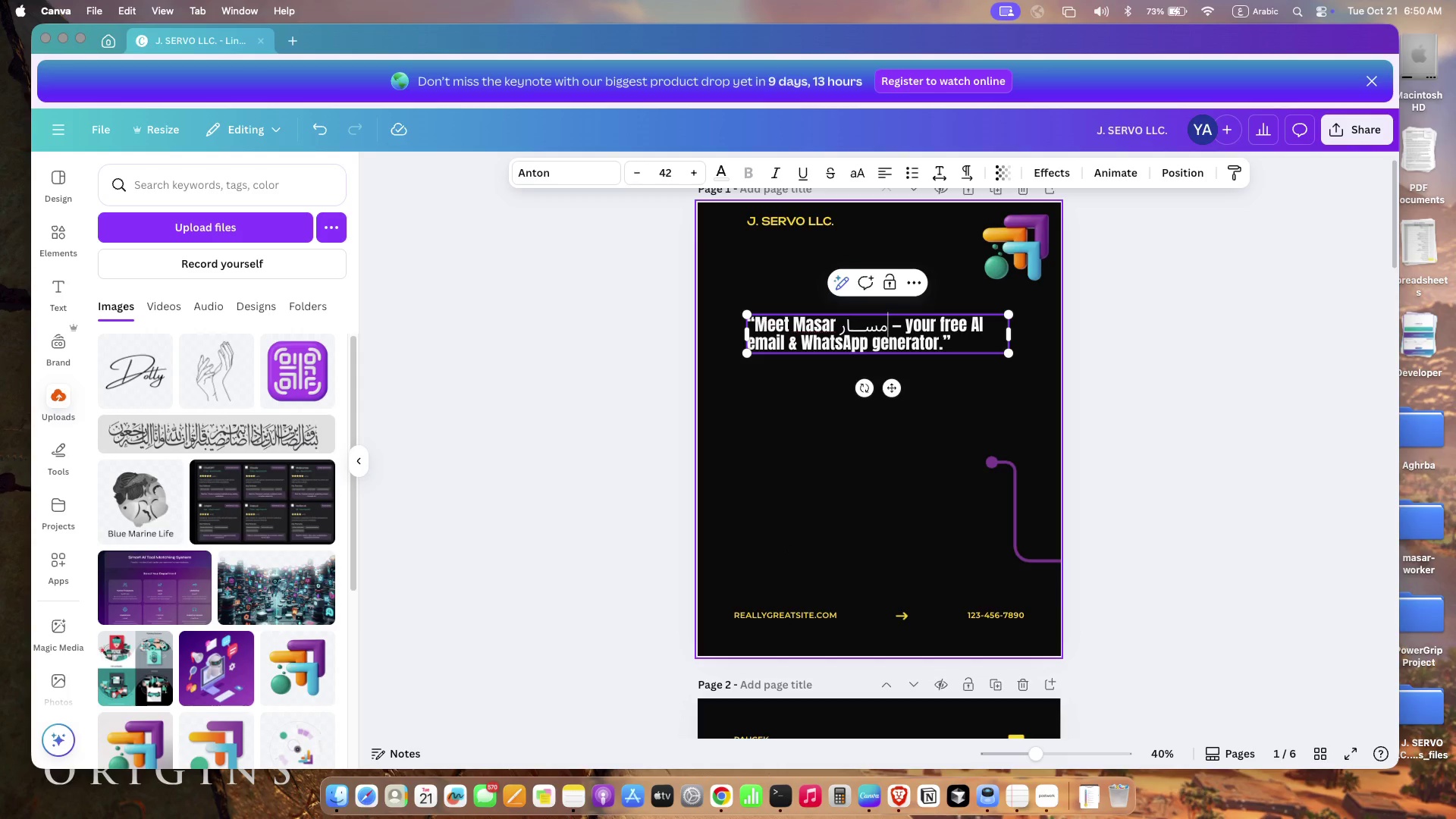 
key(ArrowLeft)
 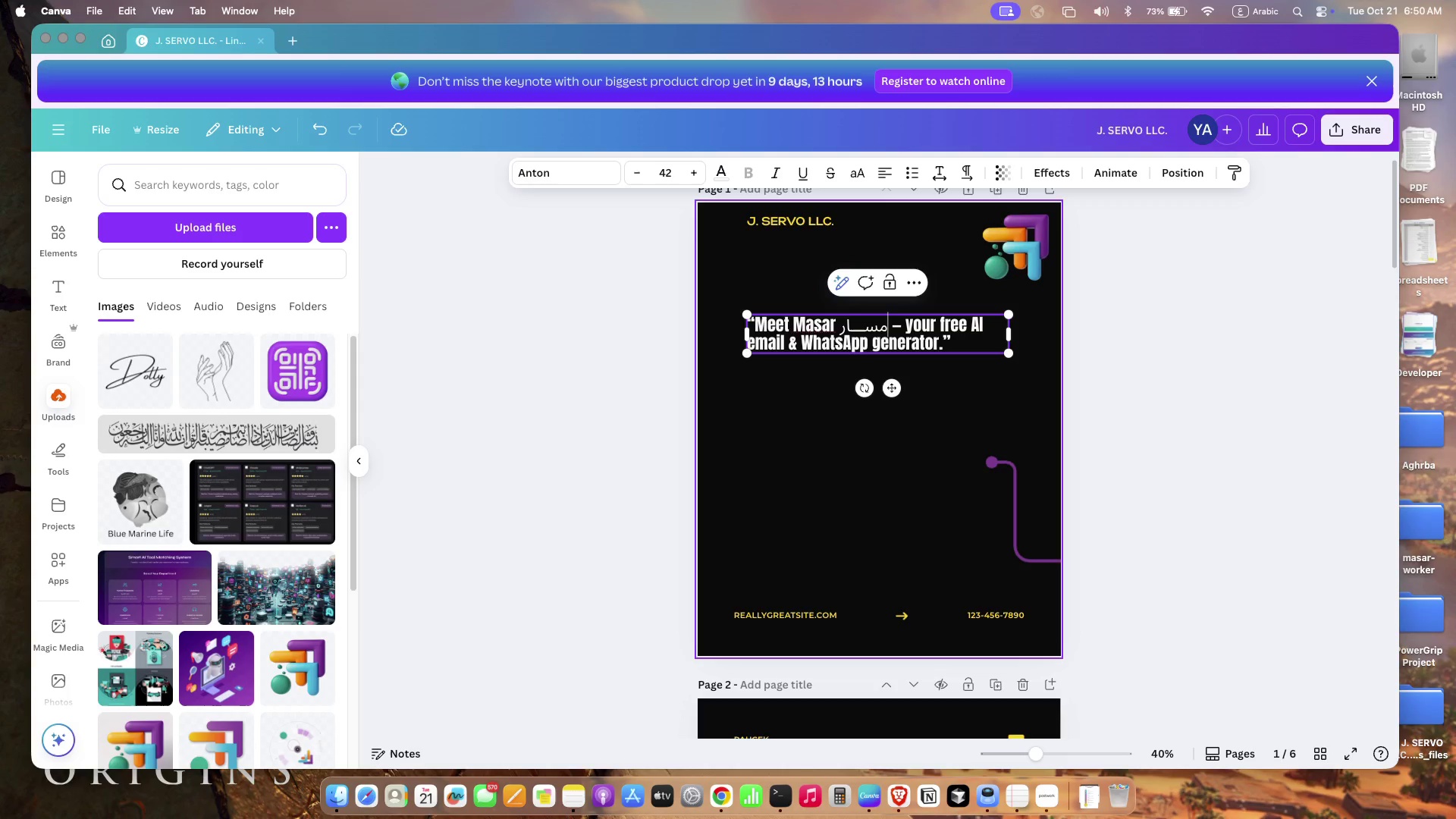 
key(ArrowRight)
 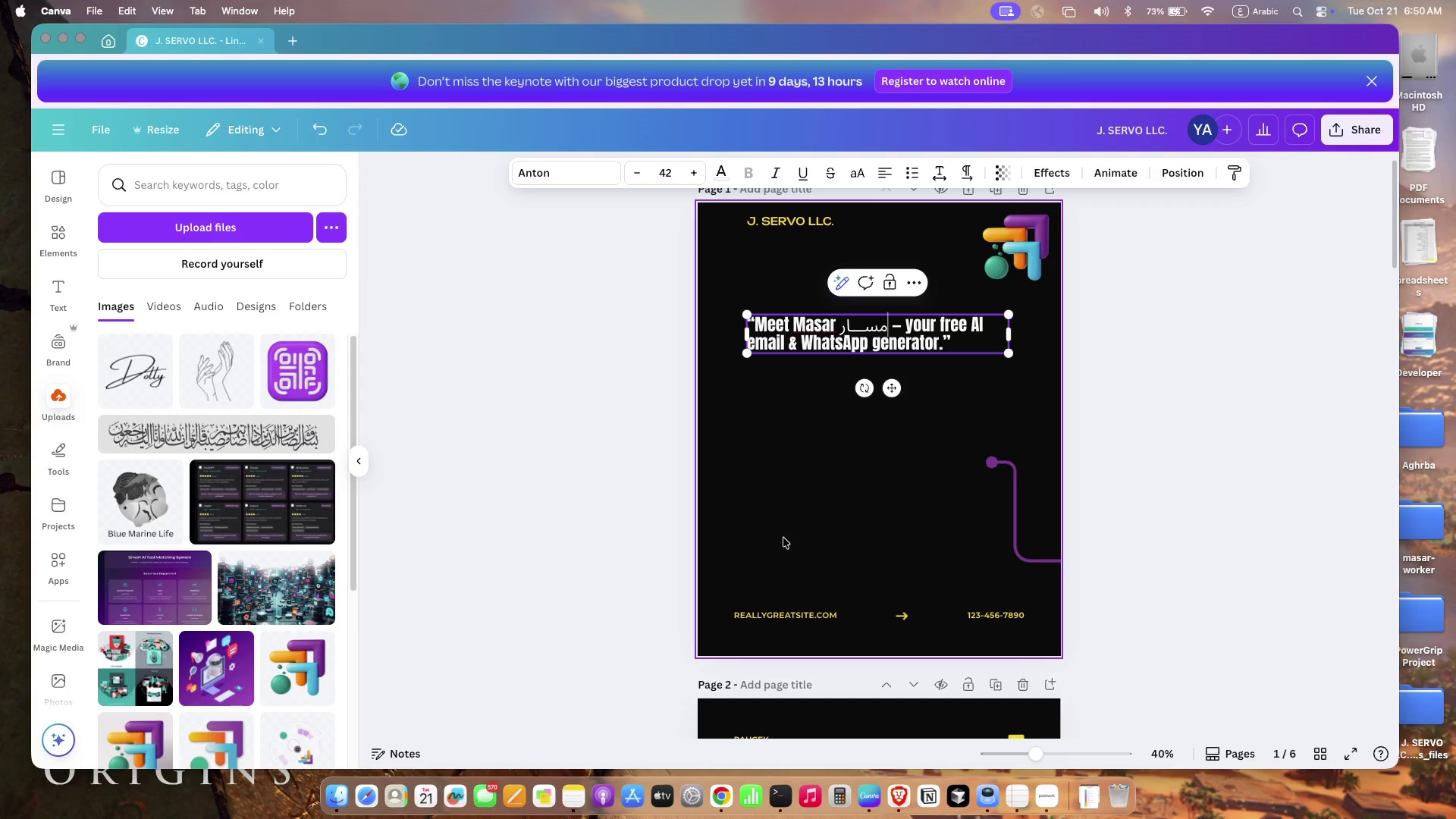 
key(Shift+Minus)
 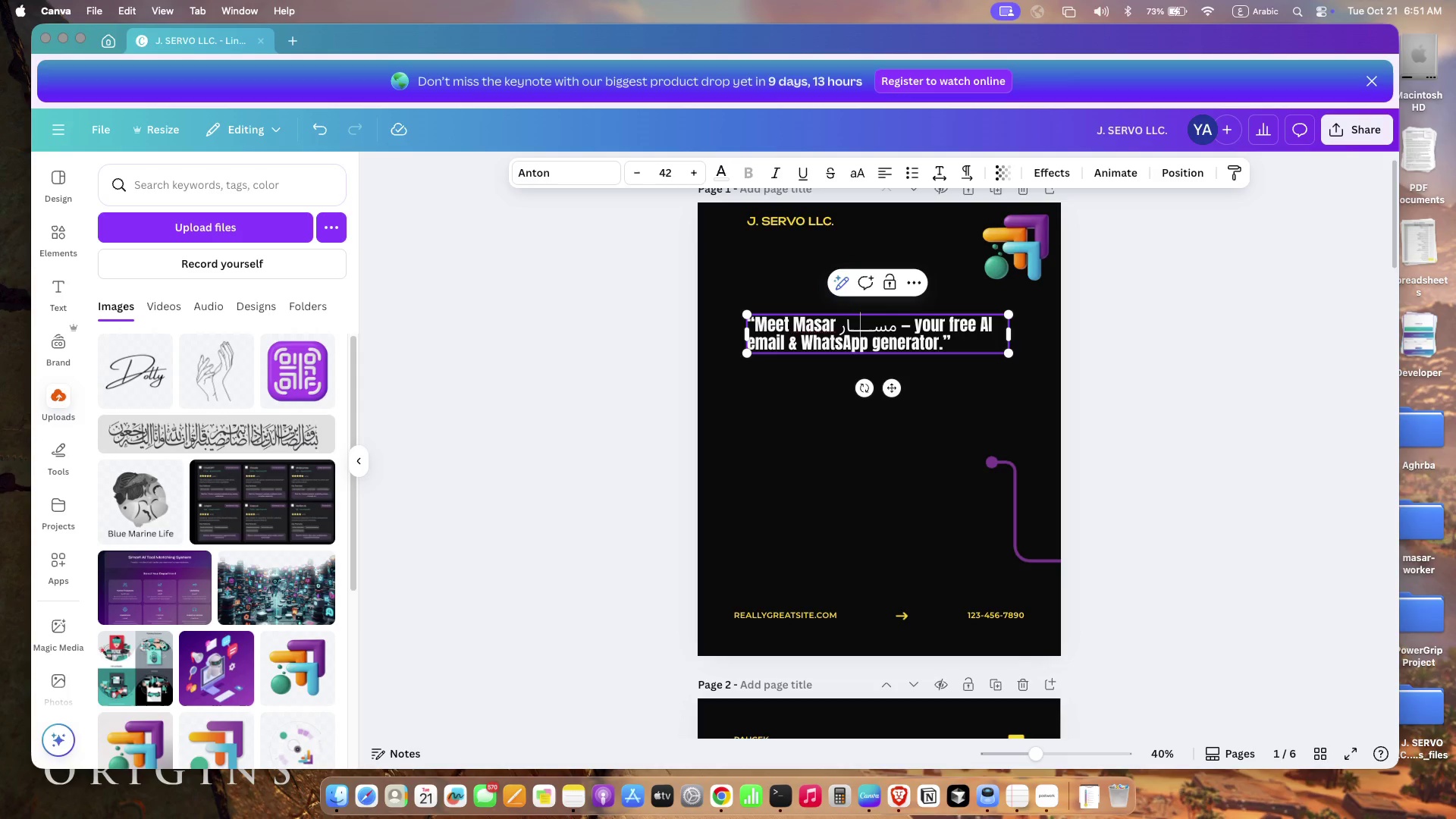 
key(Shift+Minus)
 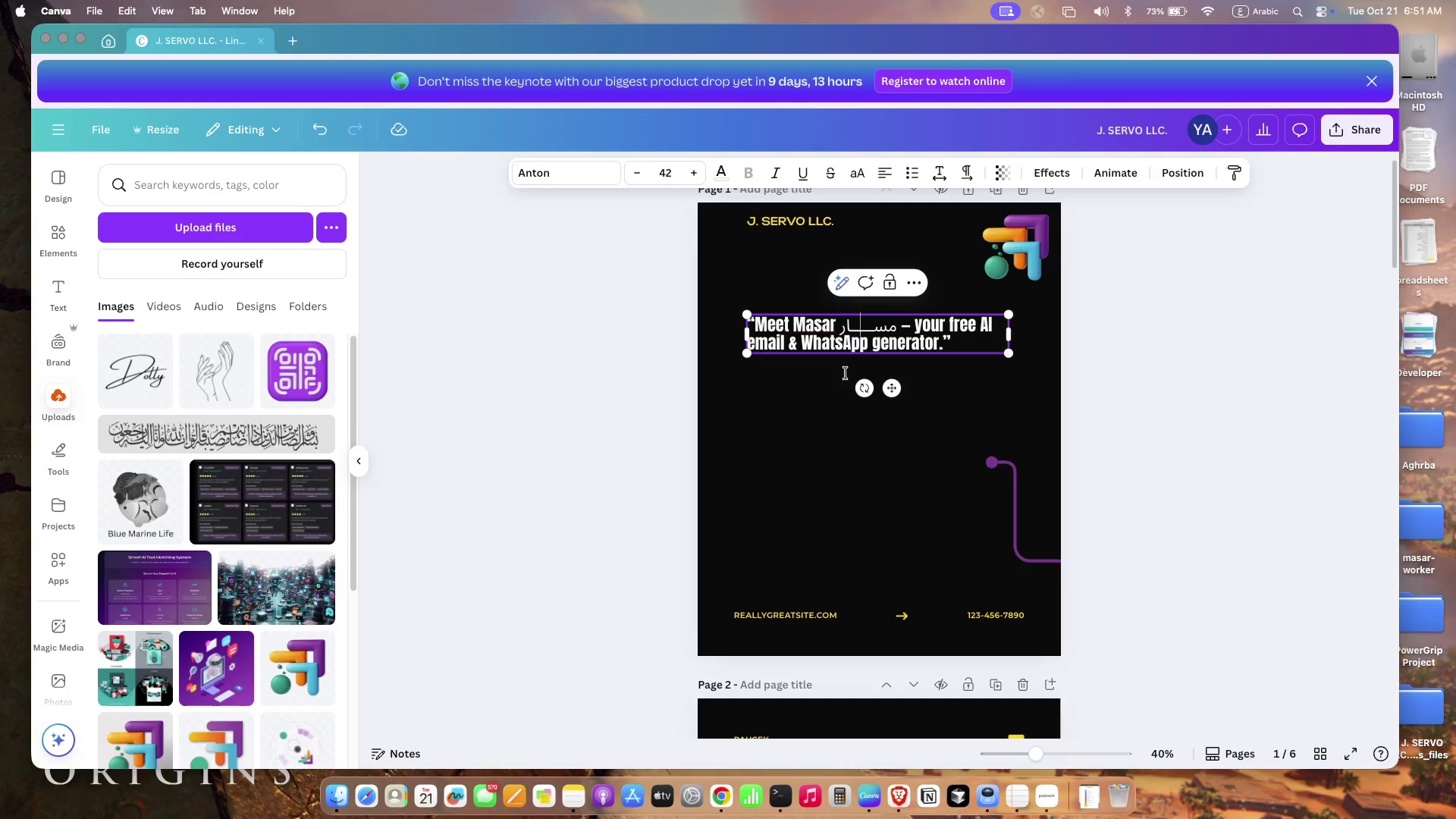 
left_click([827, 406])
 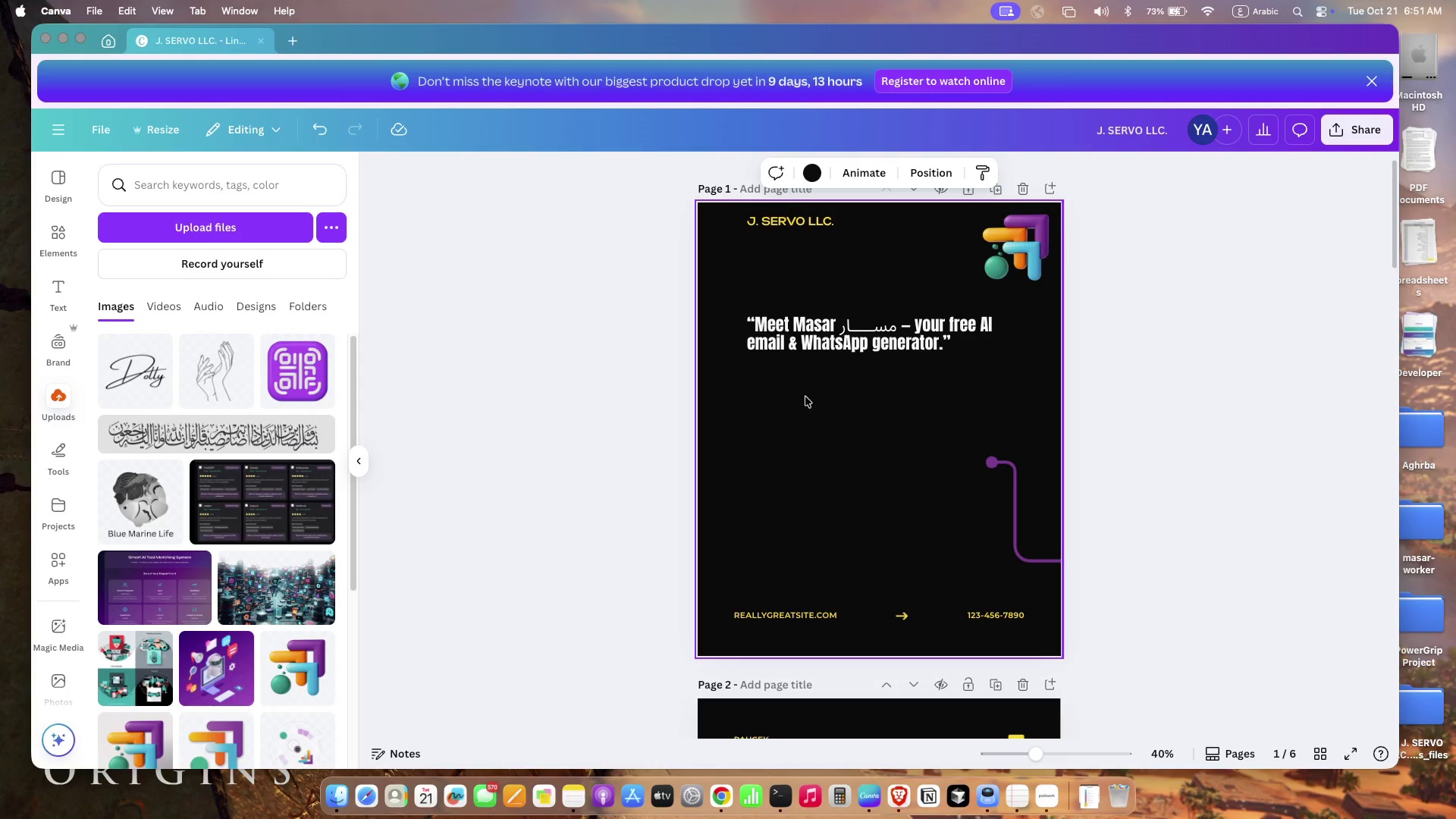 
left_click([792, 328])
 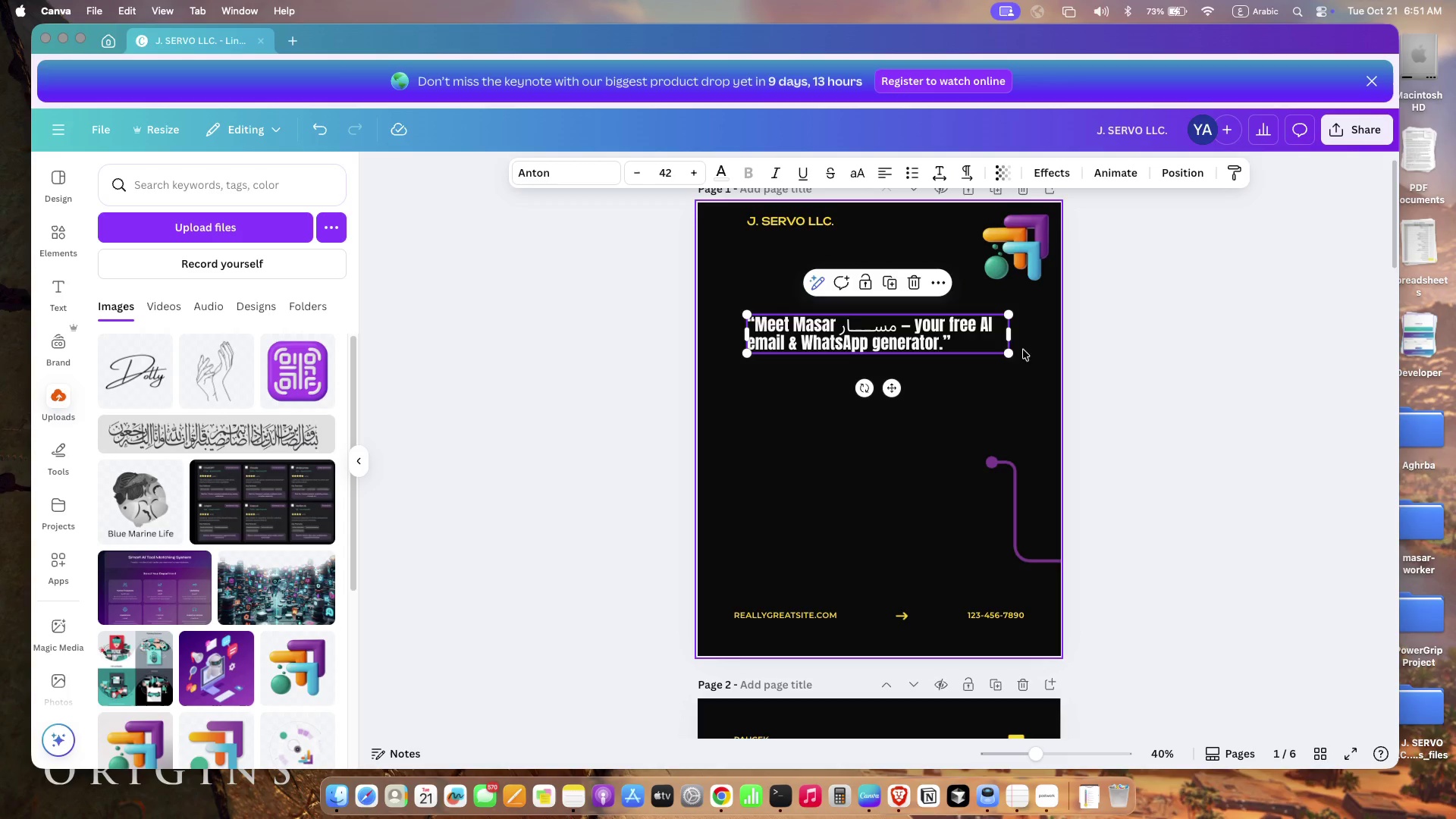 
left_click([955, 337])
 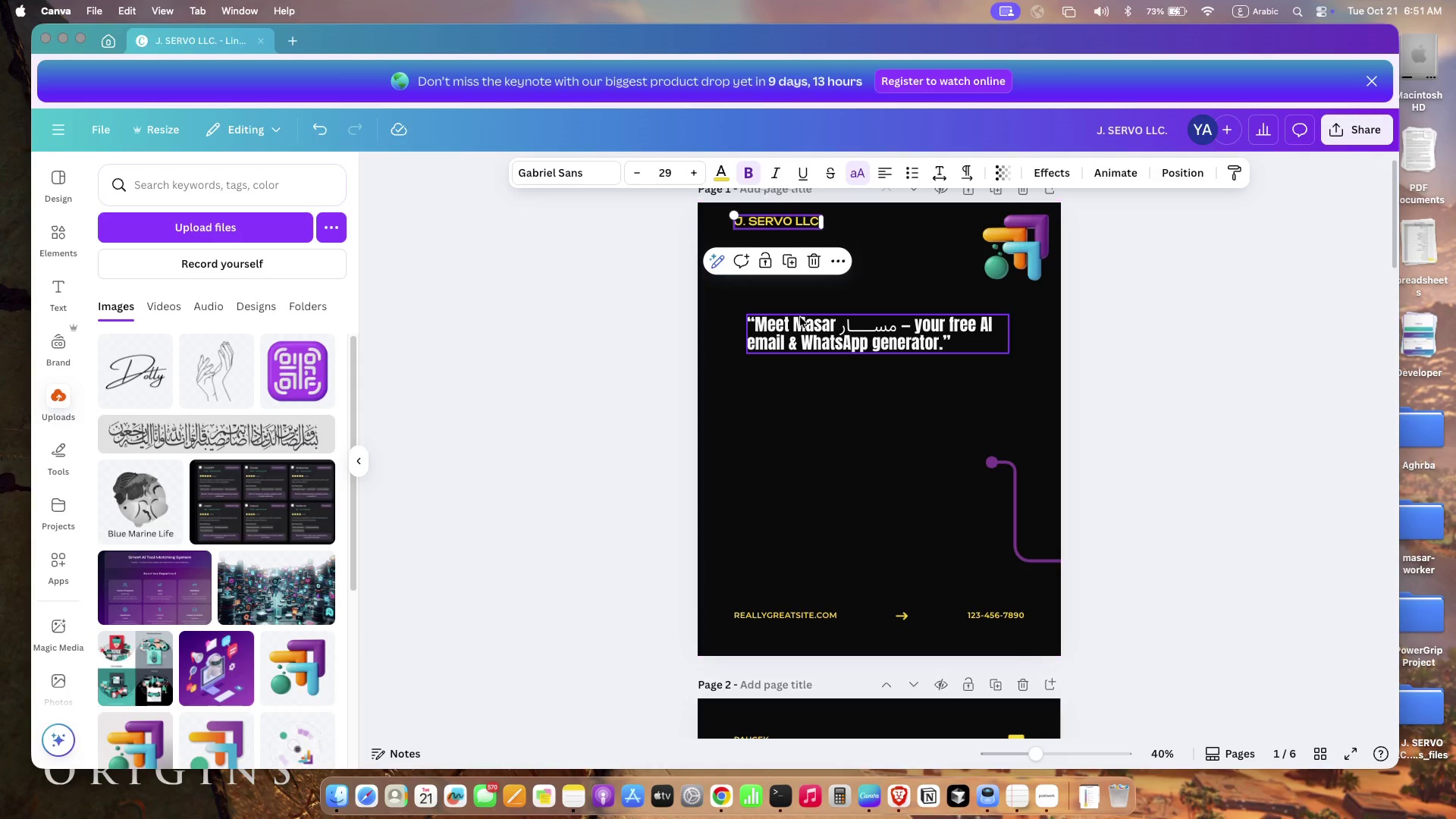 
left_click_drag(start_coordinate=[766, 227], to_coordinate=[752, 227])
 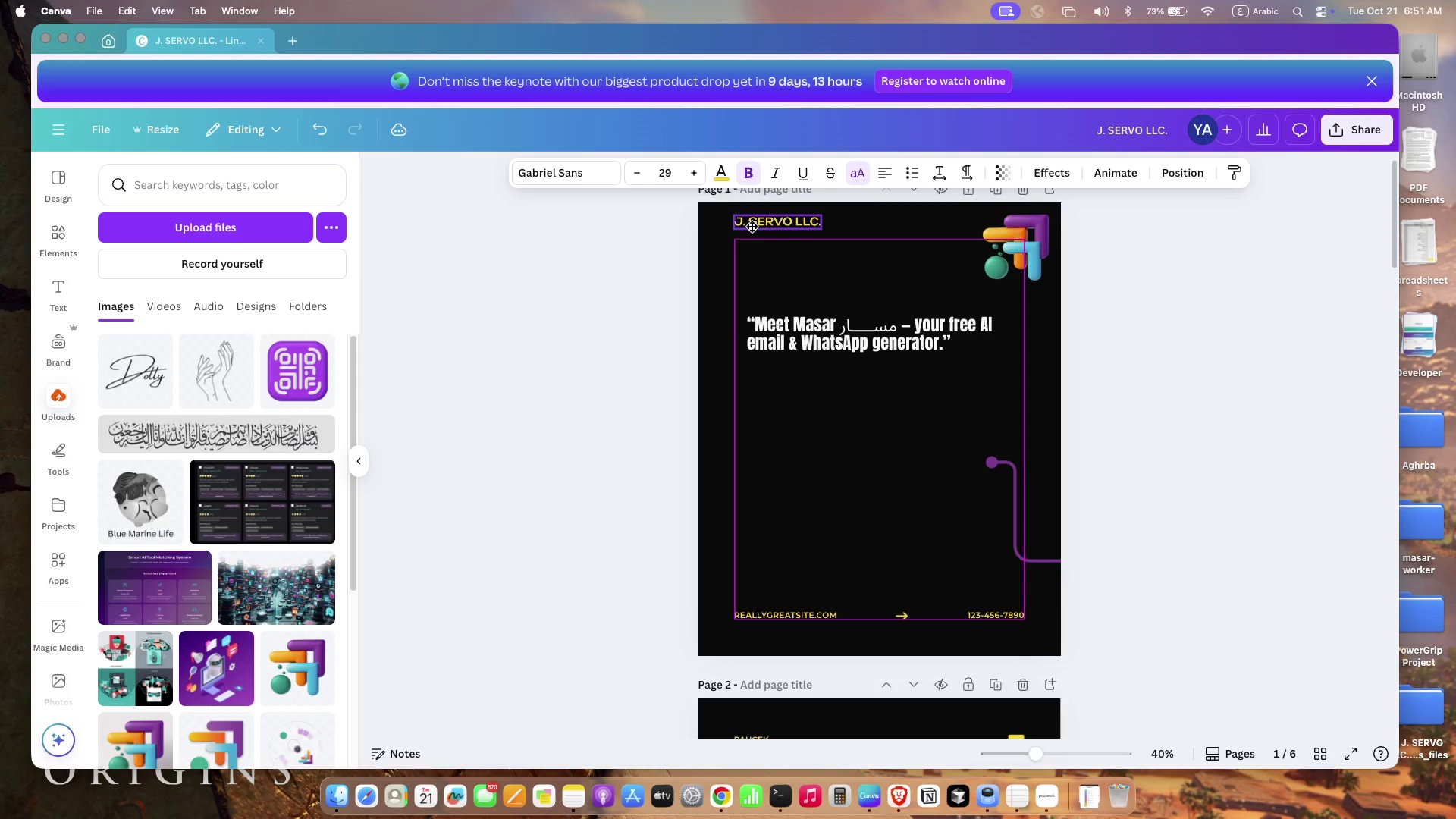 
left_click([720, 168])
 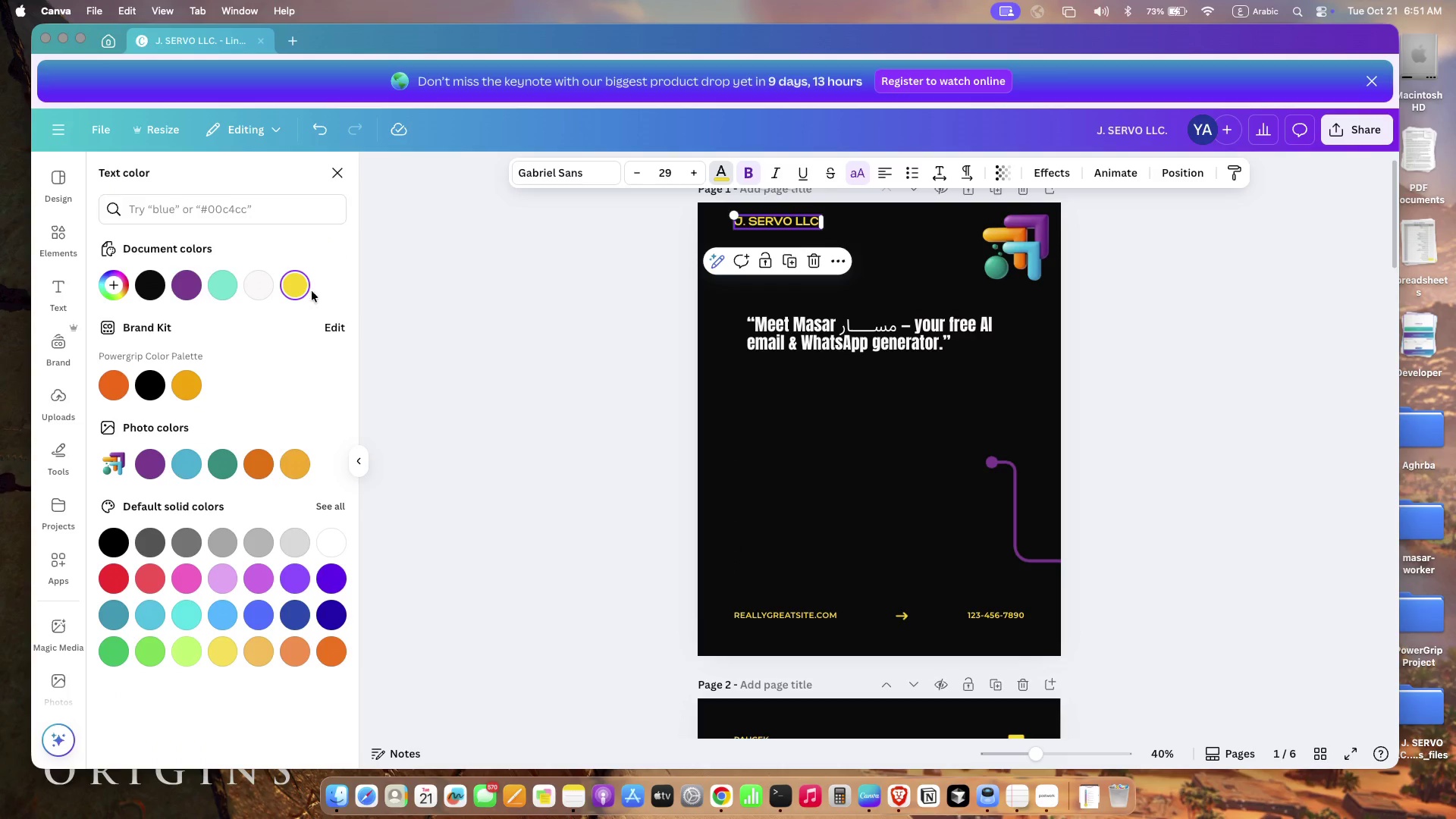 
left_click([265, 284])
 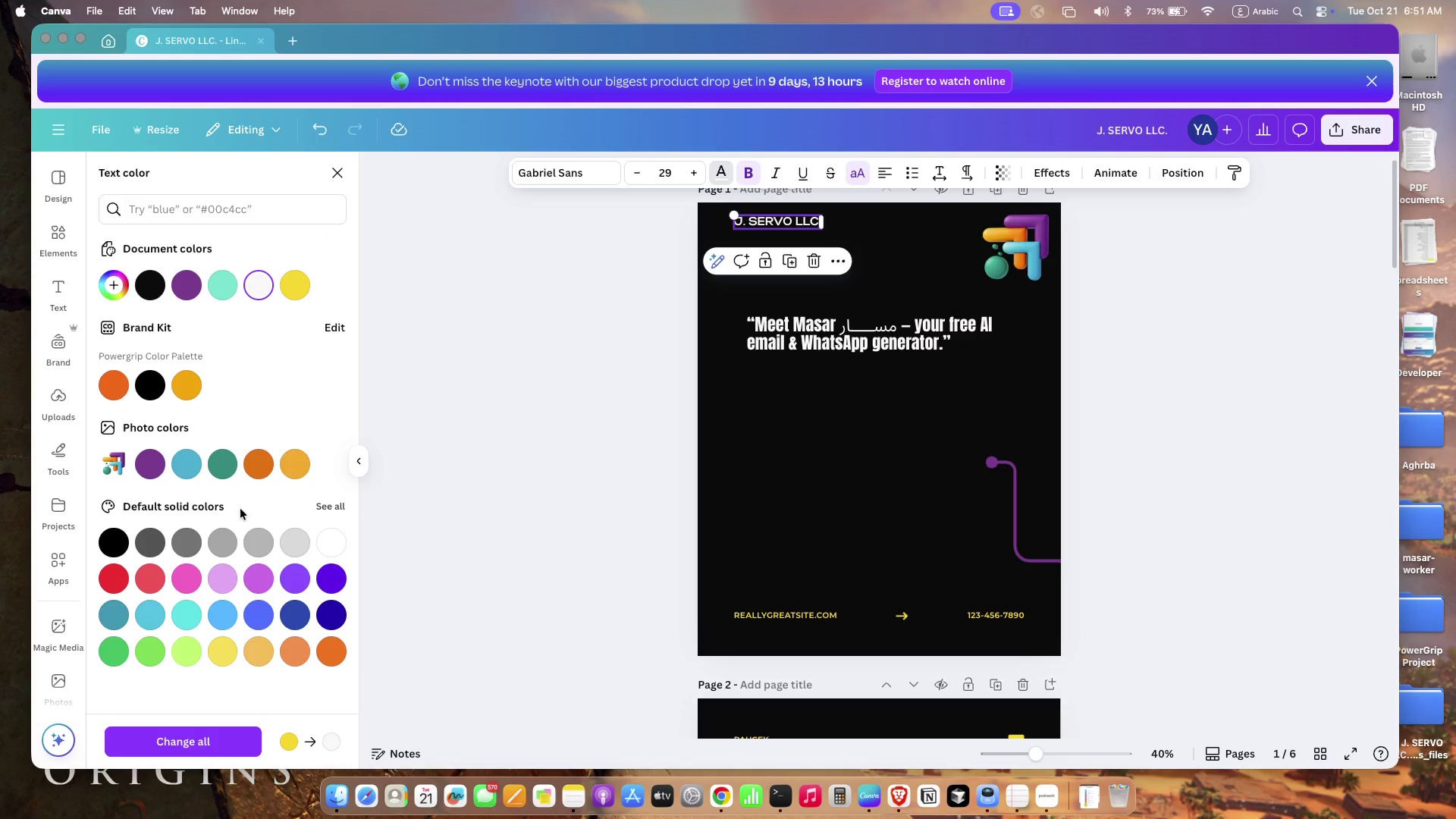 
left_click([176, 468])
 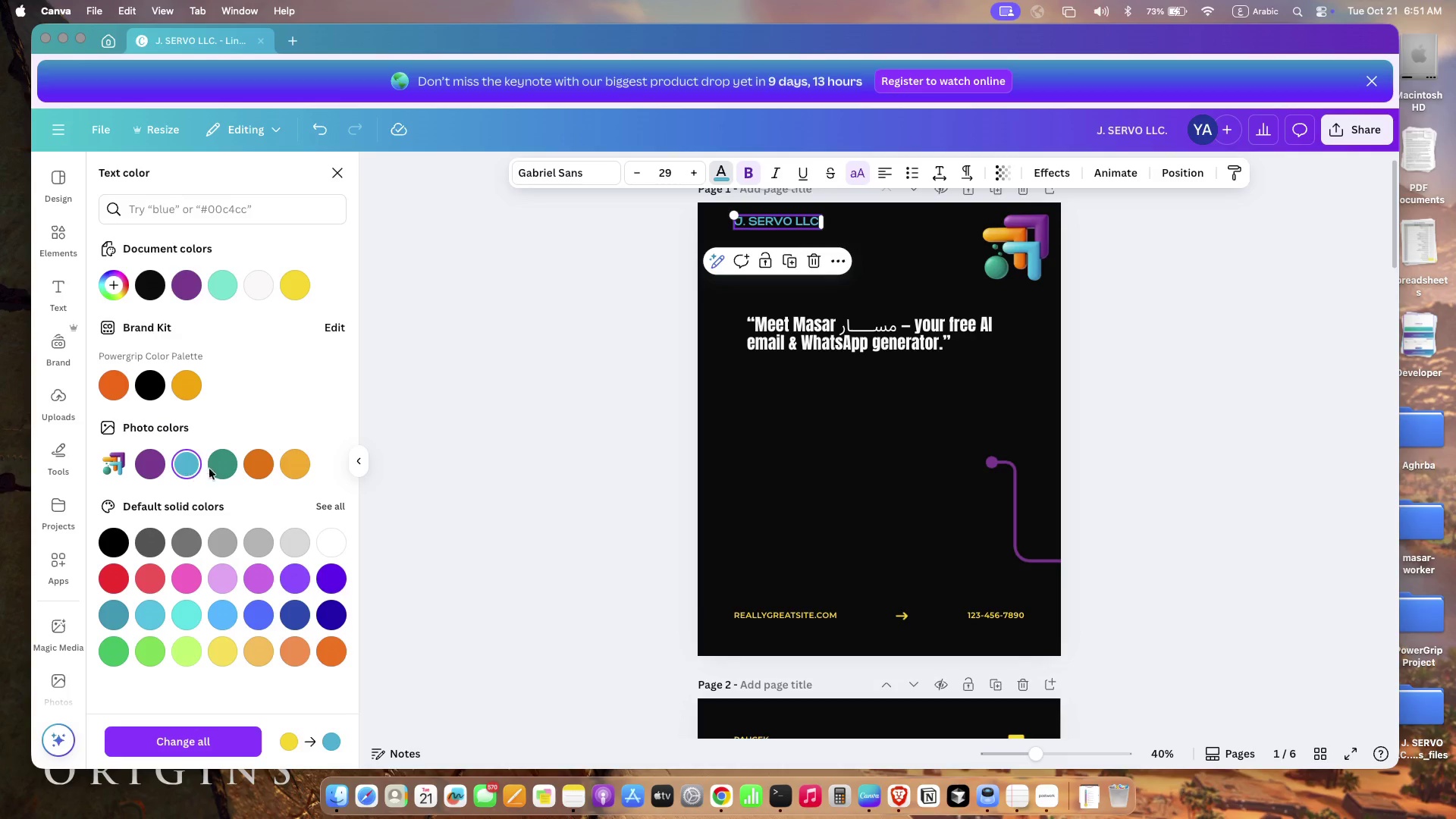 
left_click([257, 469])
 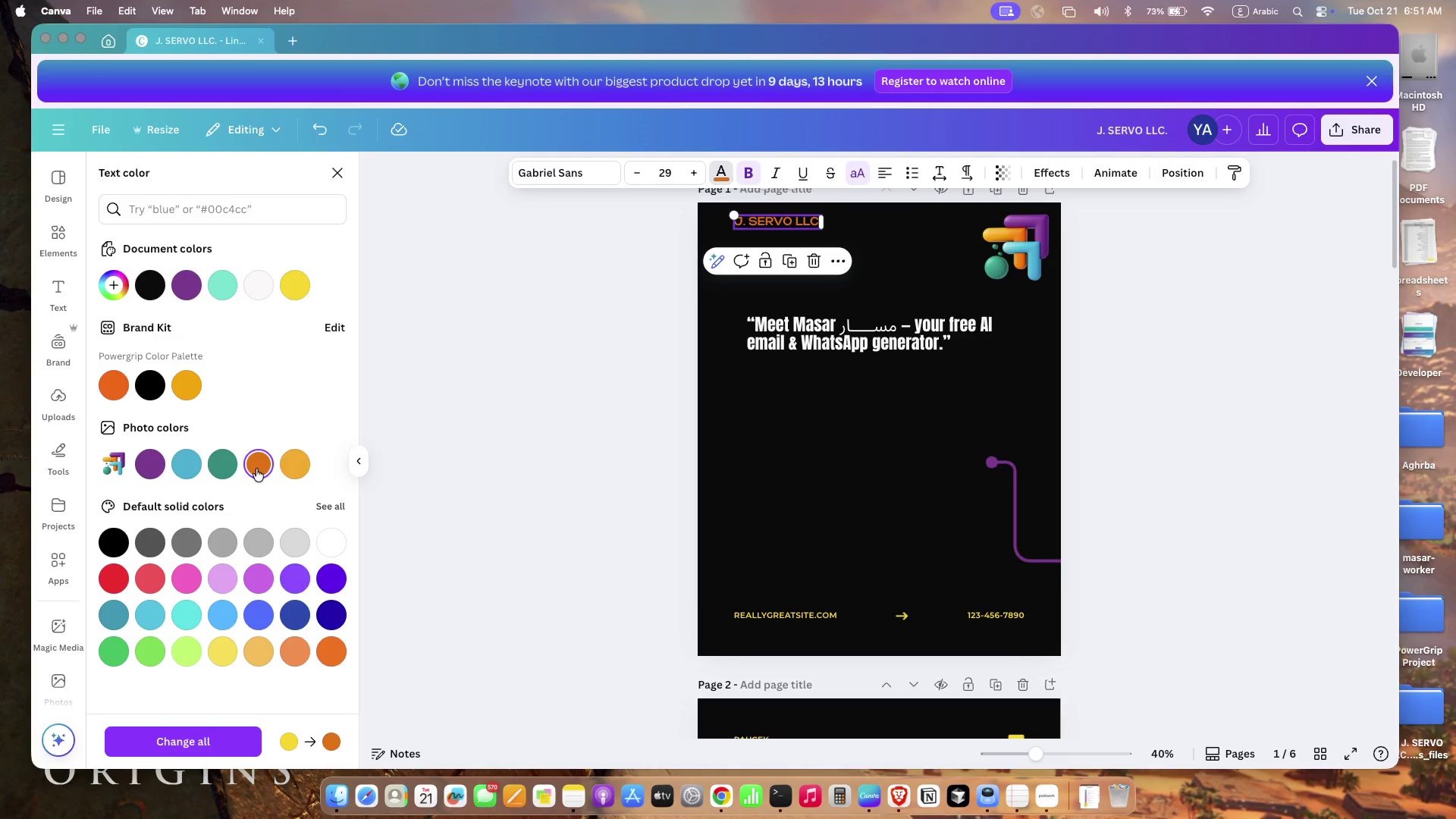 
wait(5.51)
 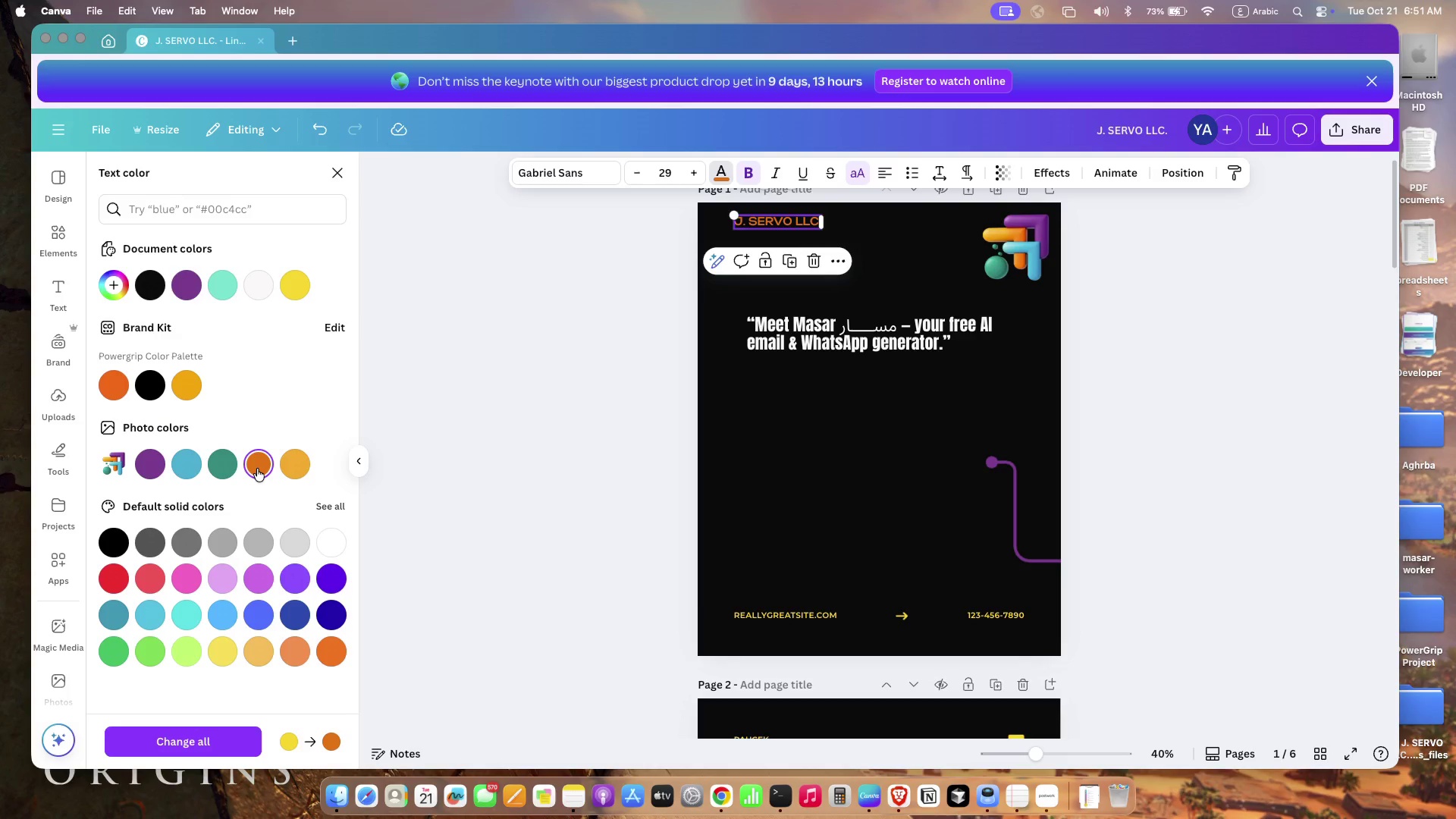 
left_click([300, 545])
 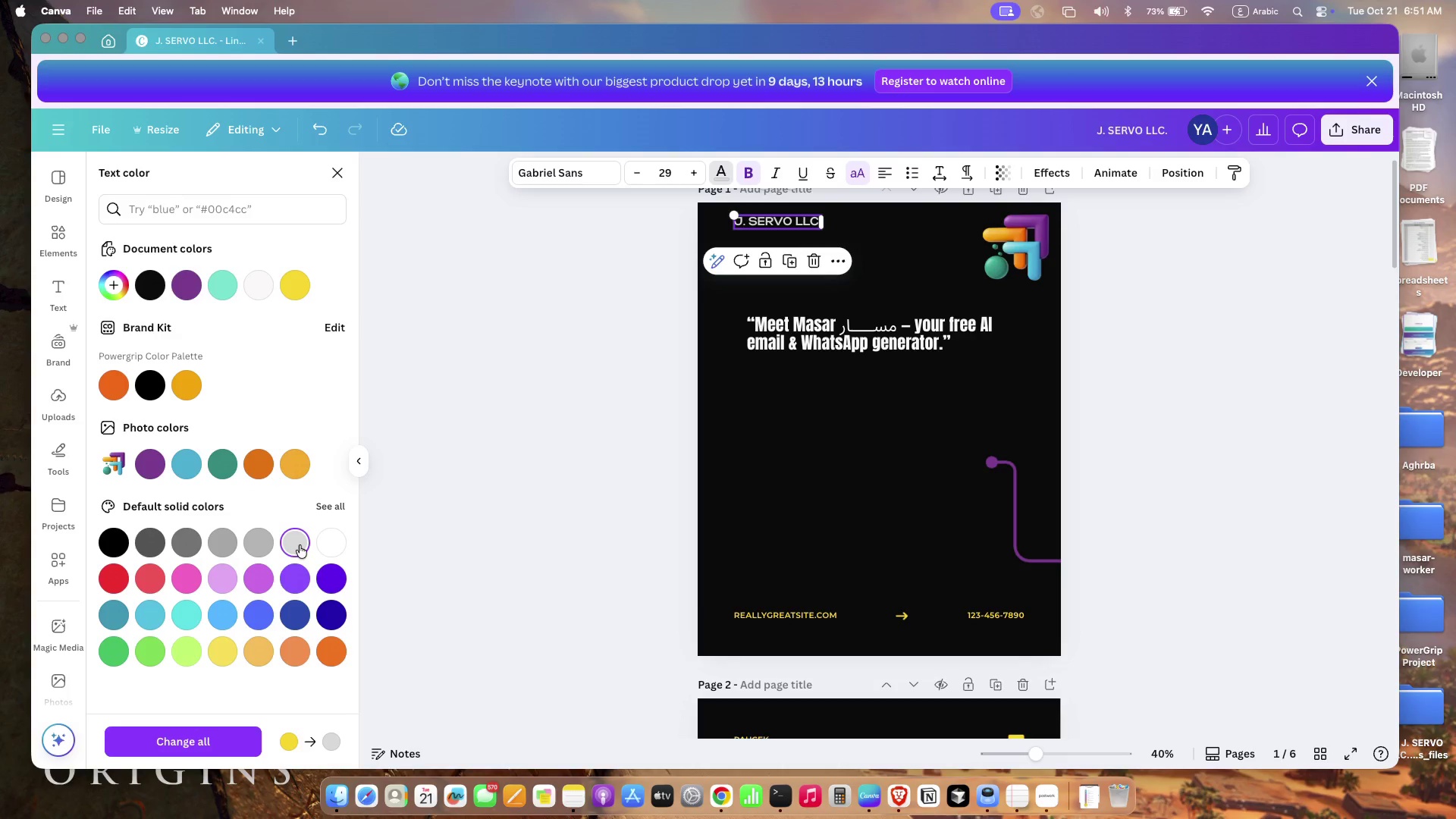 
left_click([769, 321])
 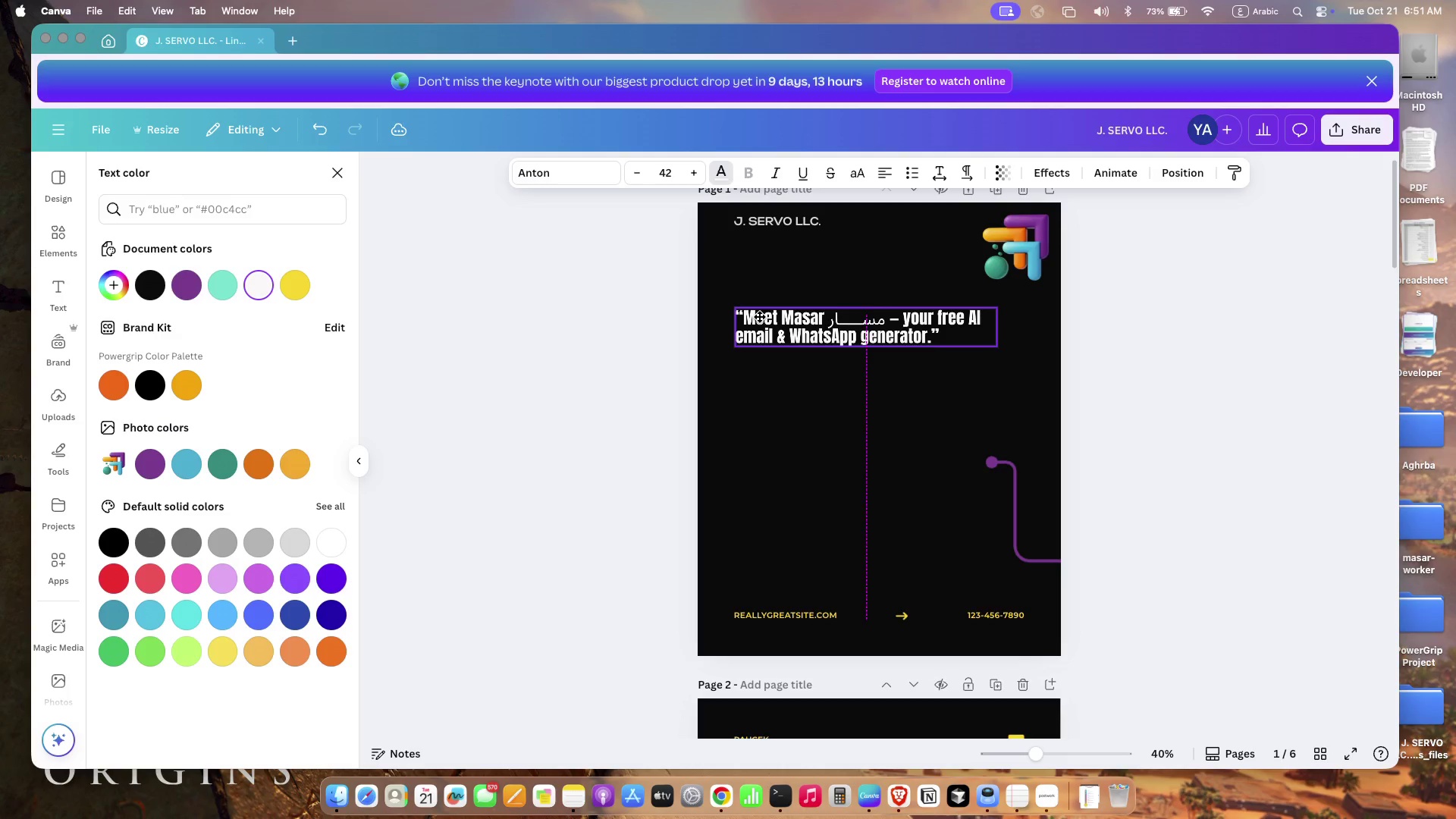 
left_click_drag(start_coordinate=[770, 324], to_coordinate=[755, 306])
 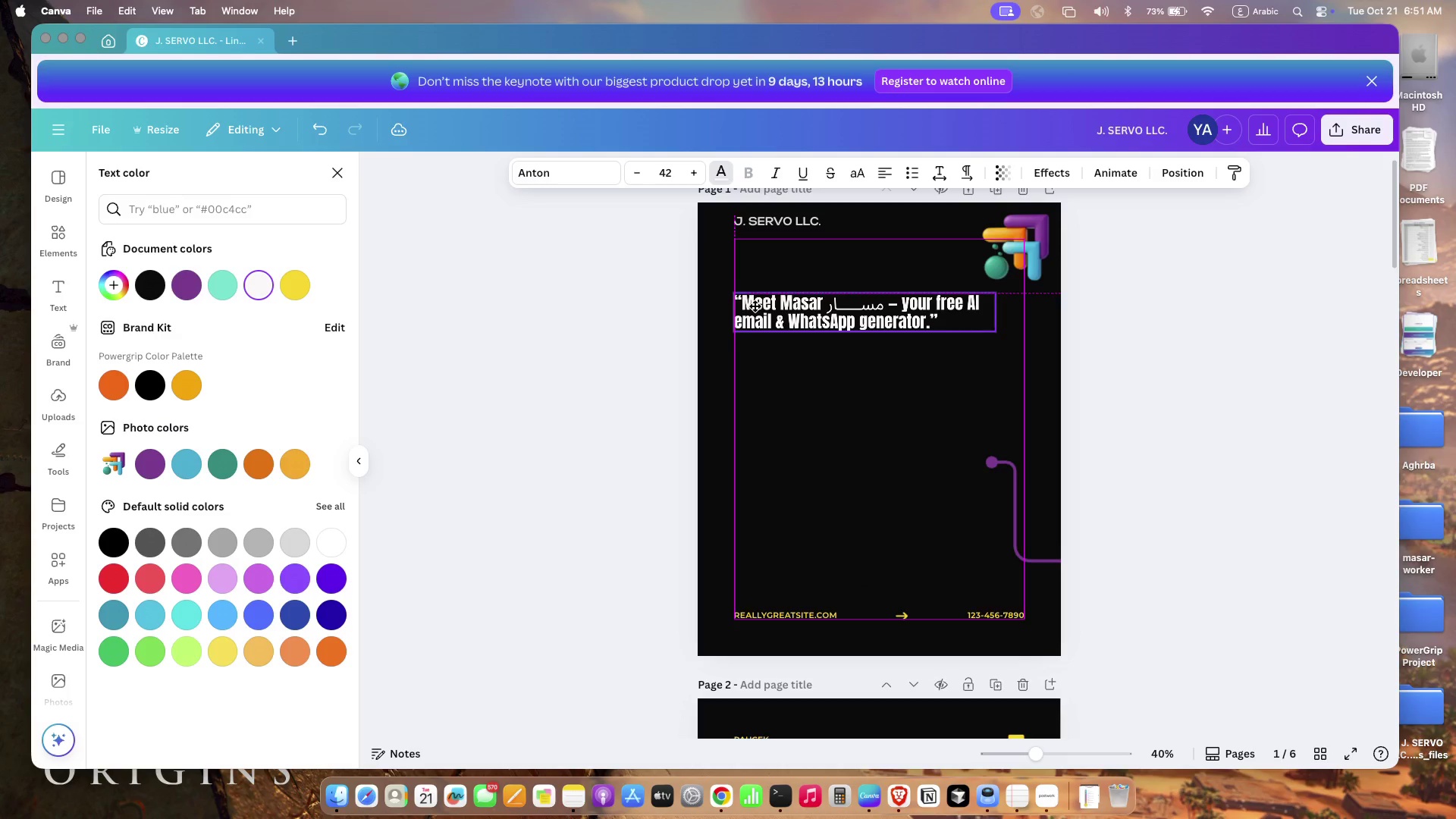 
left_click_drag(start_coordinate=[998, 334], to_coordinate=[1030, 331])
 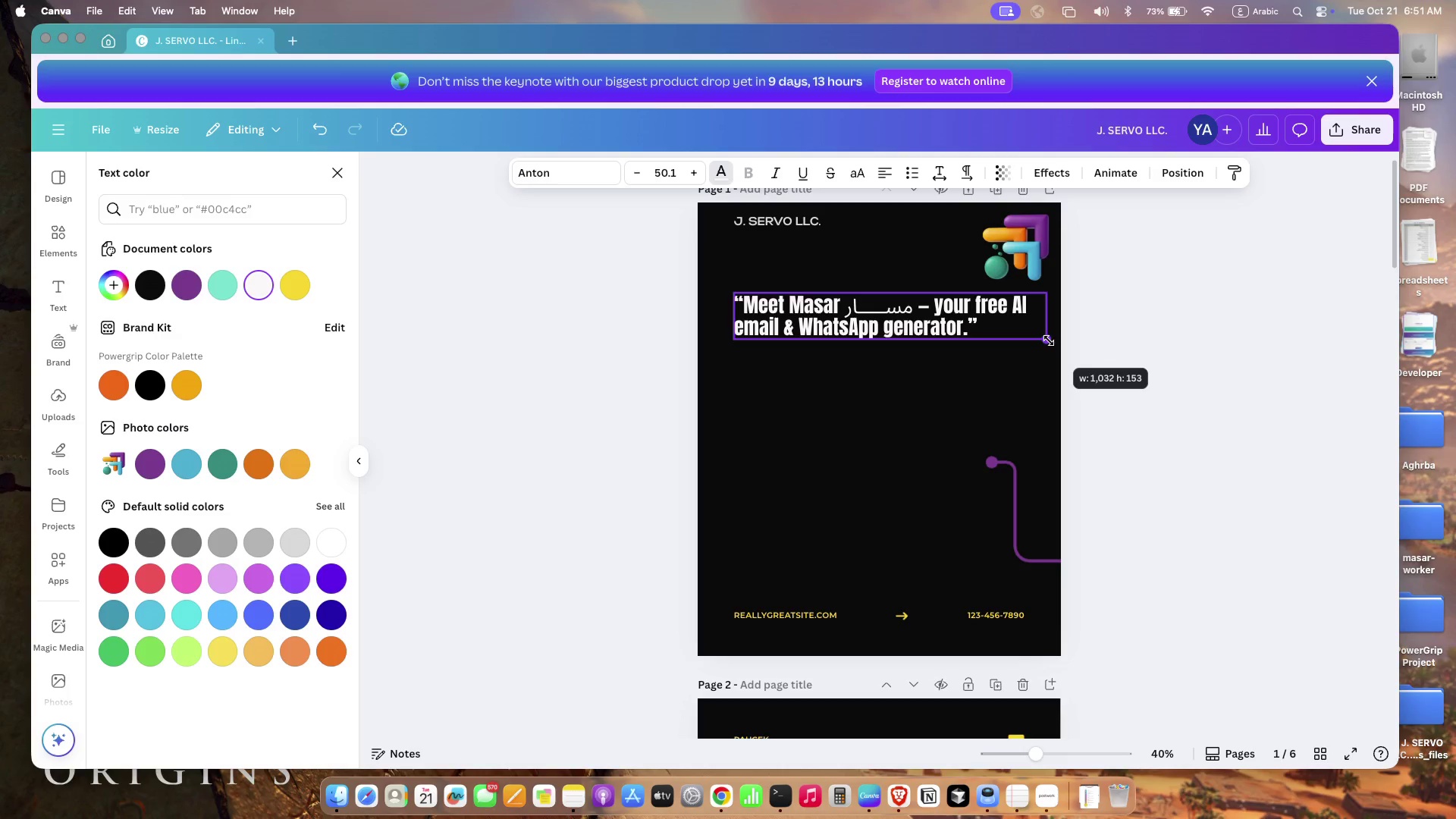 
left_click_drag(start_coordinate=[902, 314], to_coordinate=[902, 325])
 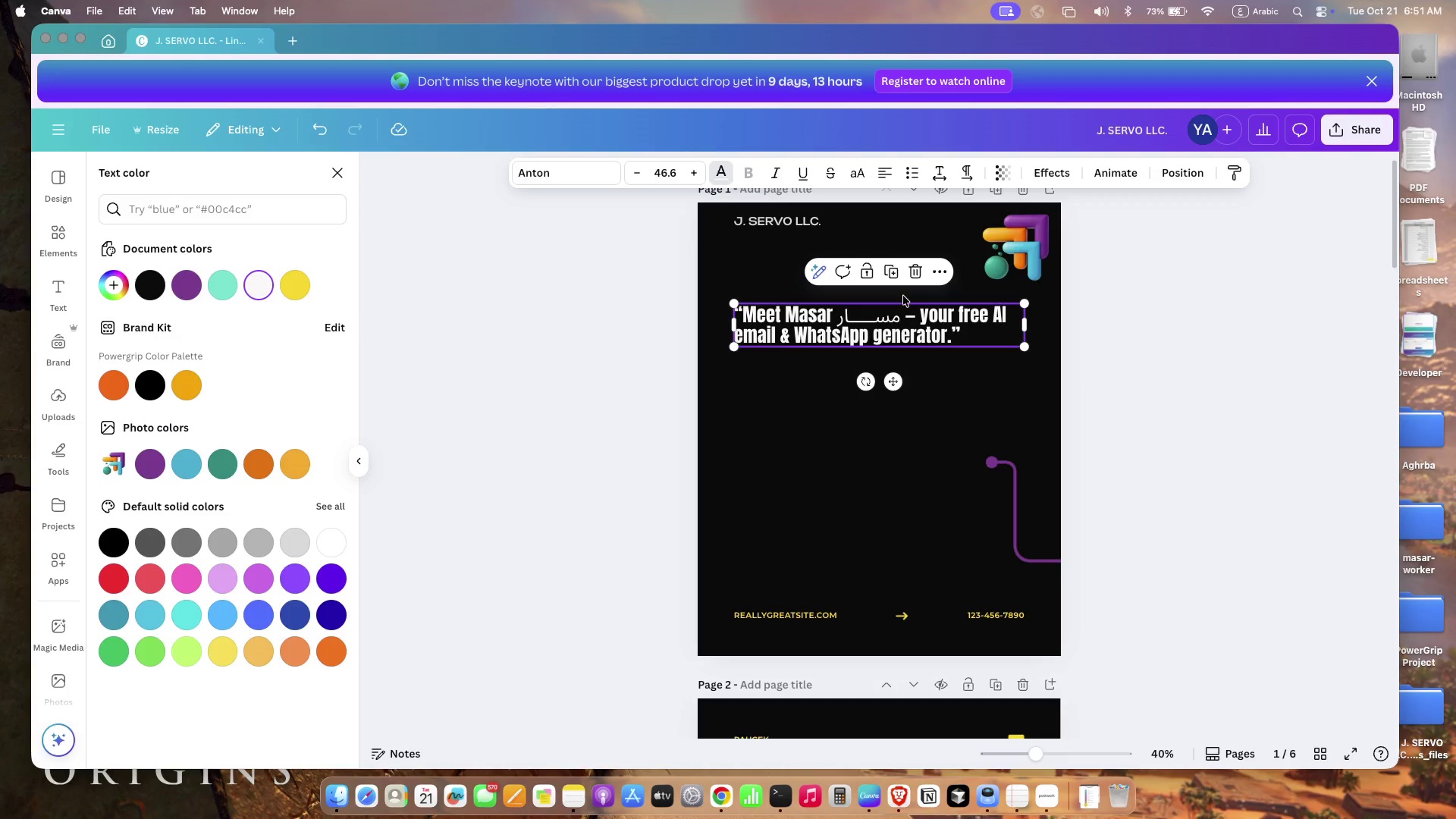 
left_click([1040, 211])
 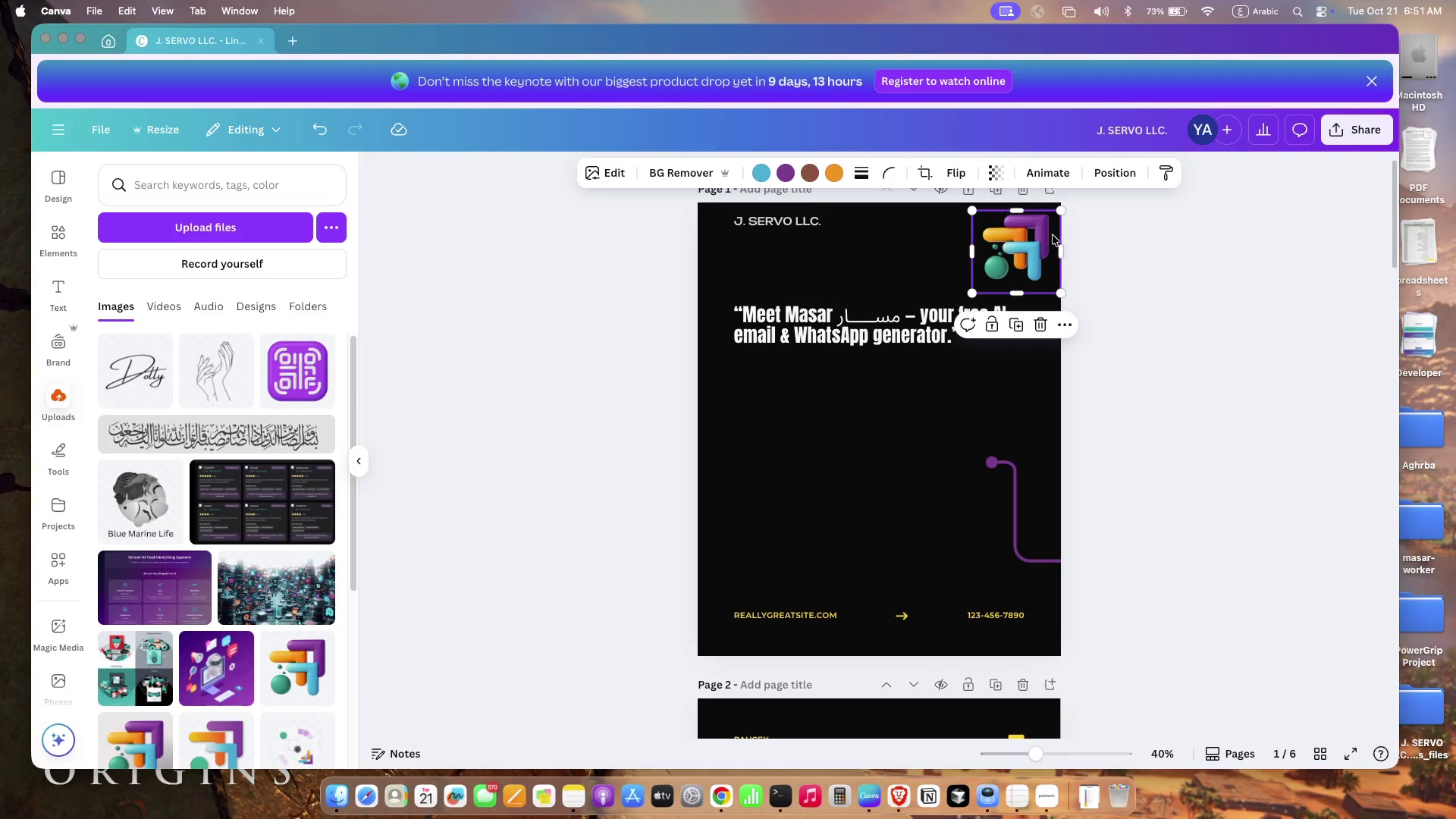 
key(Meta+Equal)
 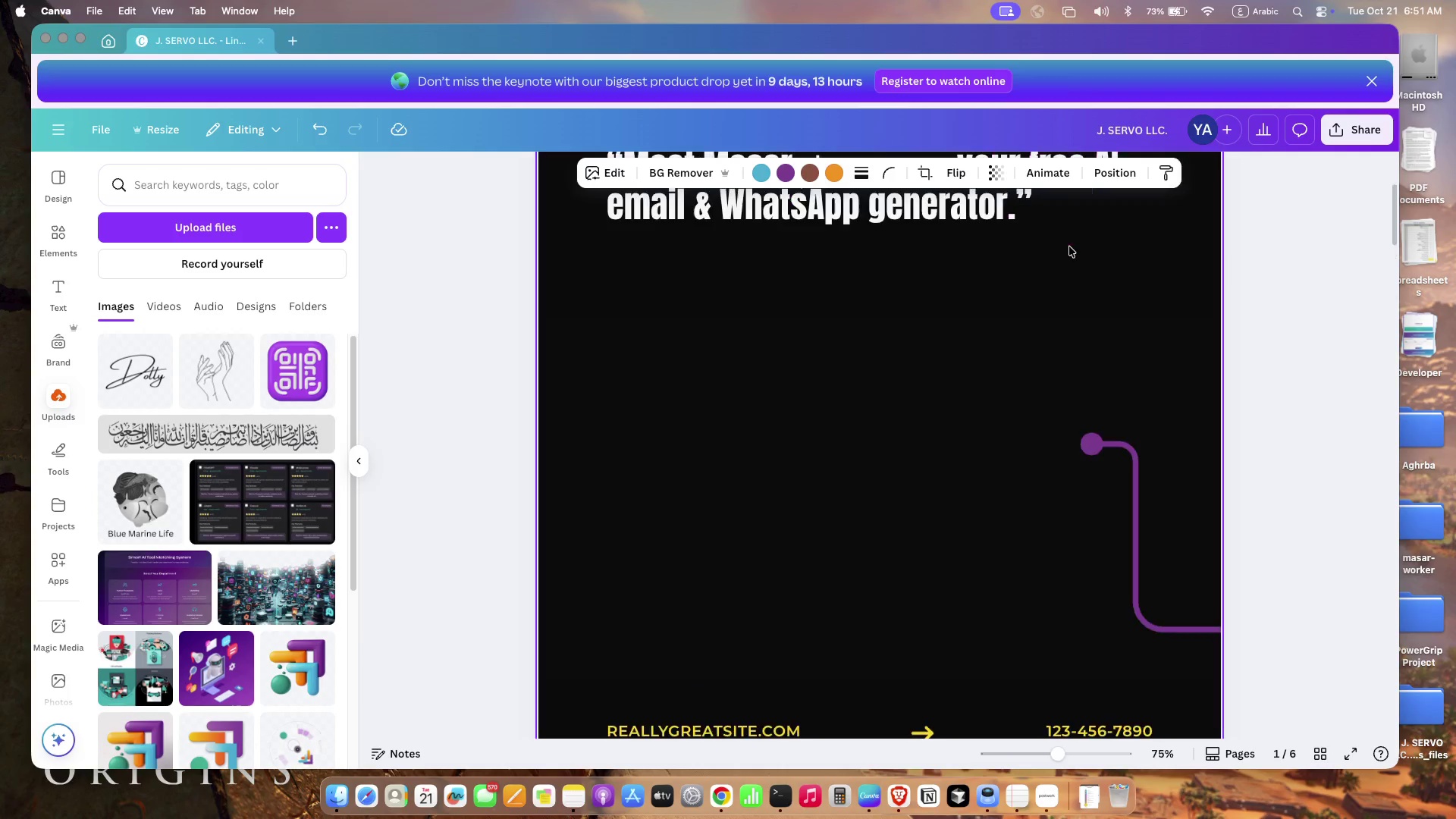 
key(Meta+Equal)
 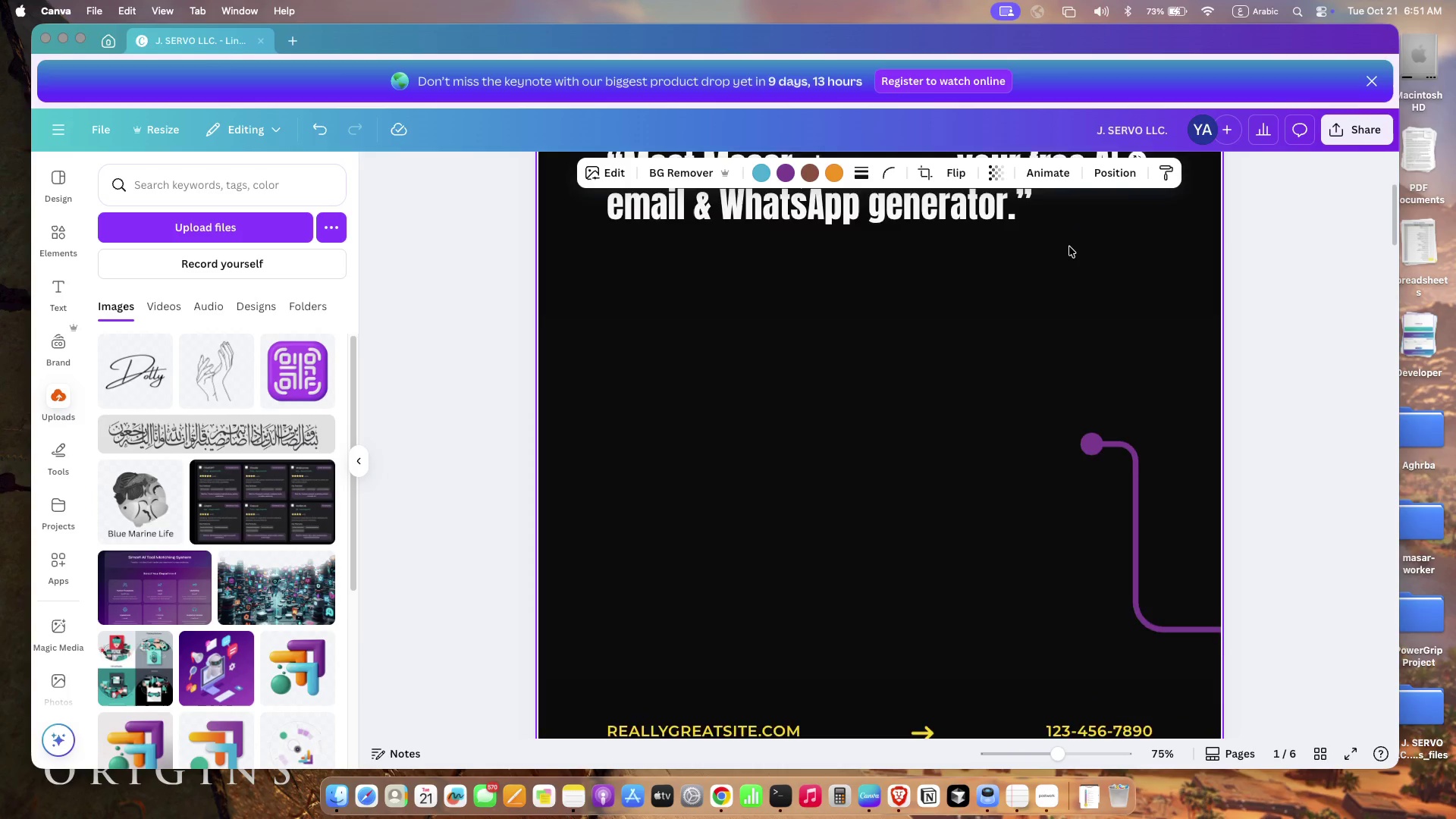 
scroll: coordinate [1069, 246], scroll_direction: up, amount: 53.0
 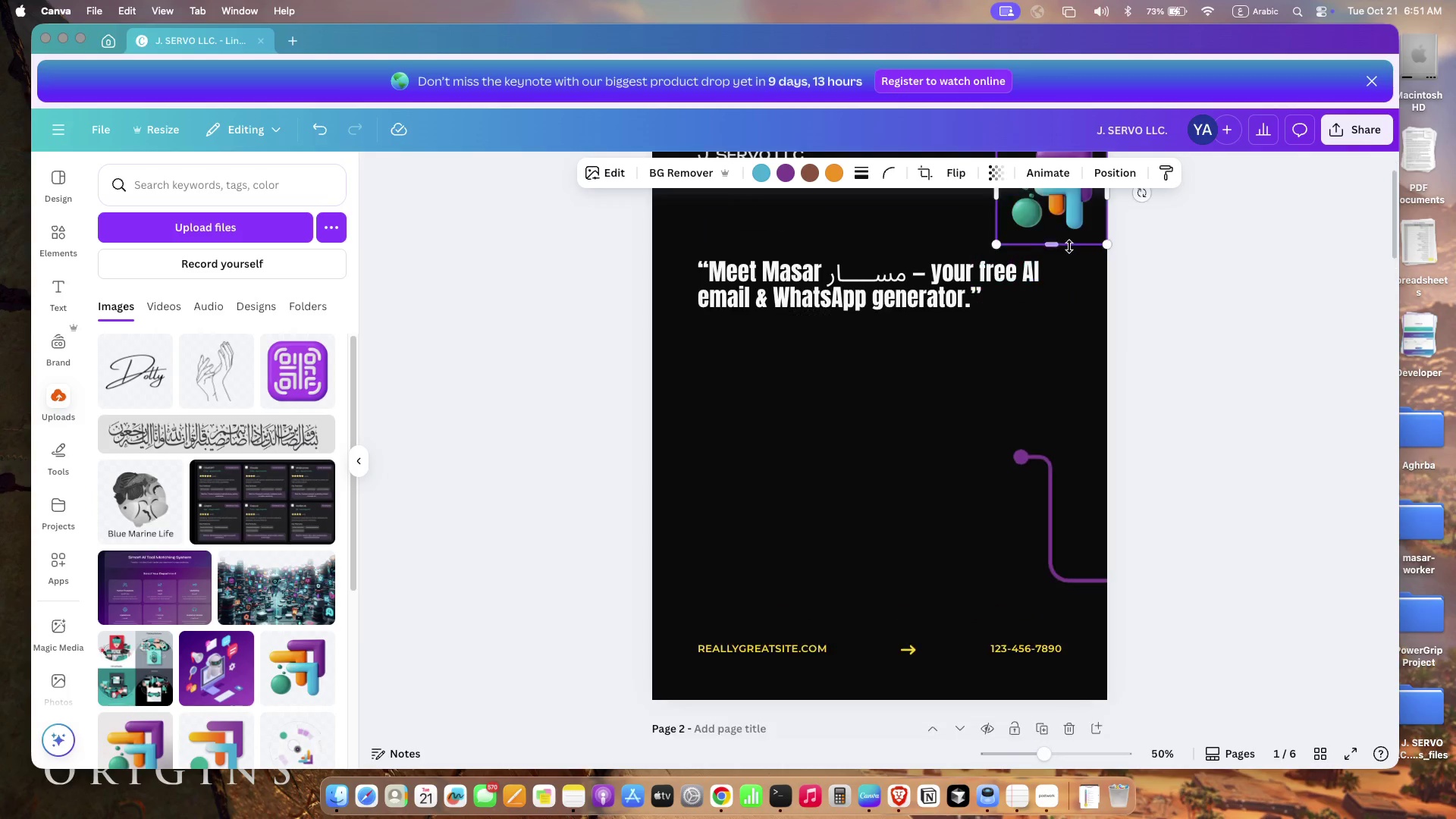 
left_click_drag(start_coordinate=[1221, 300], to_coordinate=[1210, 300])
 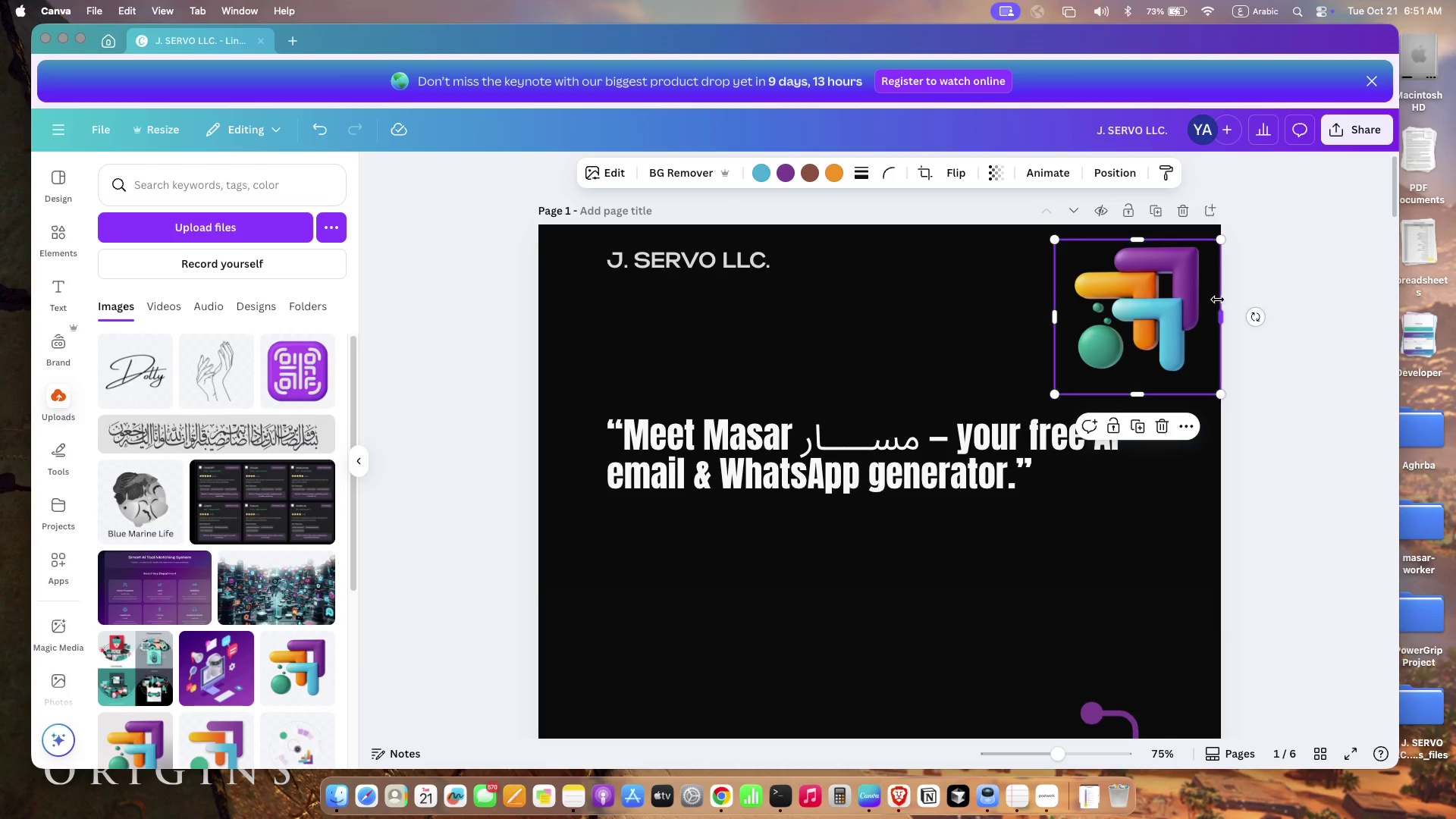 
left_click_drag(start_coordinate=[1153, 391], to_coordinate=[1153, 378])
 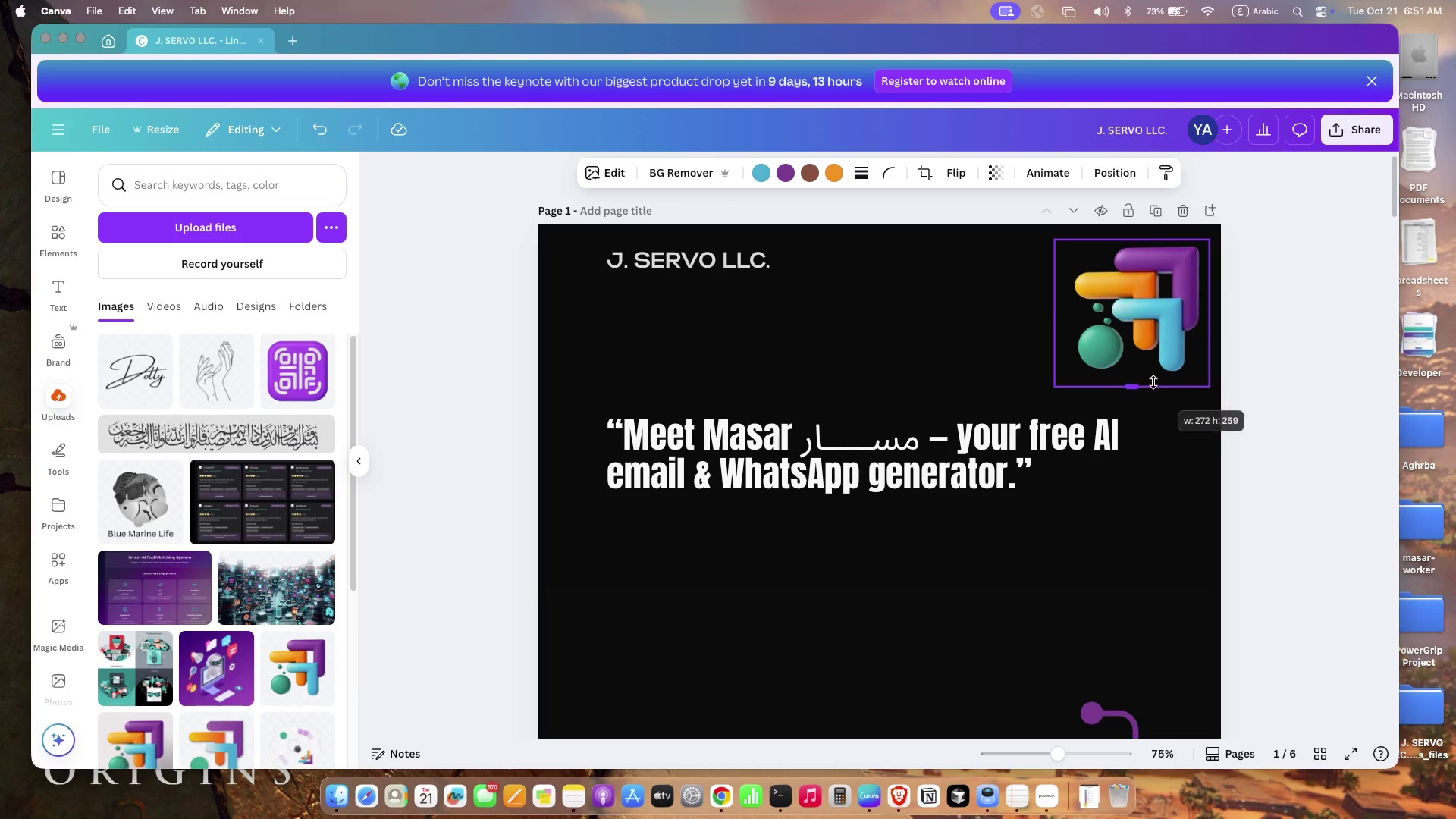 
left_click_drag(start_coordinate=[1057, 312], to_coordinate=[1069, 309])
 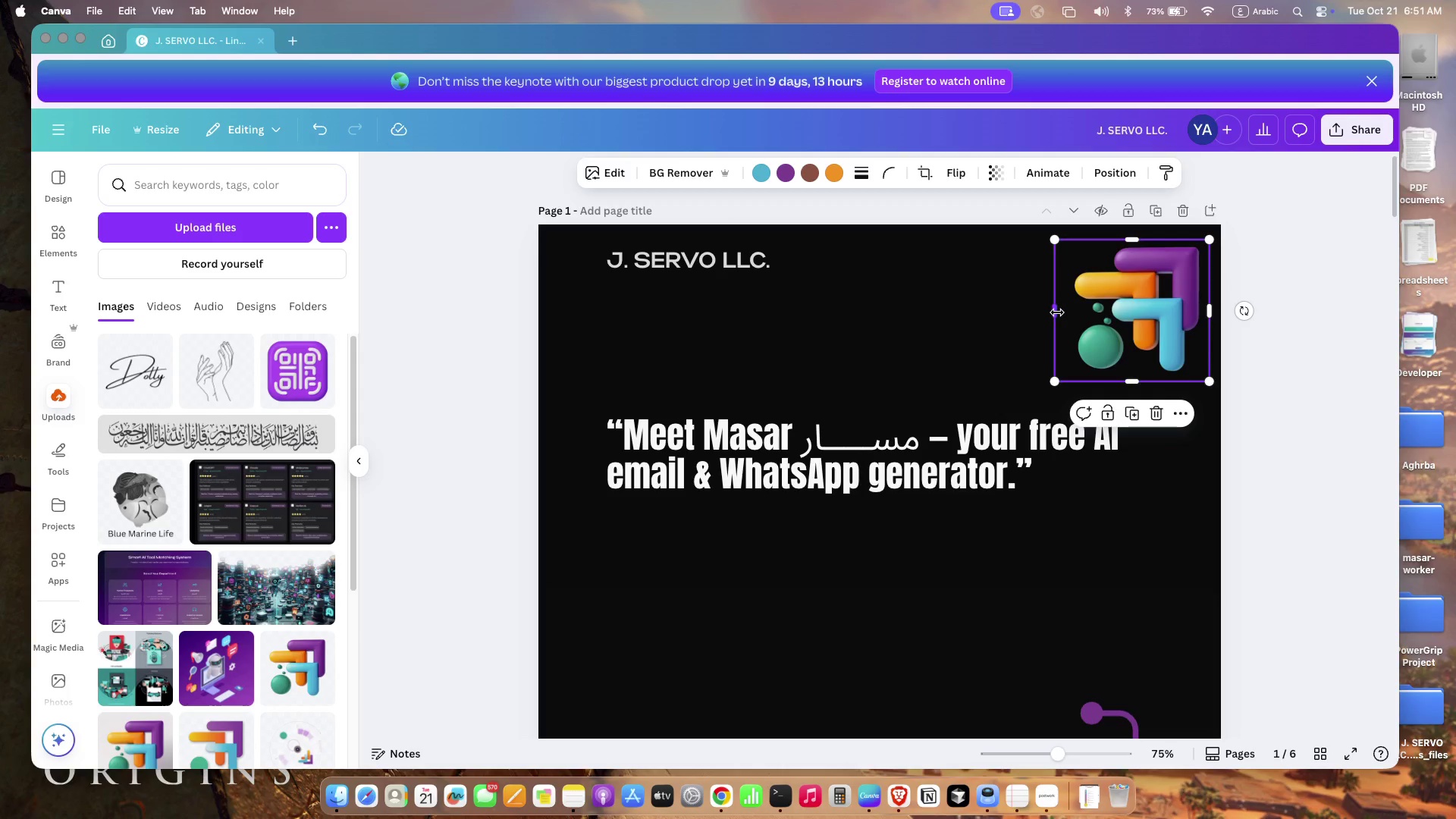 
left_click_drag(start_coordinate=[1133, 311], to_coordinate=[1078, 321])
 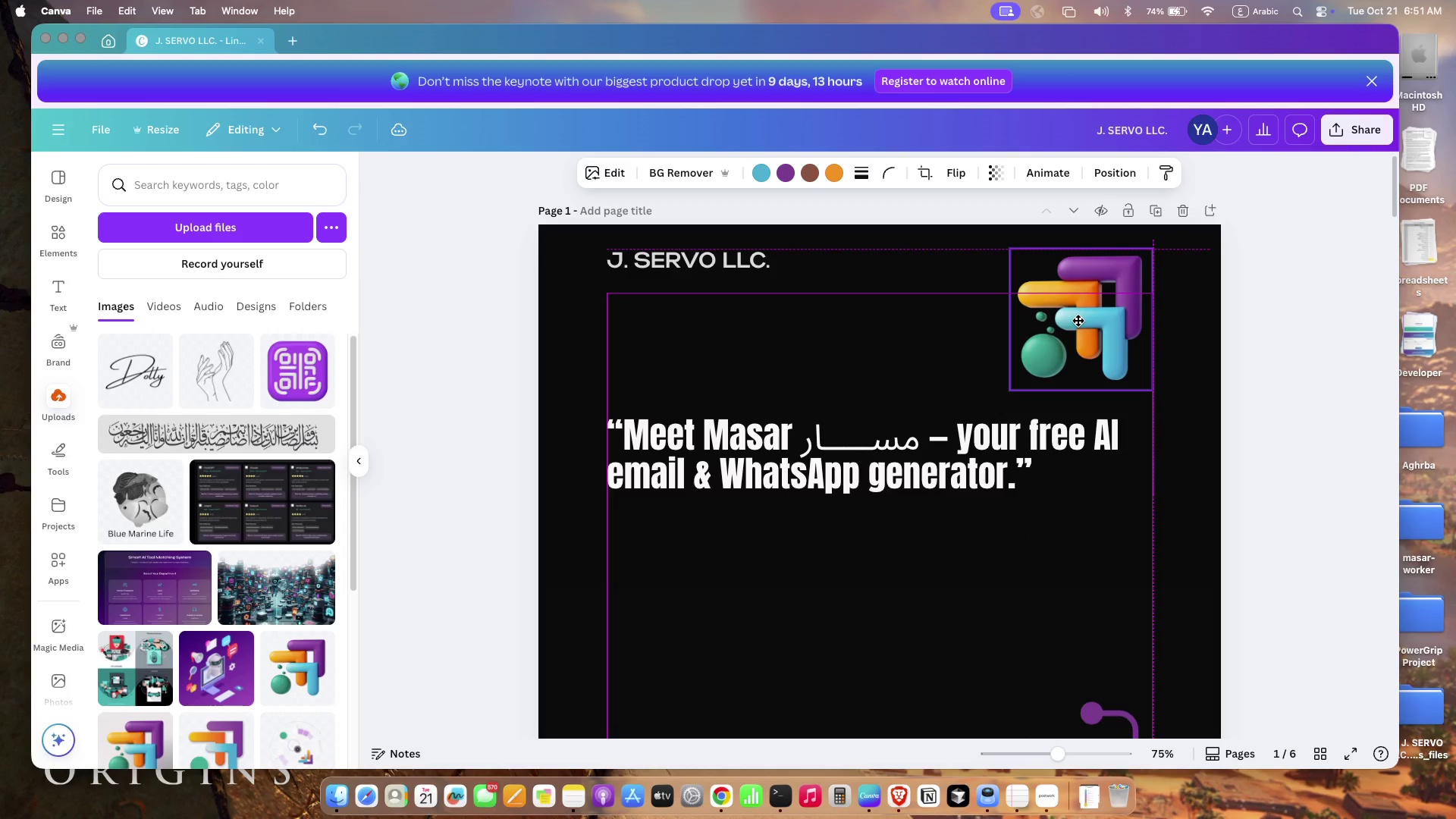 
left_click_drag(start_coordinate=[1008, 391], to_coordinate=[1029, 353])
 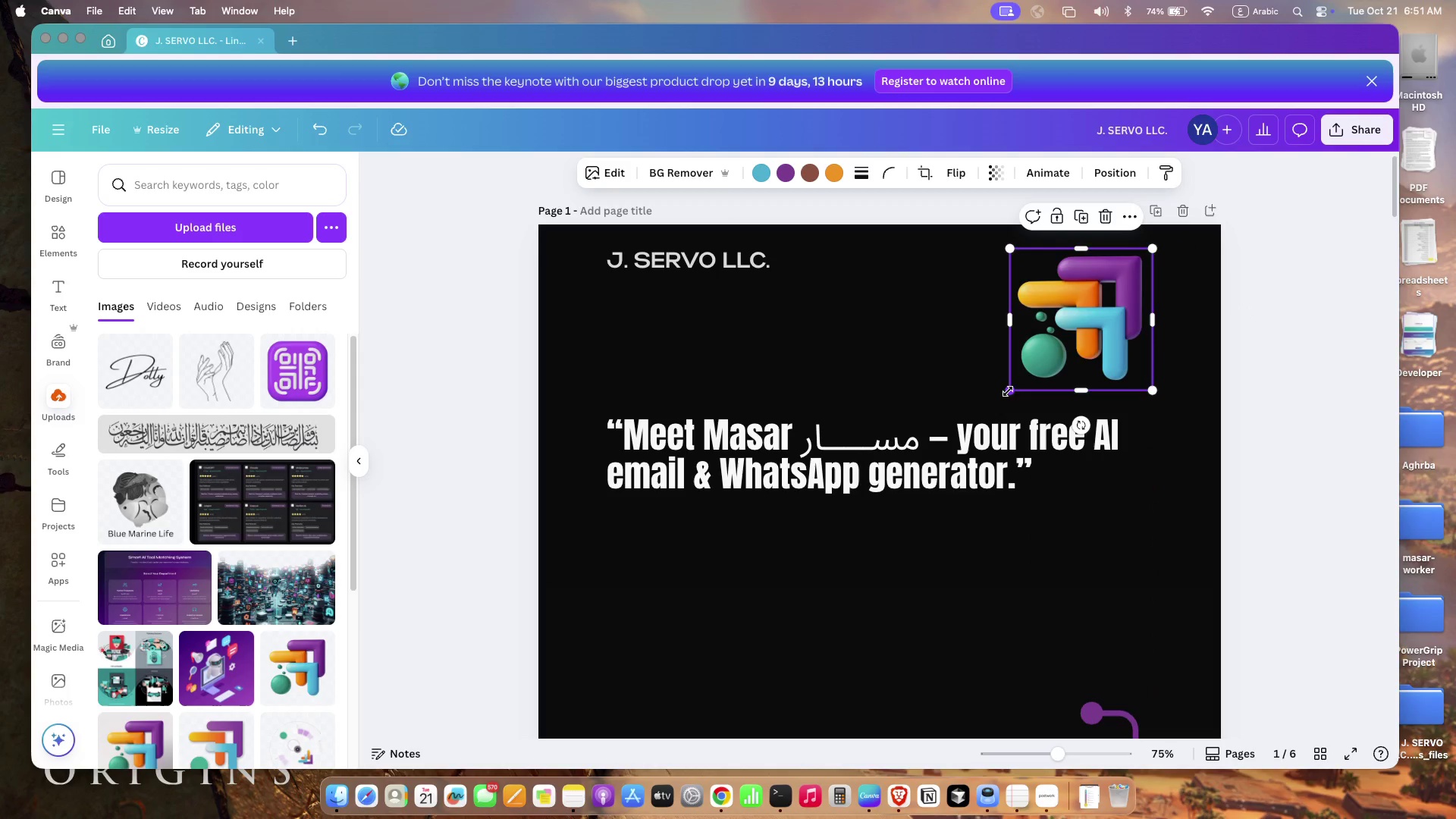 
left_click_drag(start_coordinate=[1013, 463], to_coordinate=[1020, 498])
 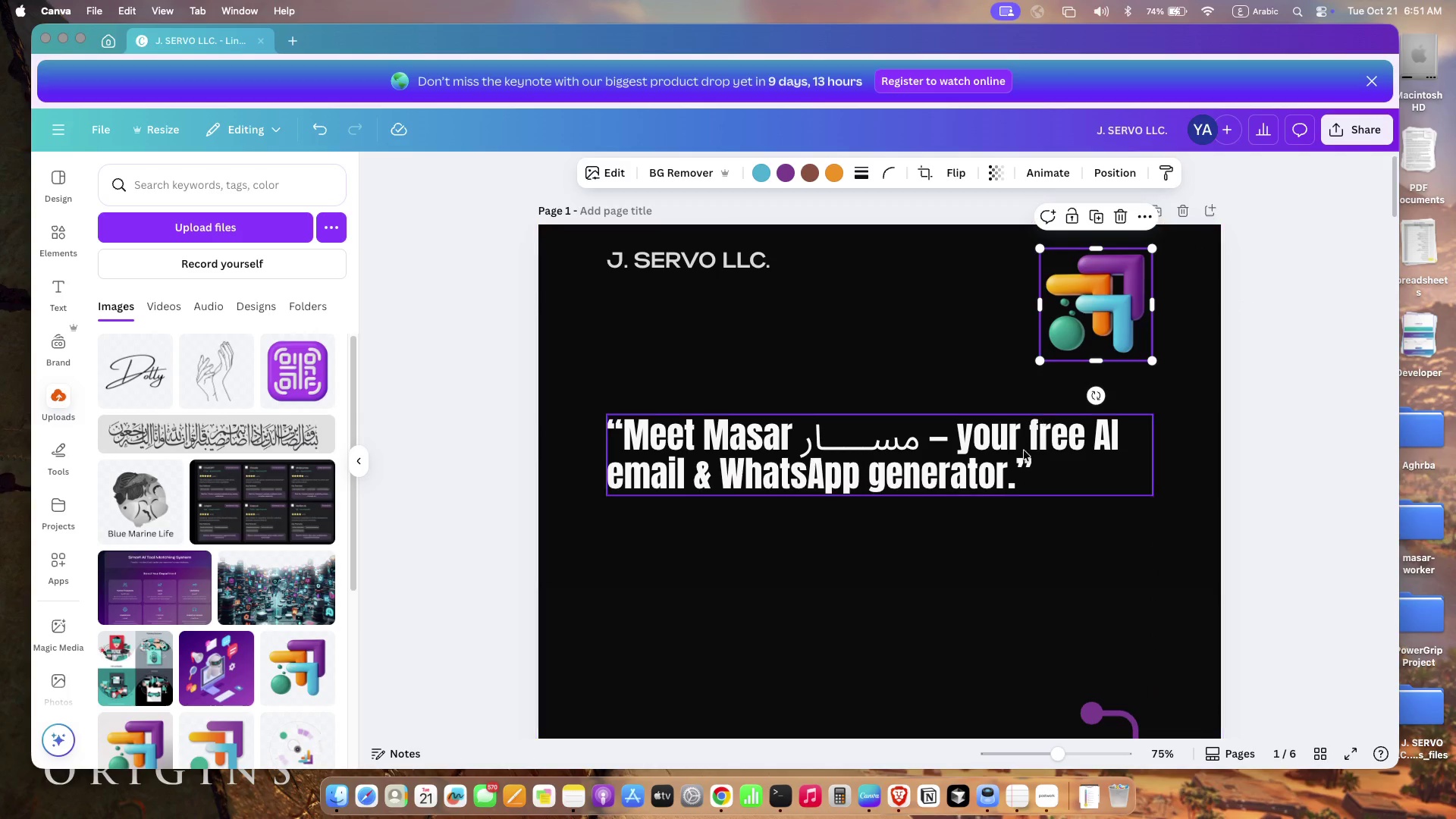 
left_click_drag(start_coordinate=[1085, 331], to_coordinate=[1086, 376])
 